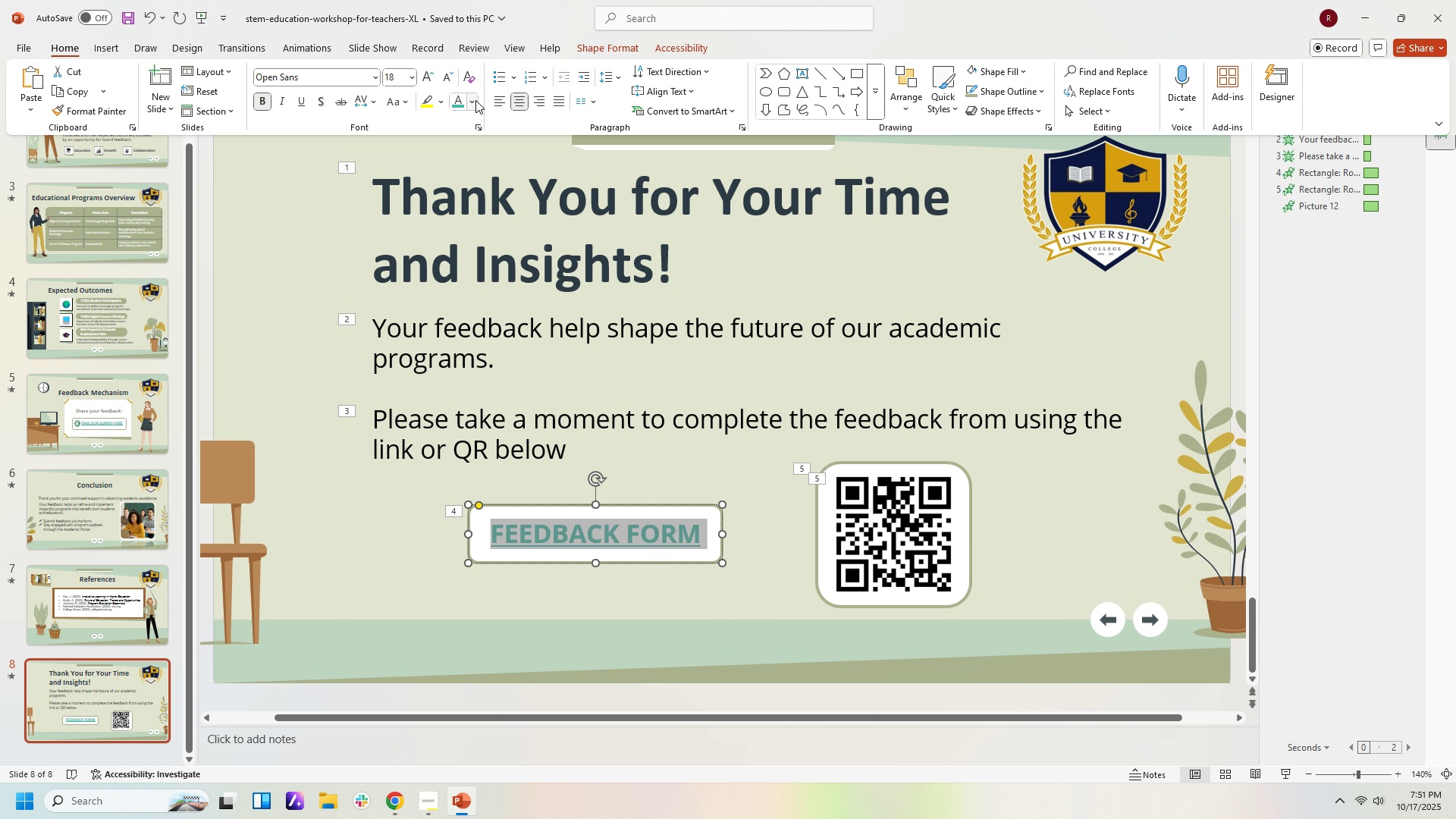 
left_click([475, 100])
 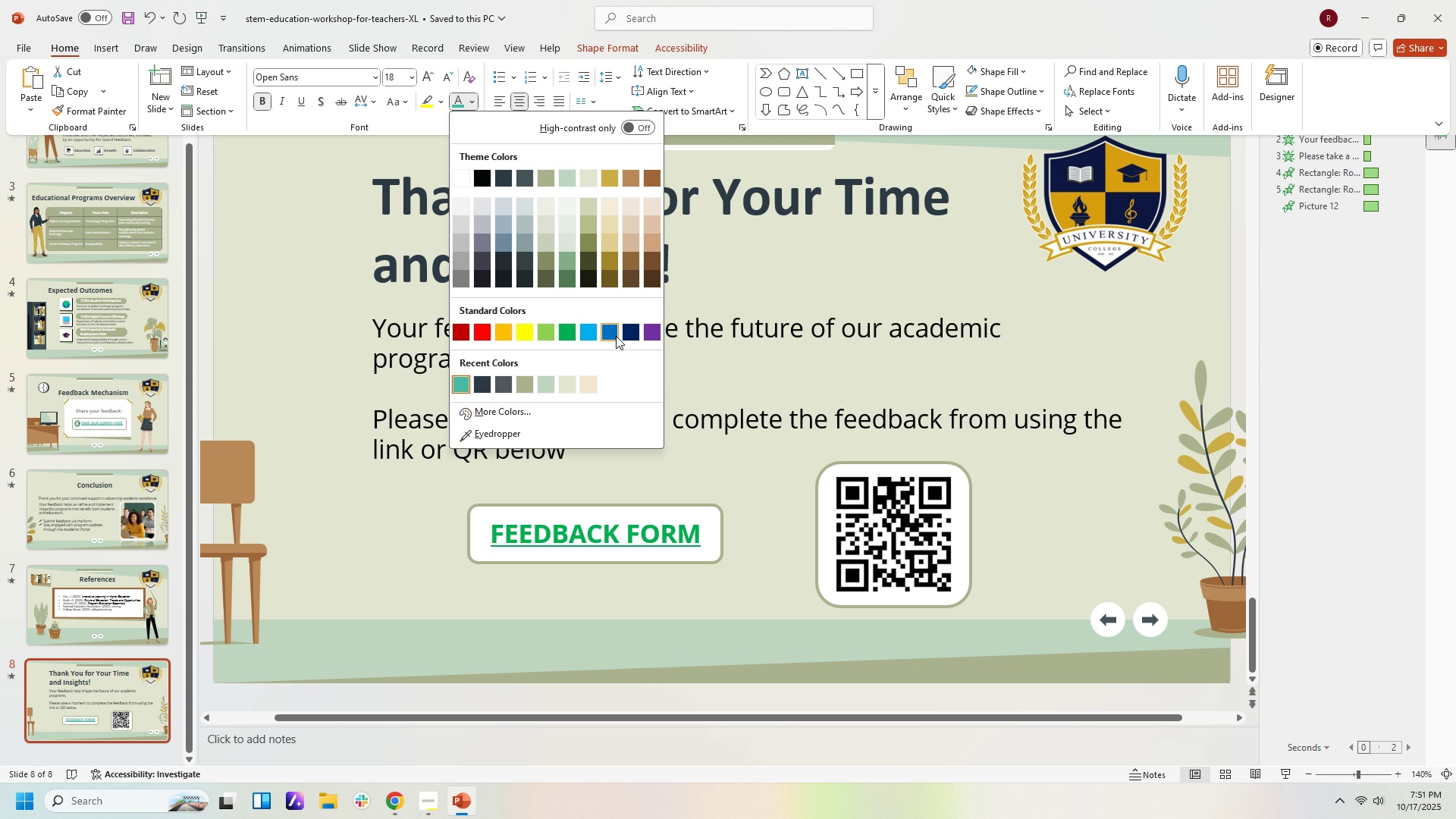 
mouse_move([642, 325])
 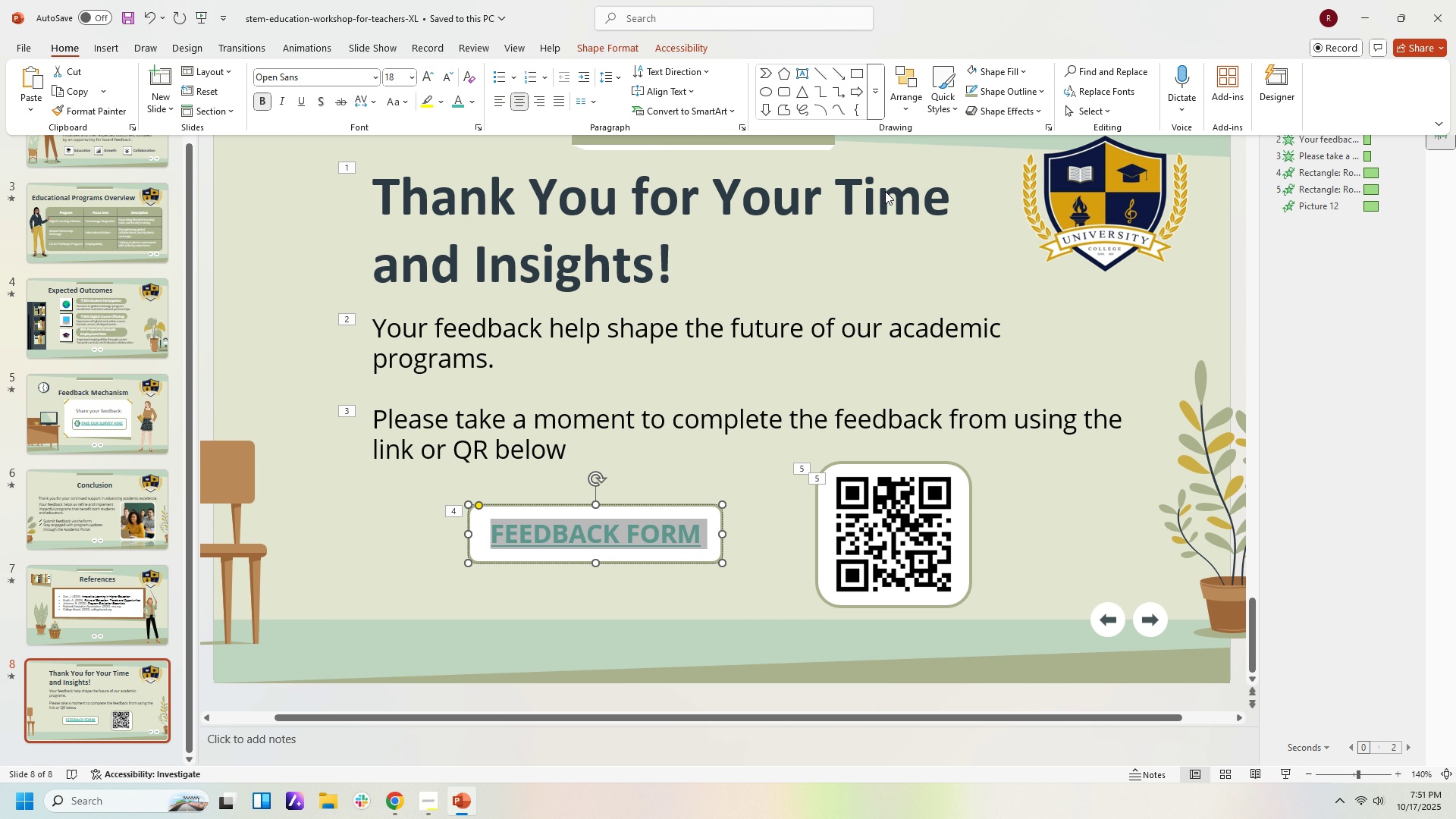 
left_click([885, 191])
 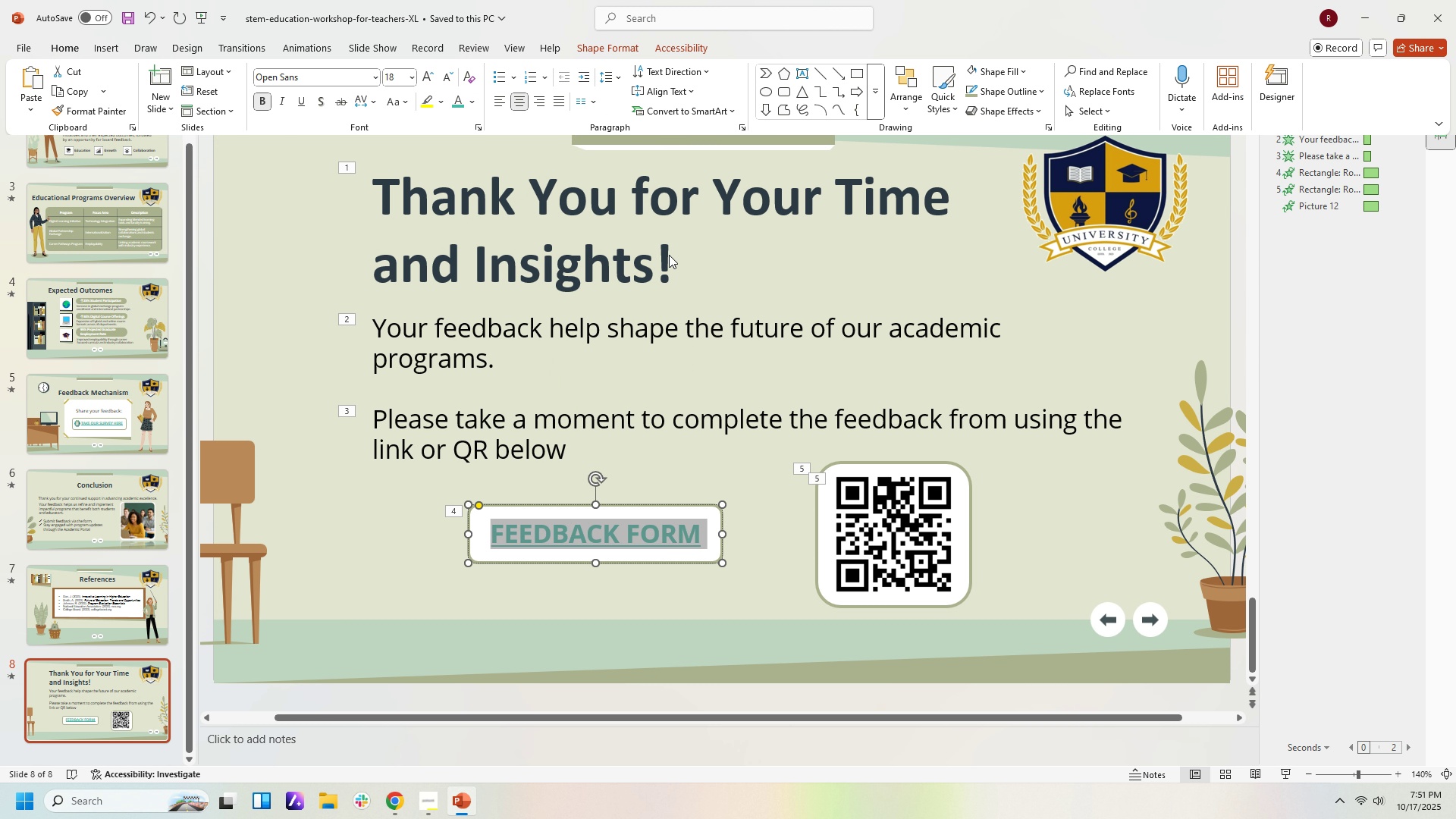 
left_click([669, 255])
 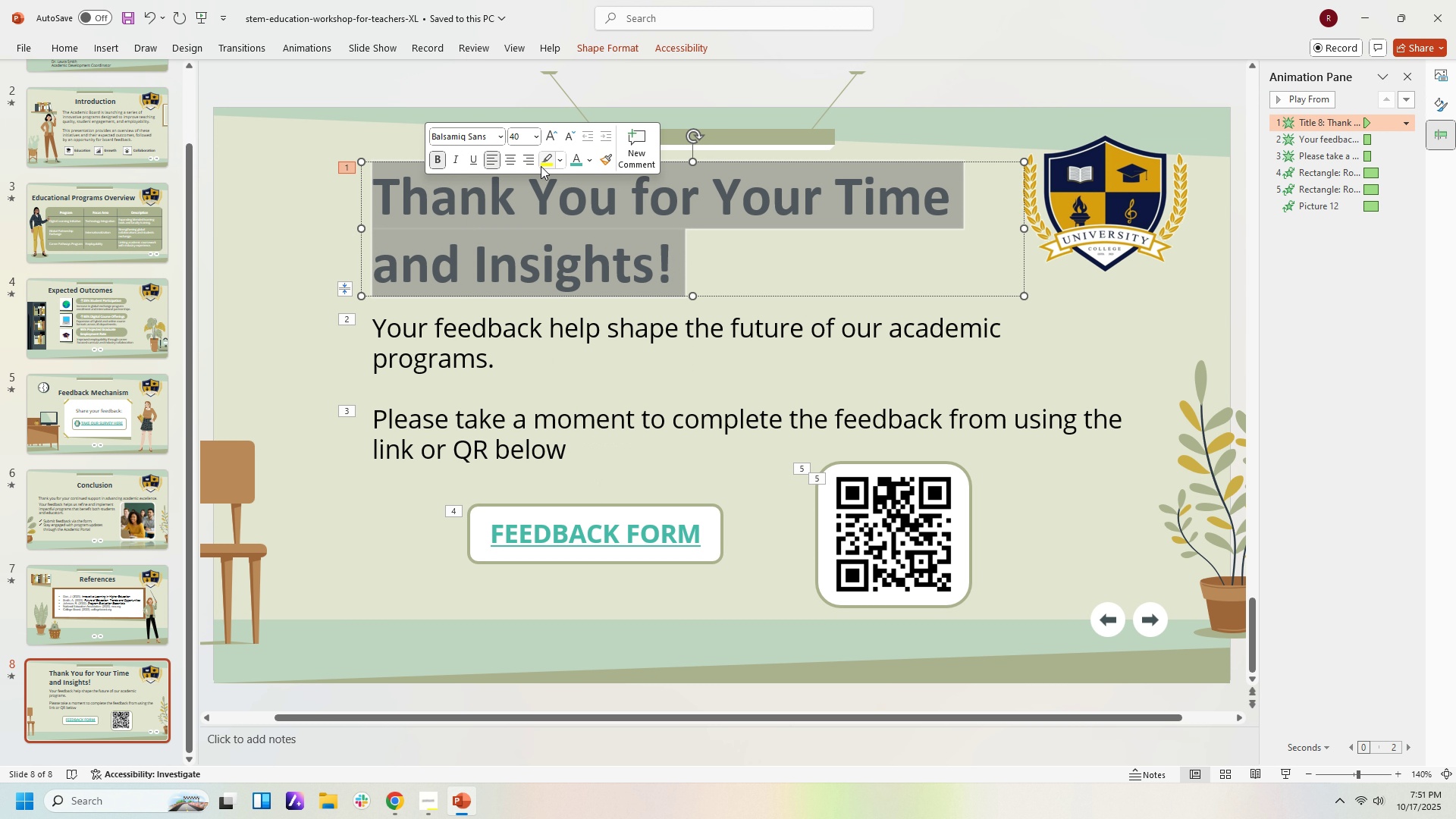 
left_click([588, 163])
 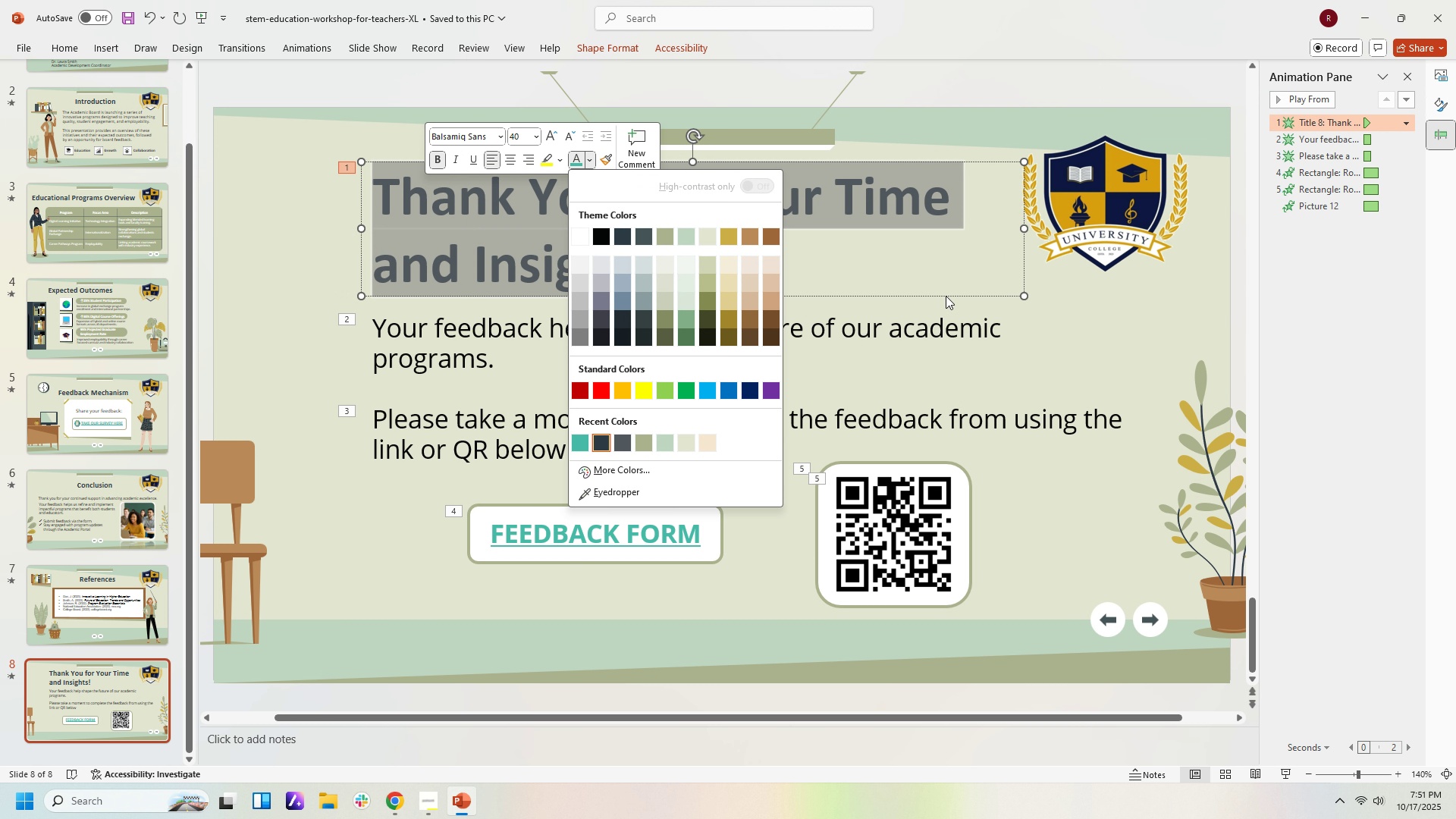 
left_click([1045, 311])
 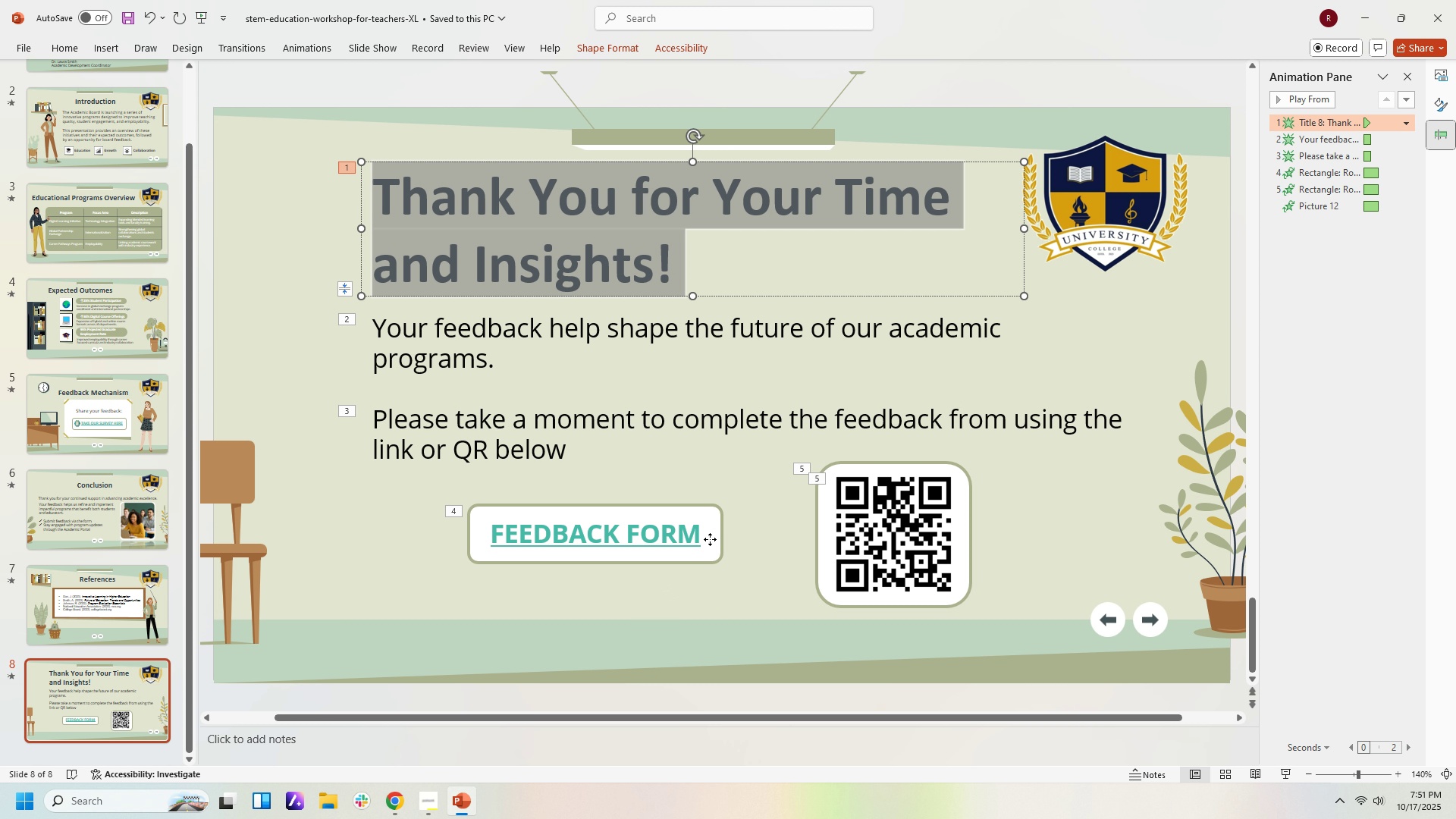 
left_click([710, 539])
 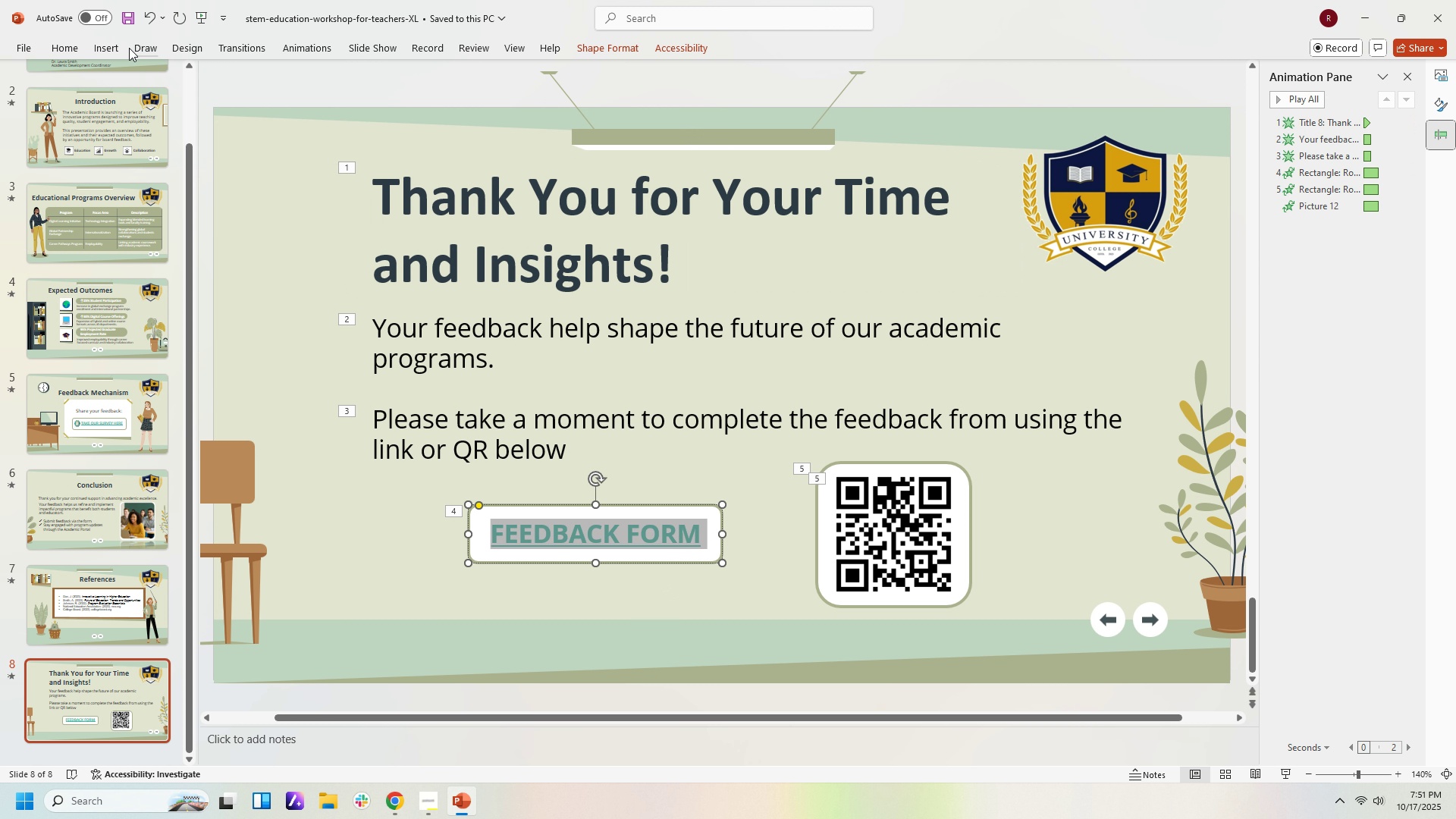 
wait(5.84)
 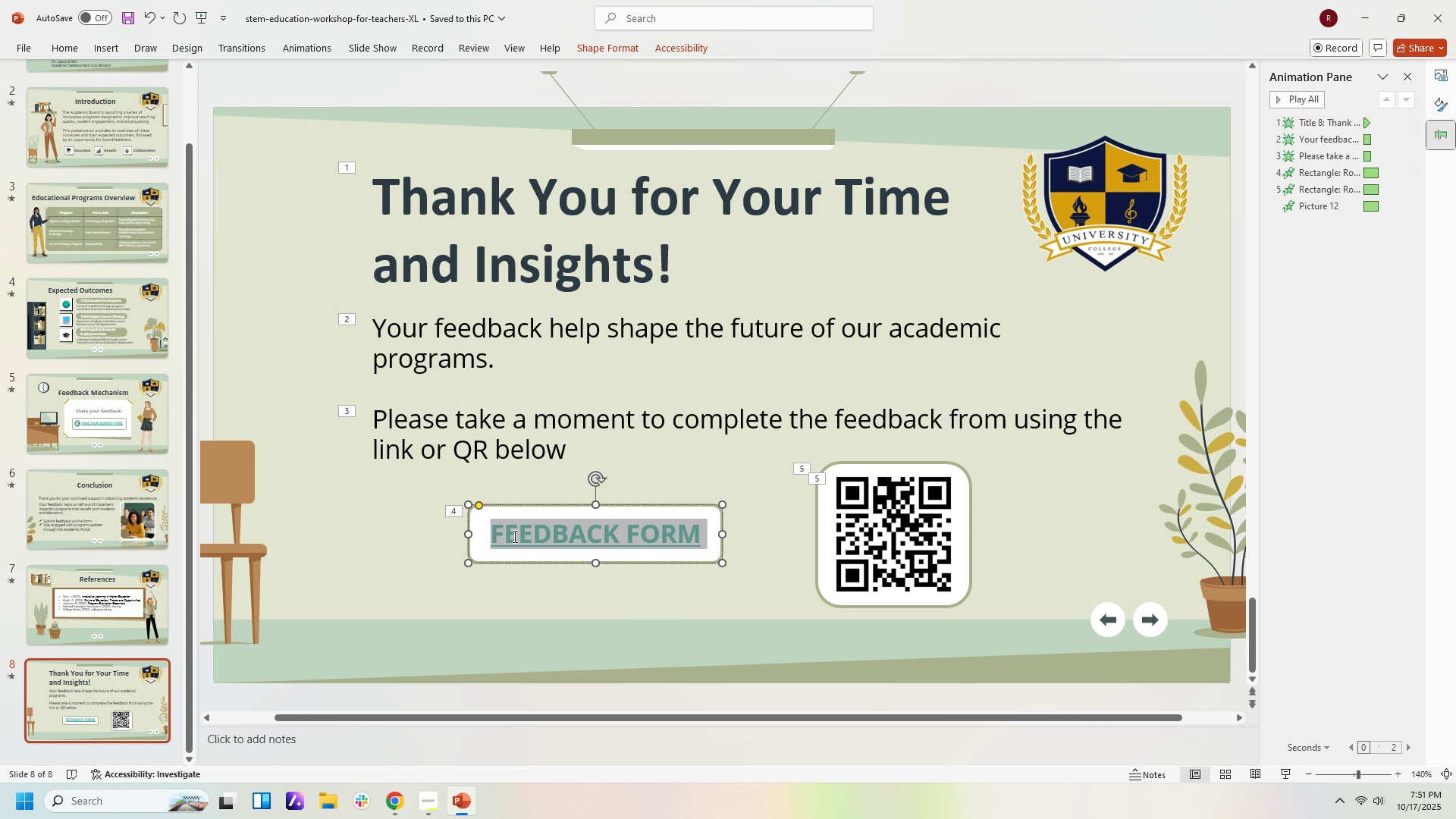 
left_click([61, 44])
 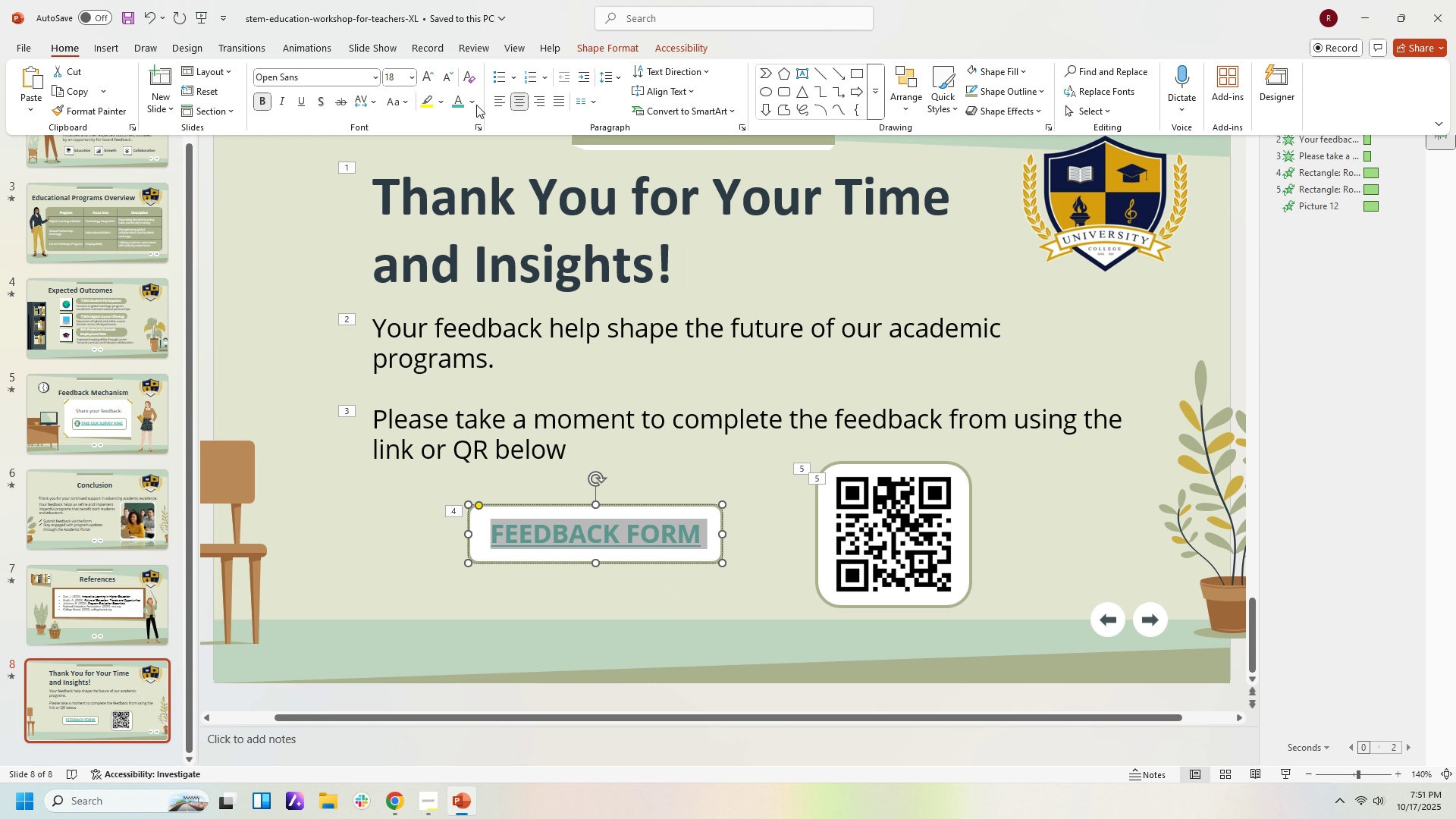 
left_click([472, 105])
 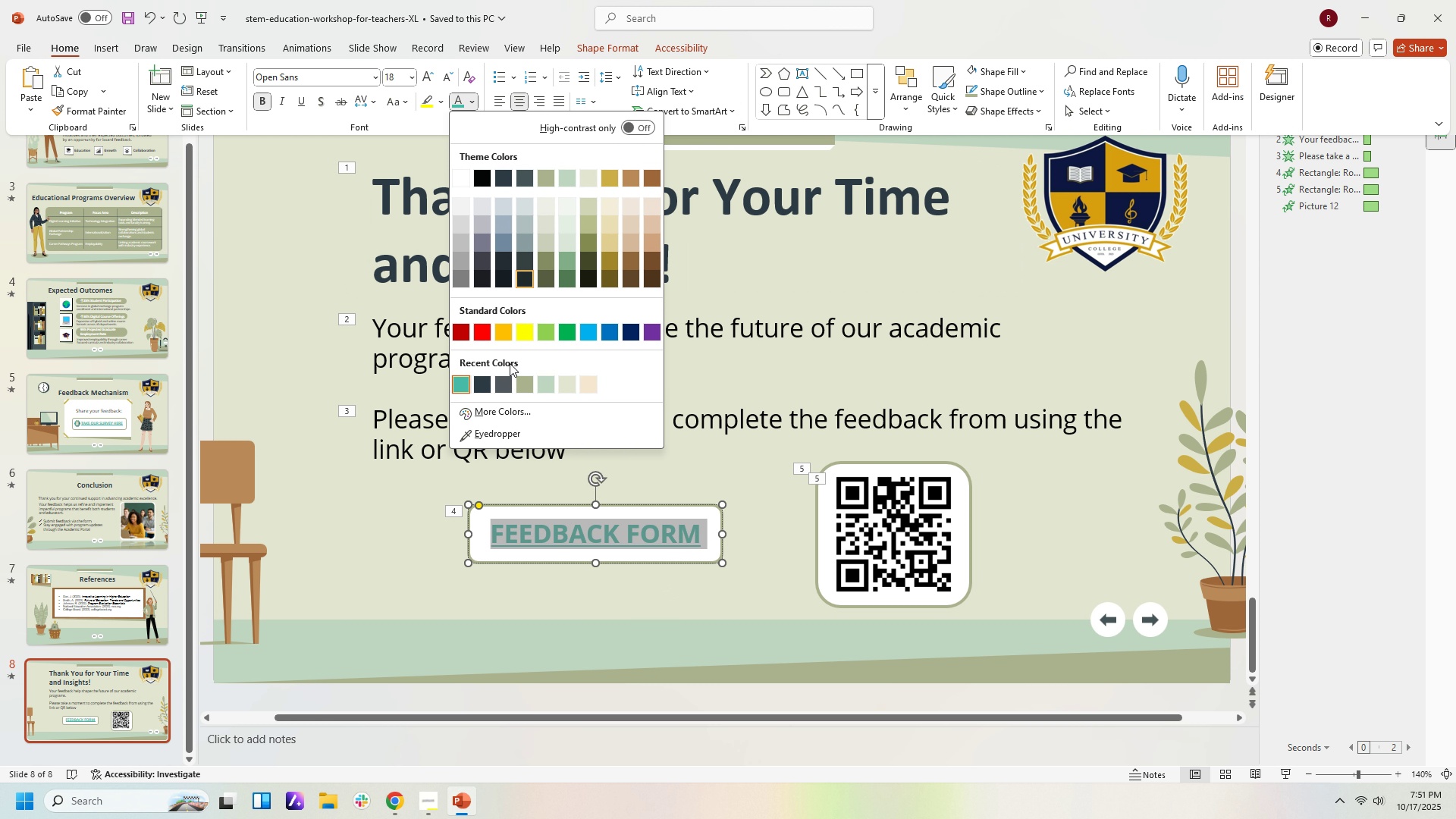 
mouse_move([497, 381])
 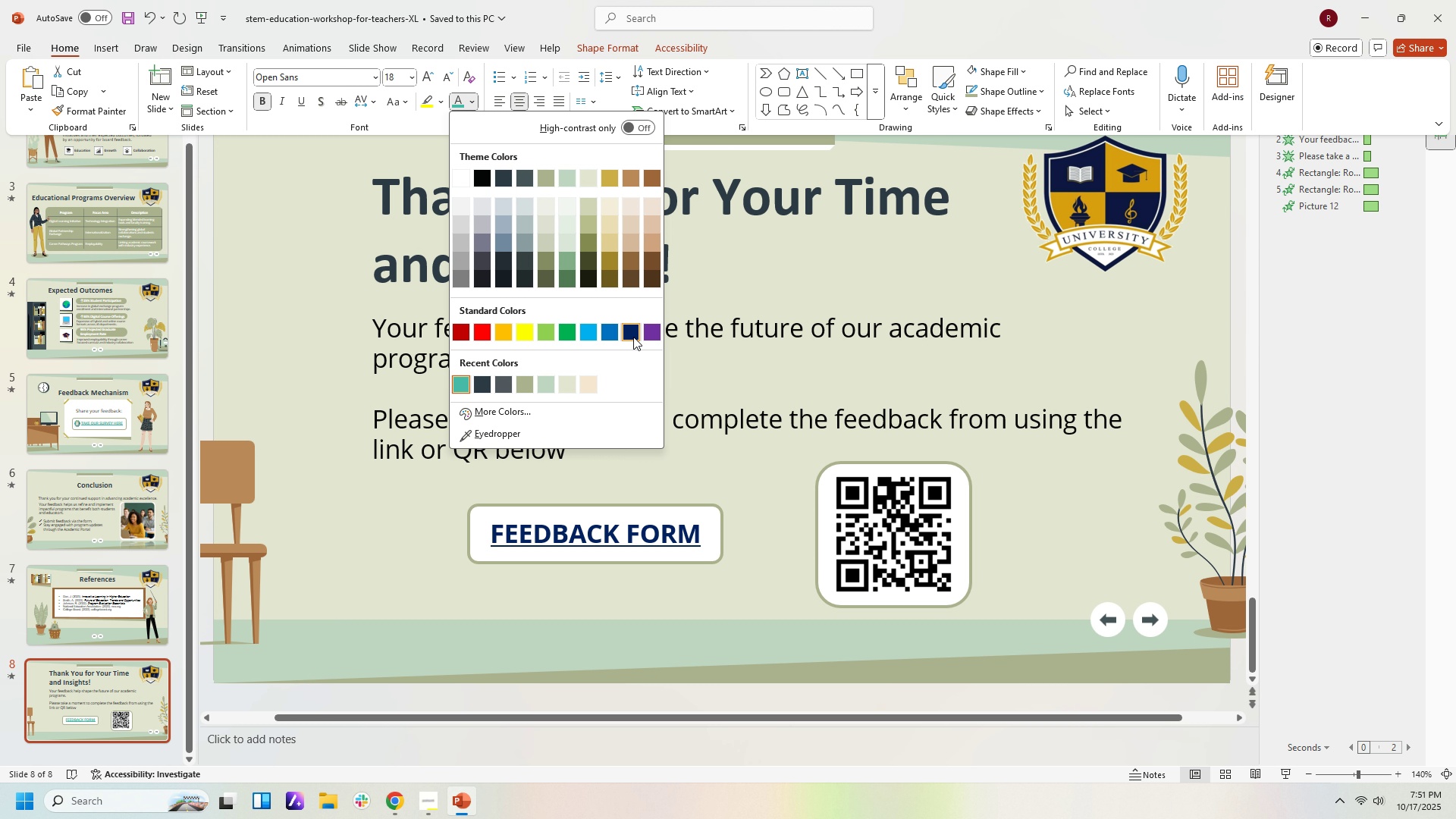 
left_click([633, 337])
 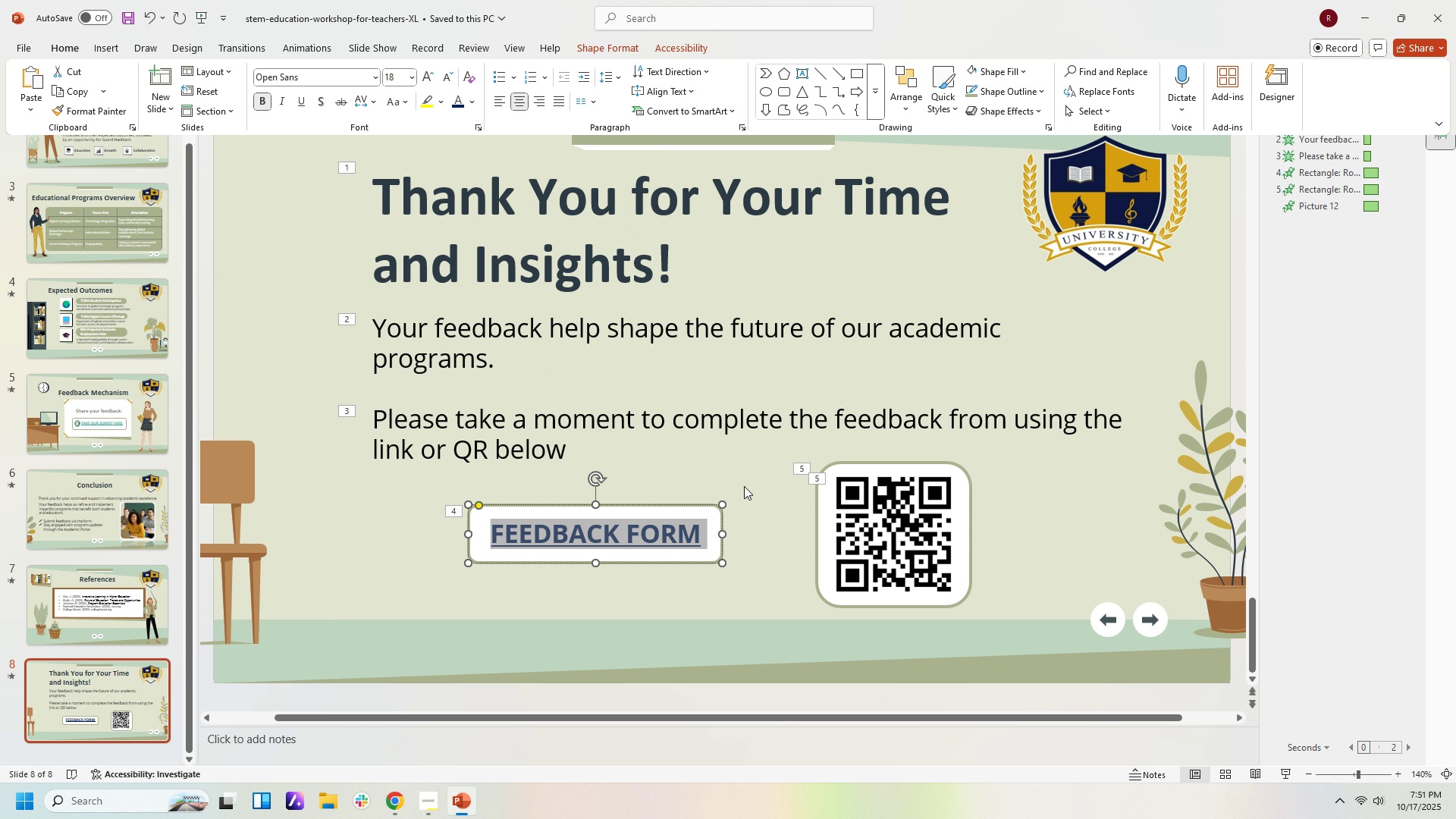 
left_click([744, 486])
 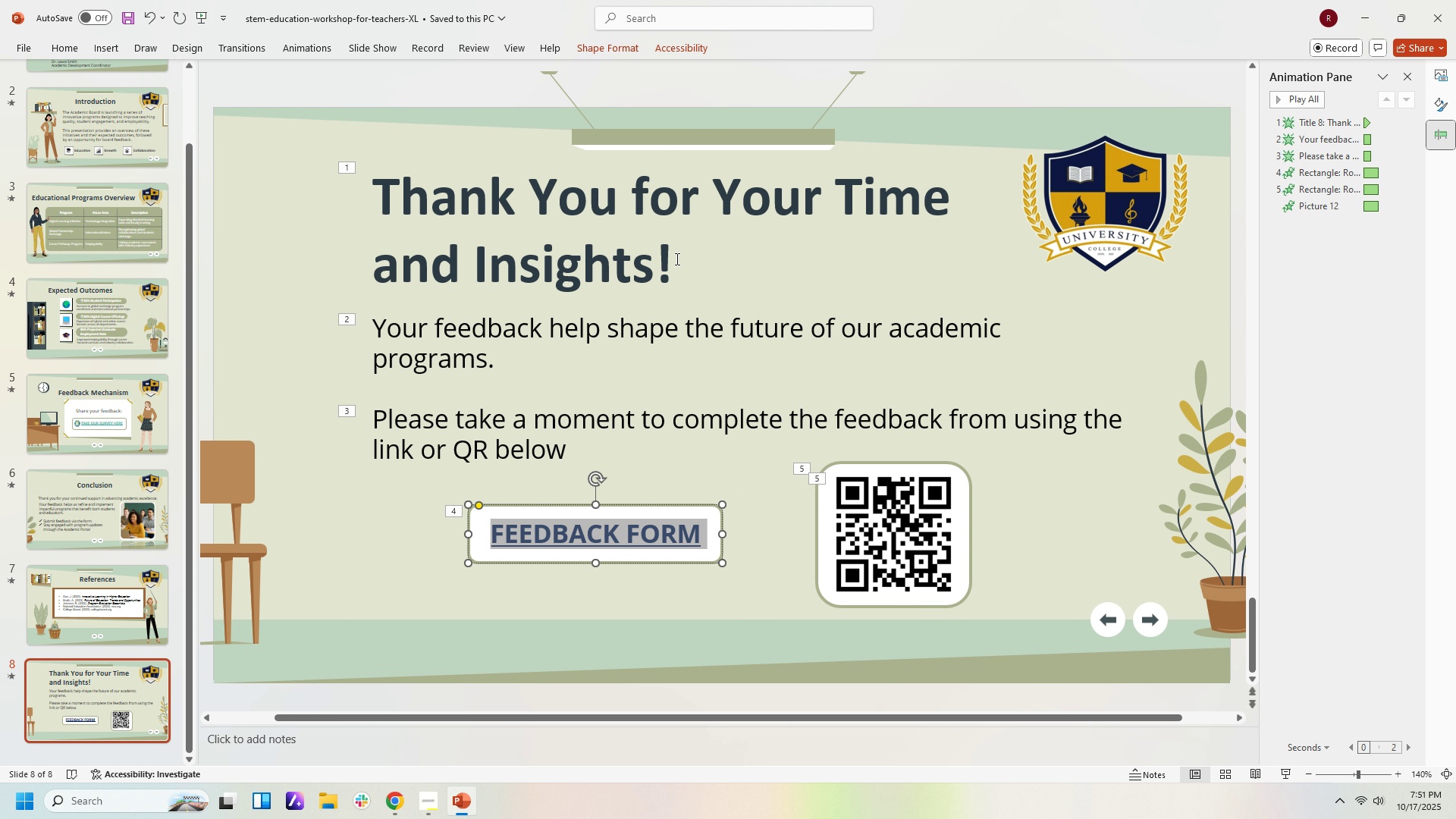 
left_click([676, 259])
 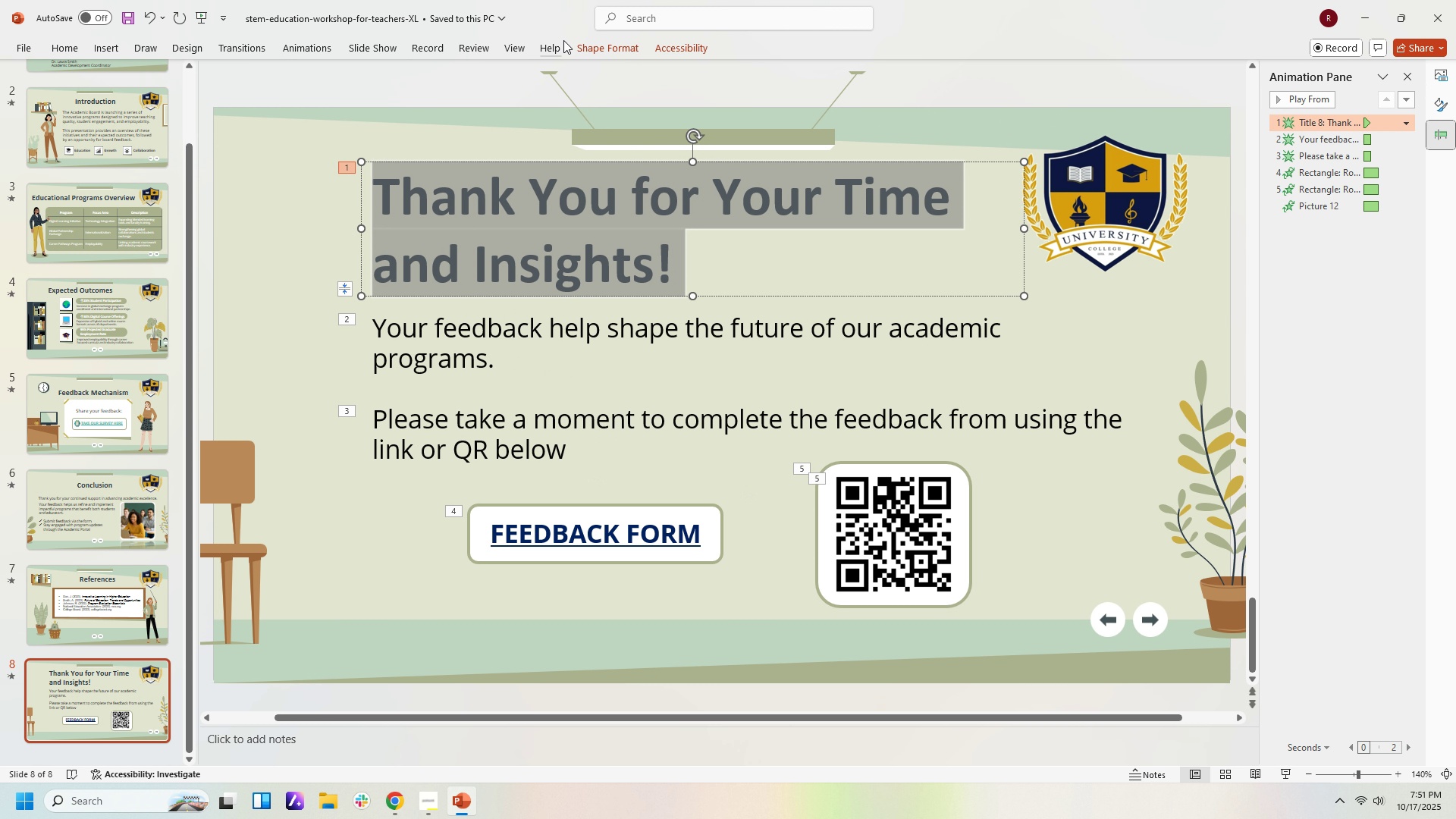 
left_click([606, 46])
 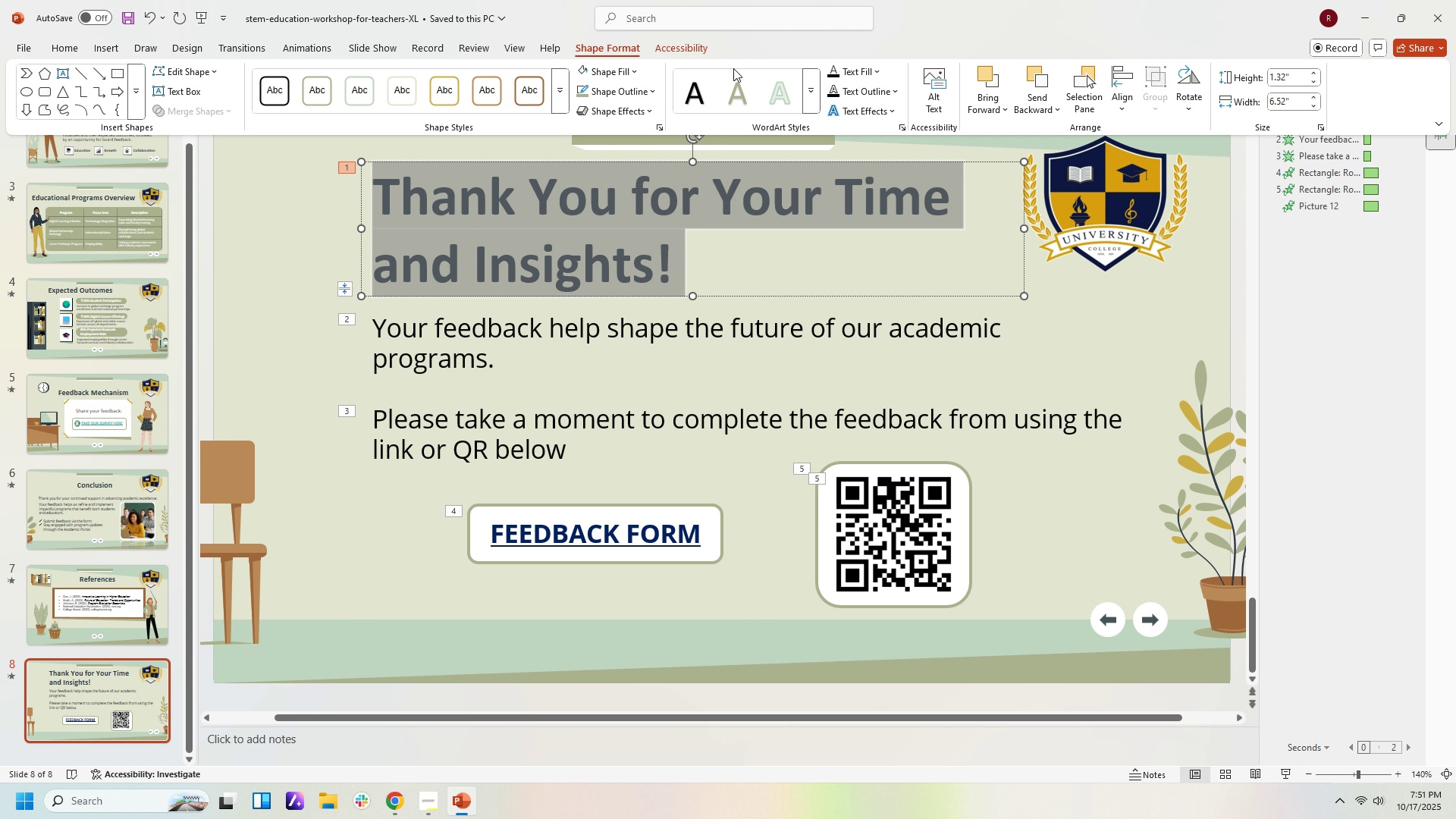 
mouse_move([723, 98])
 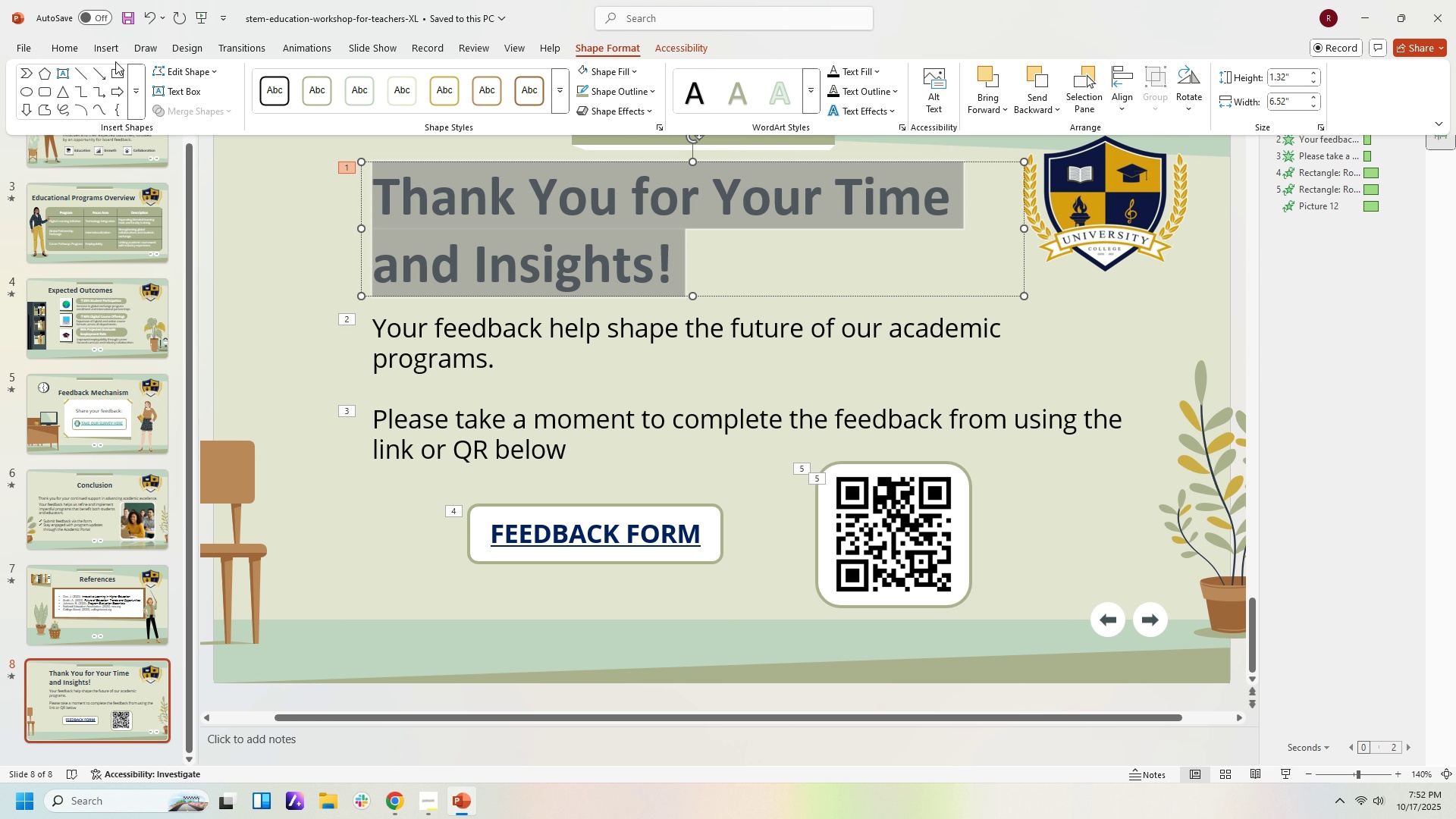 
left_click([63, 46])
 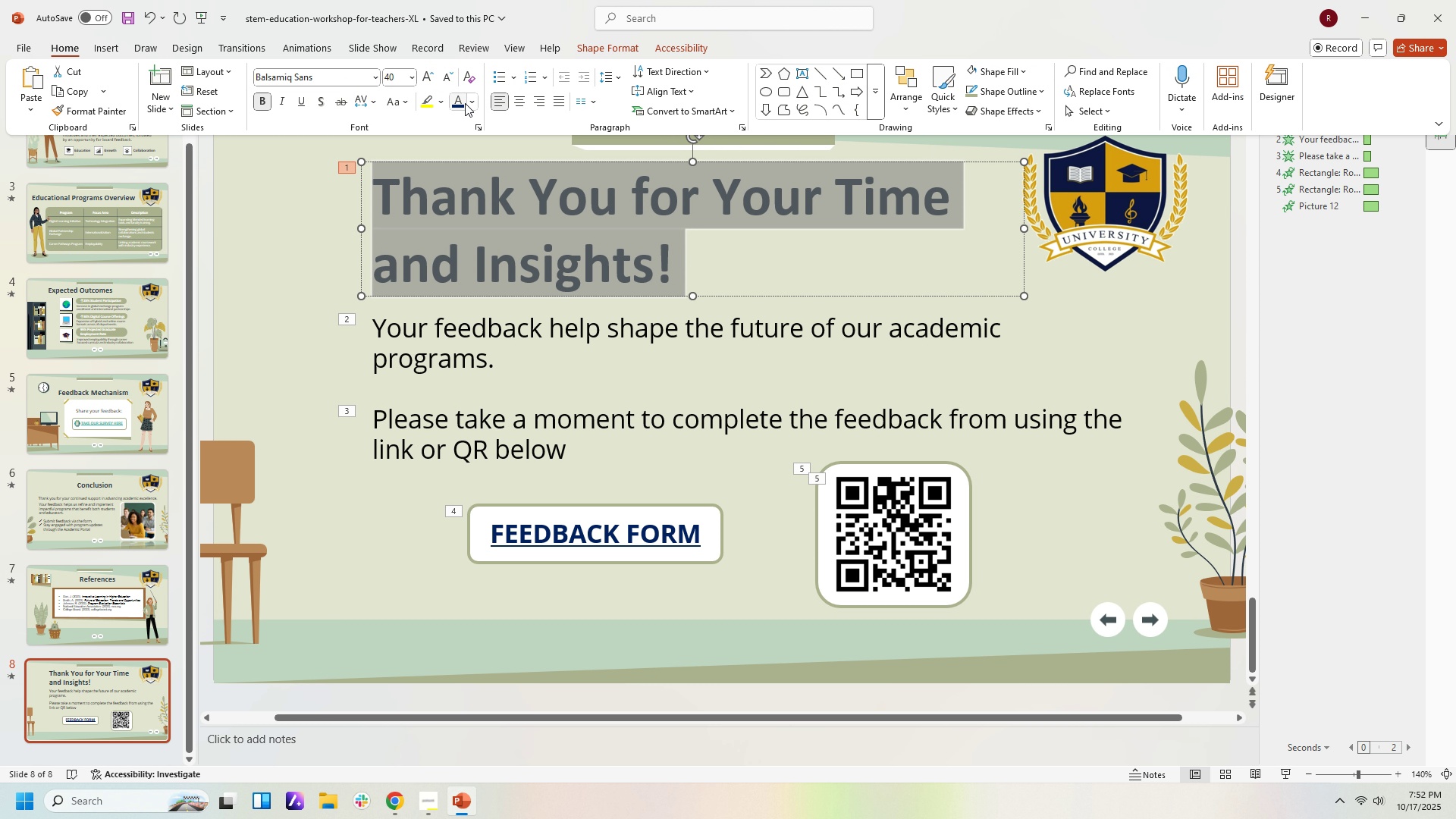 
left_click([472, 103])
 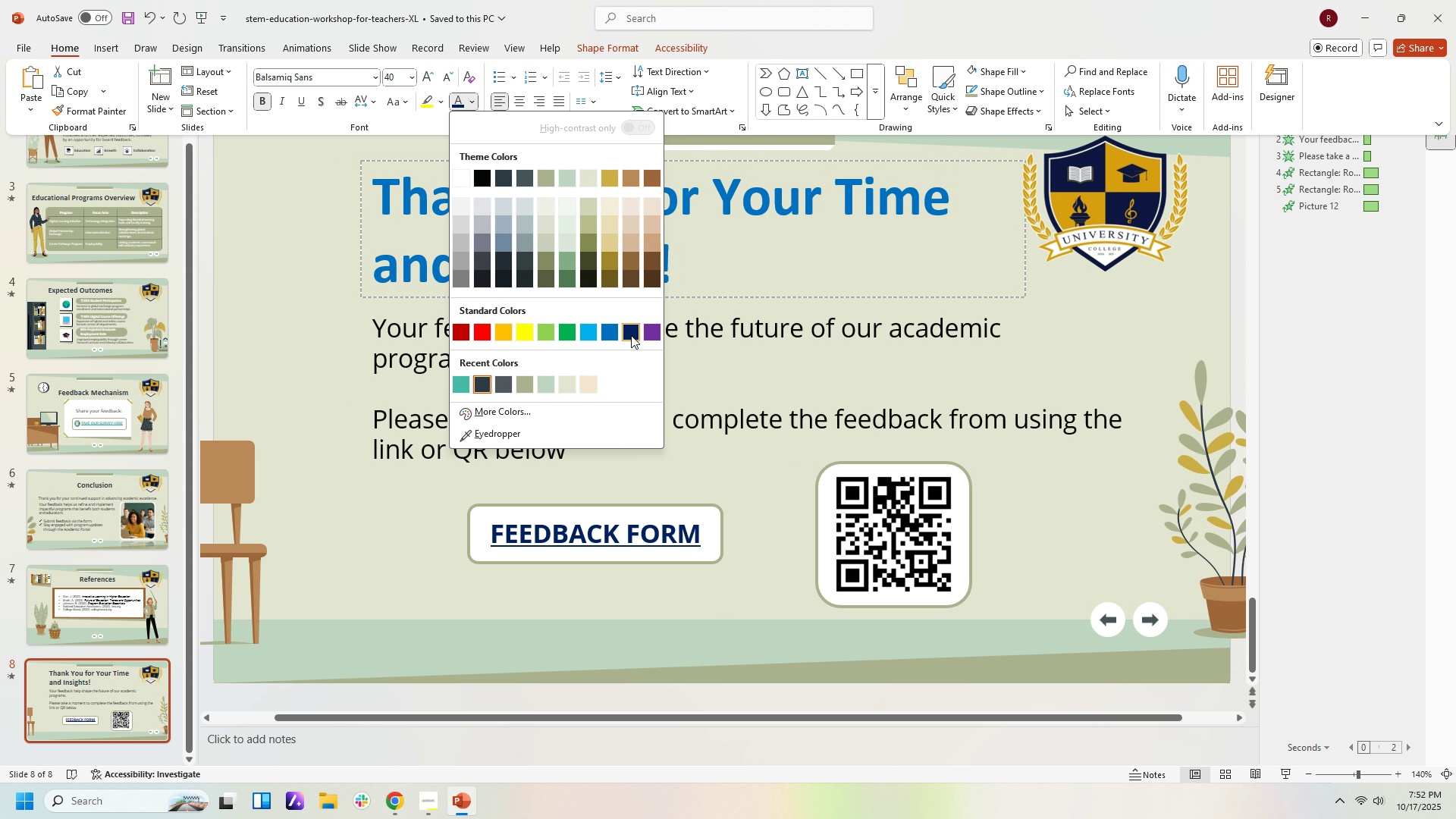 
left_click([631, 335])
 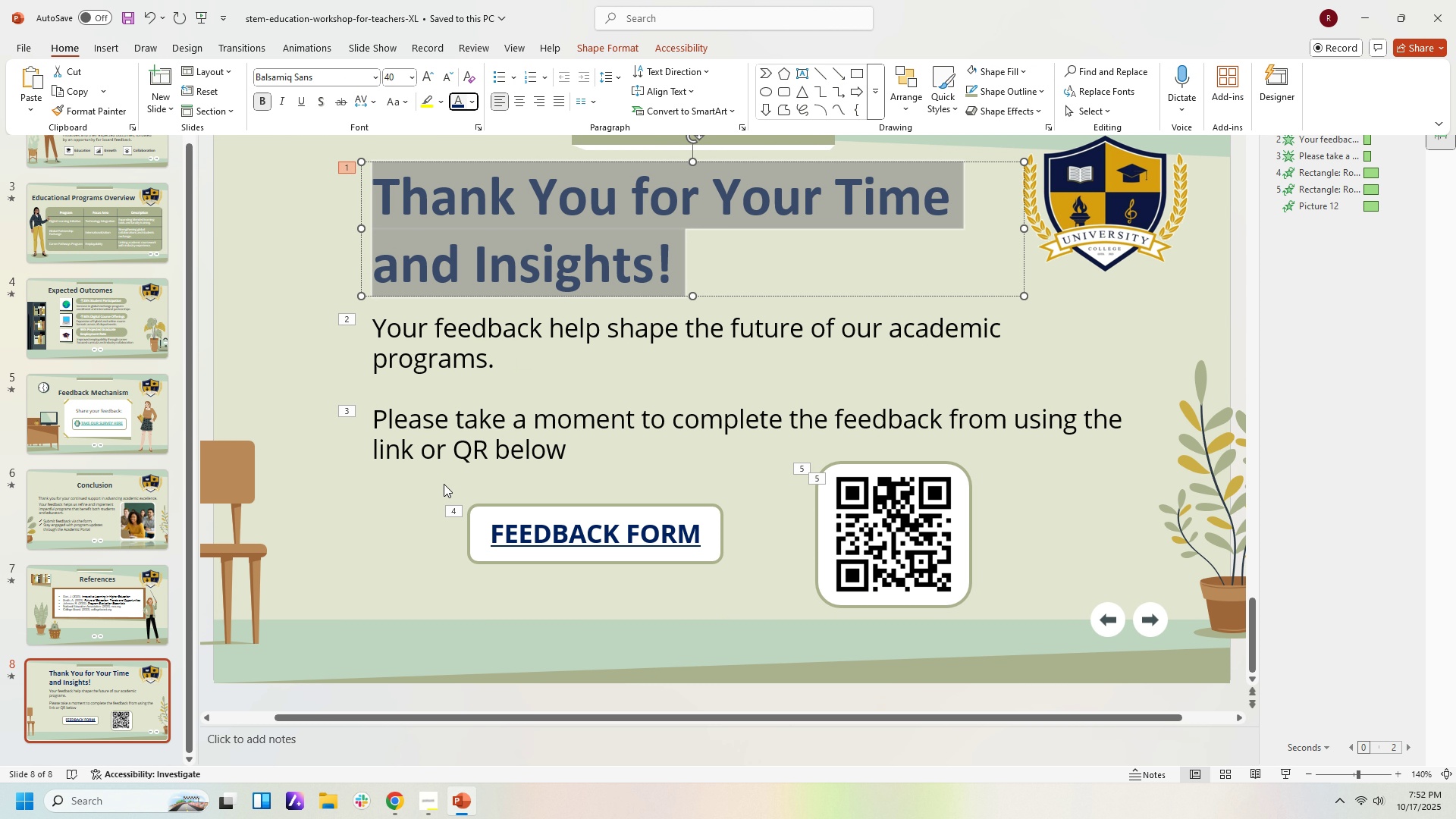 
left_click([444, 484])
 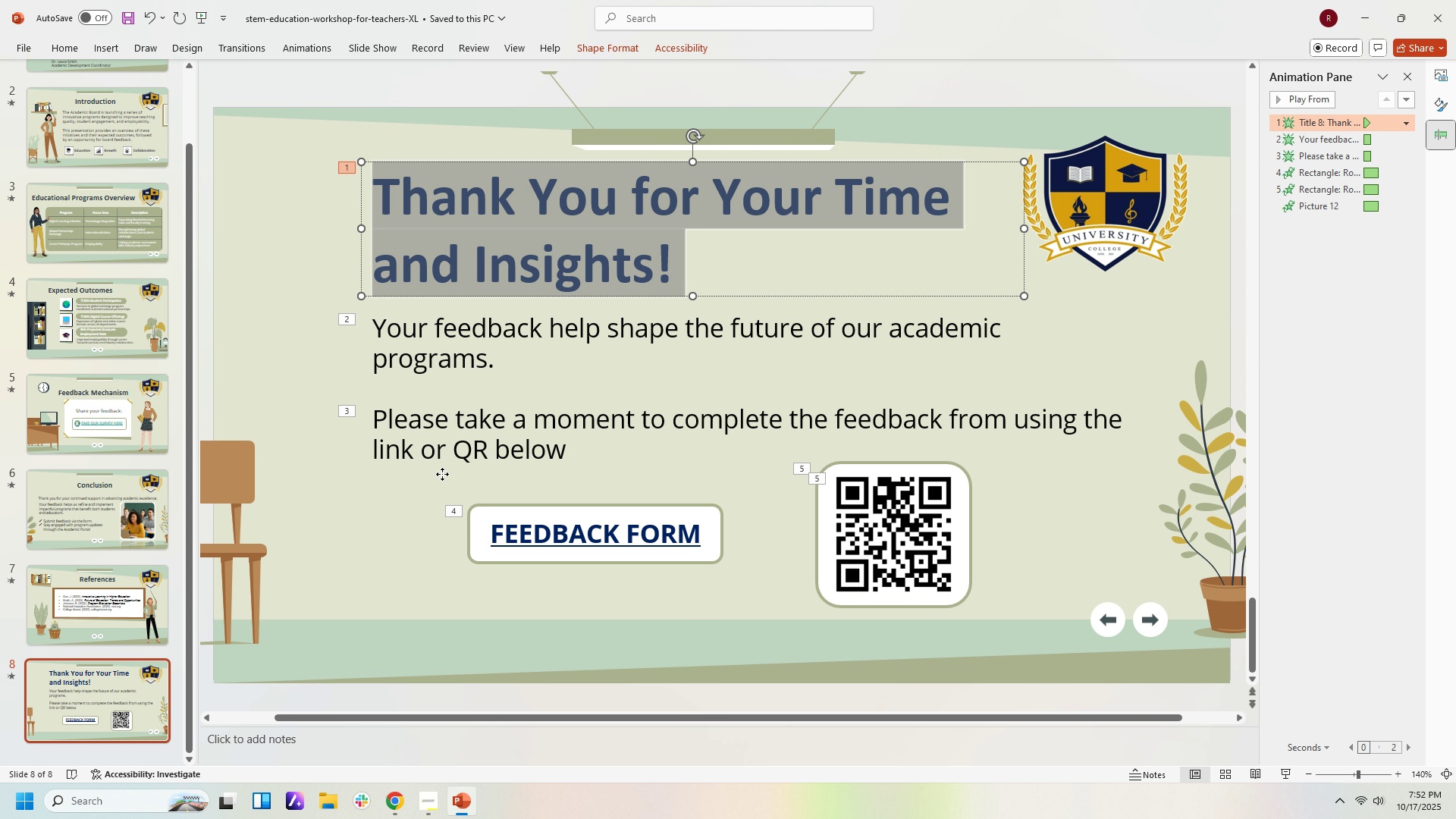 
left_click([442, 474])
 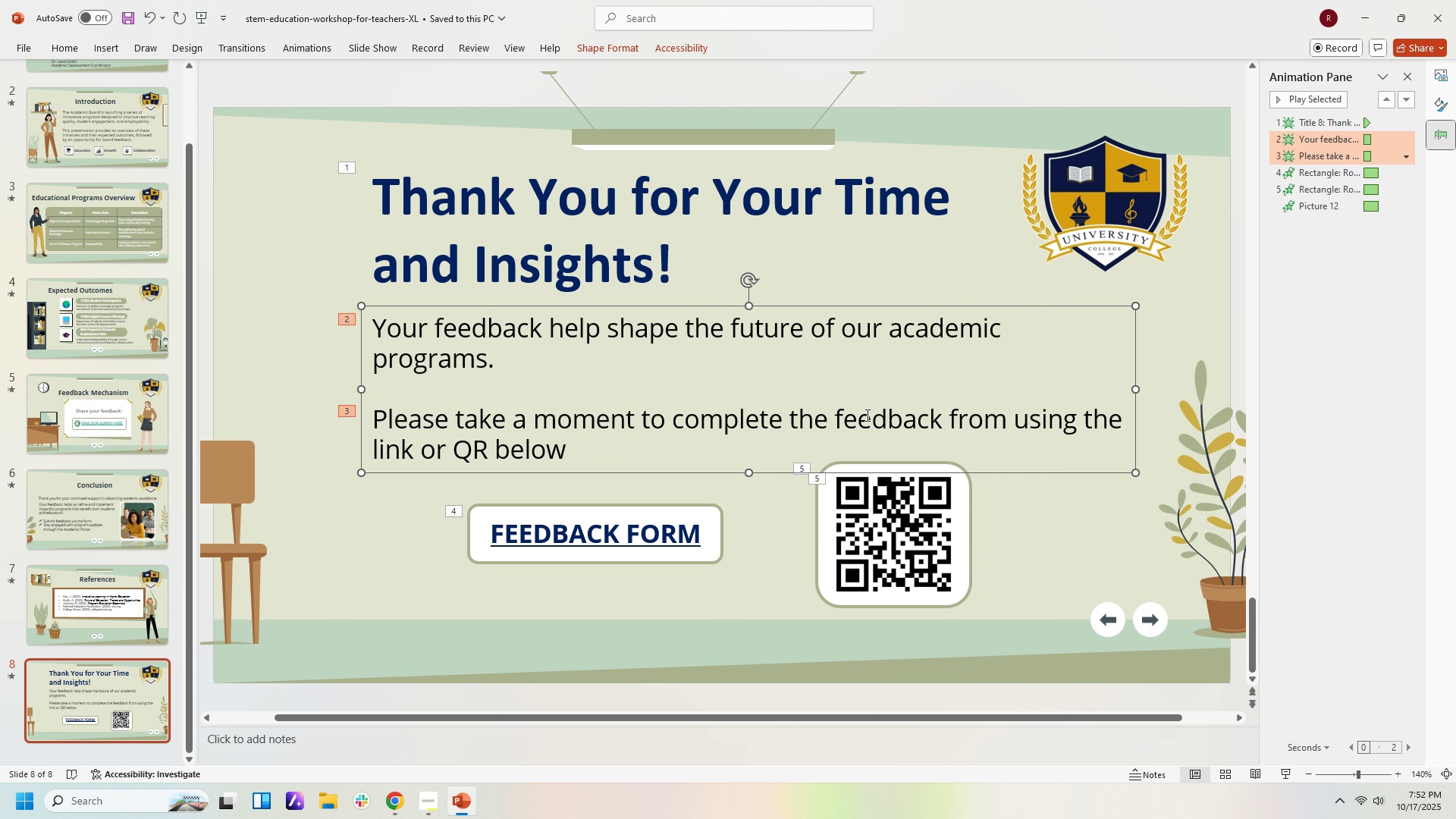 
scroll: coordinate [924, 323], scroll_direction: up, amount: 14.0
 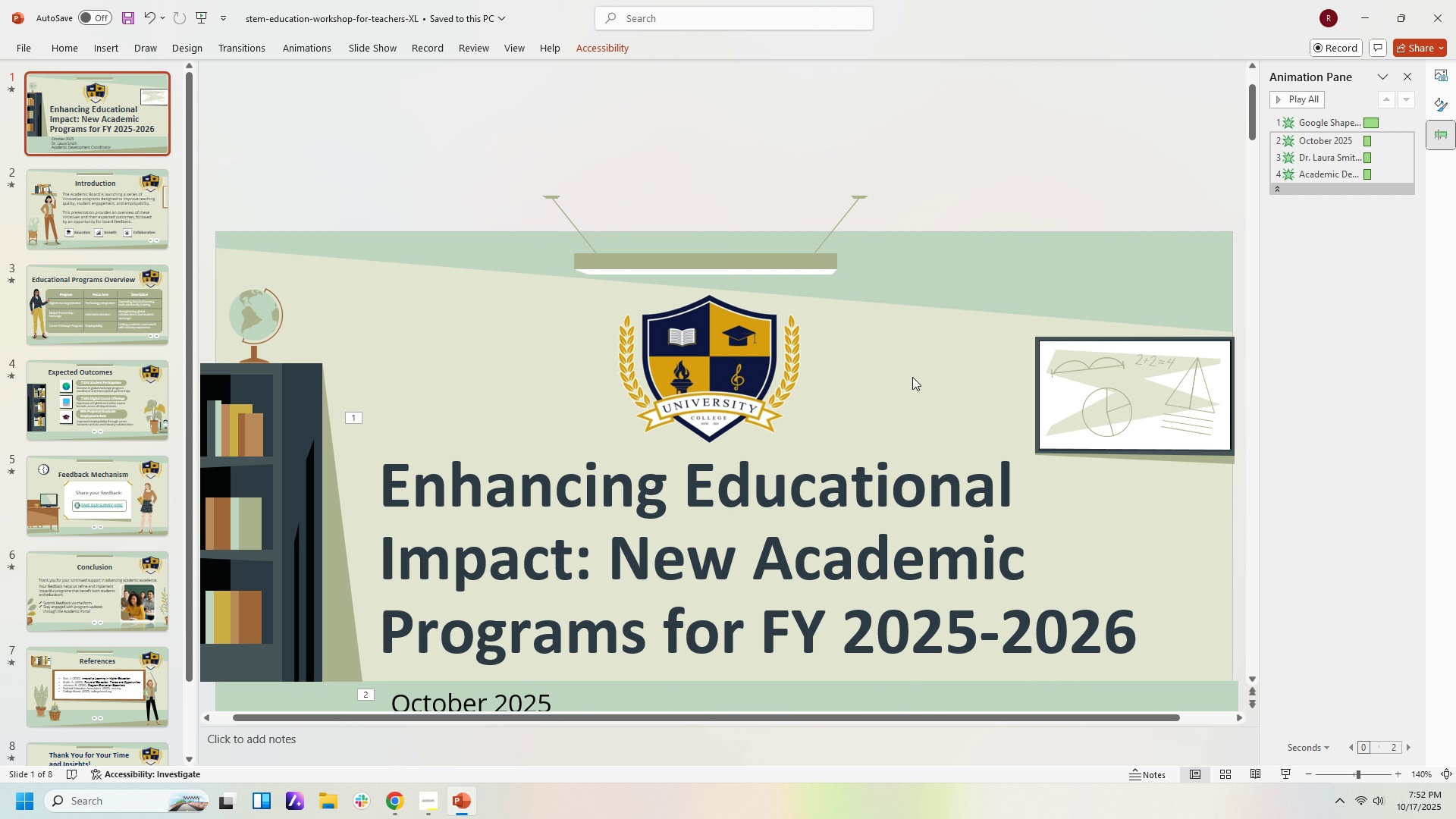 
scroll: coordinate [982, 476], scroll_direction: down, amount: 5.0
 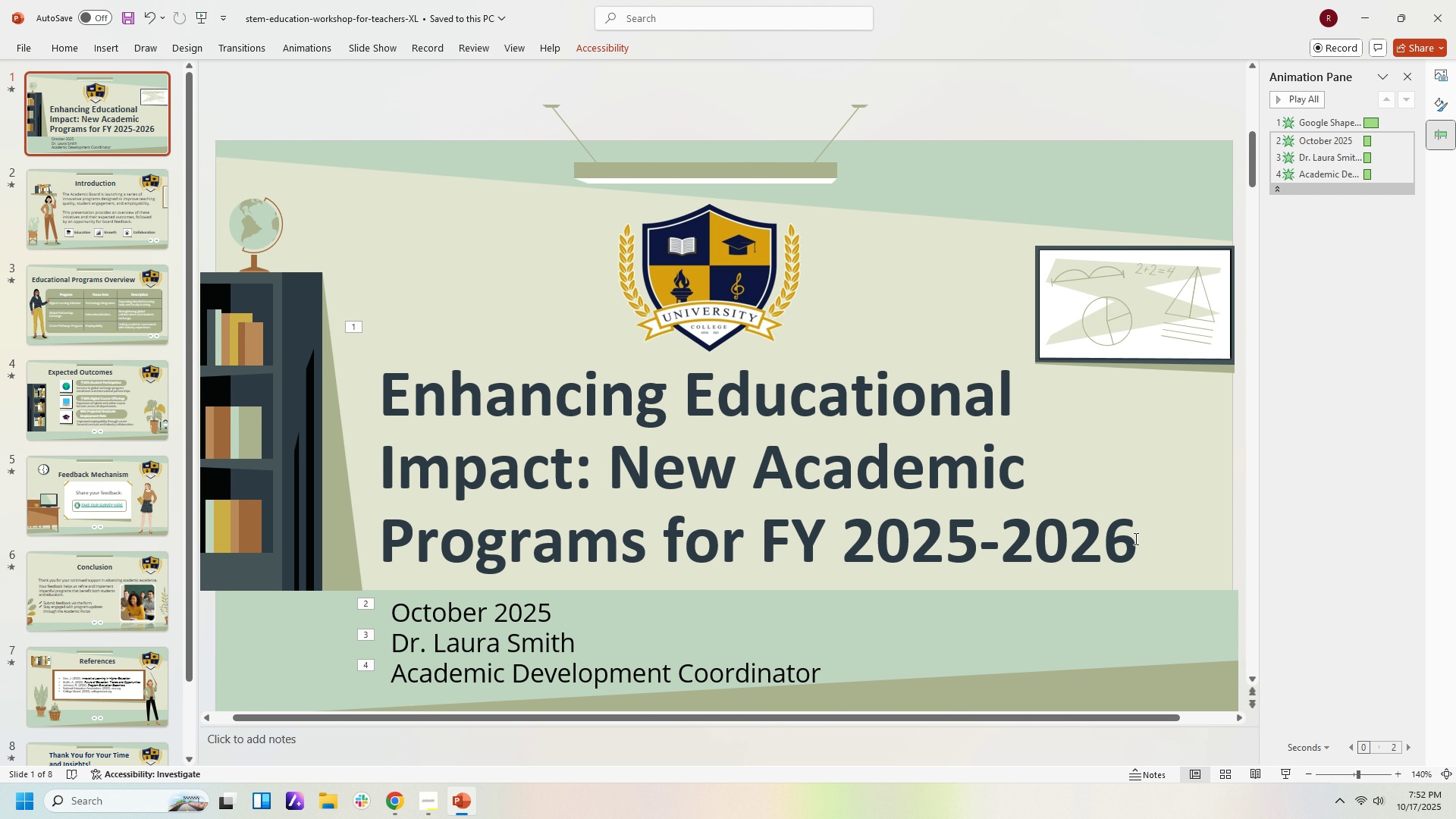 
left_click([1134, 538])
 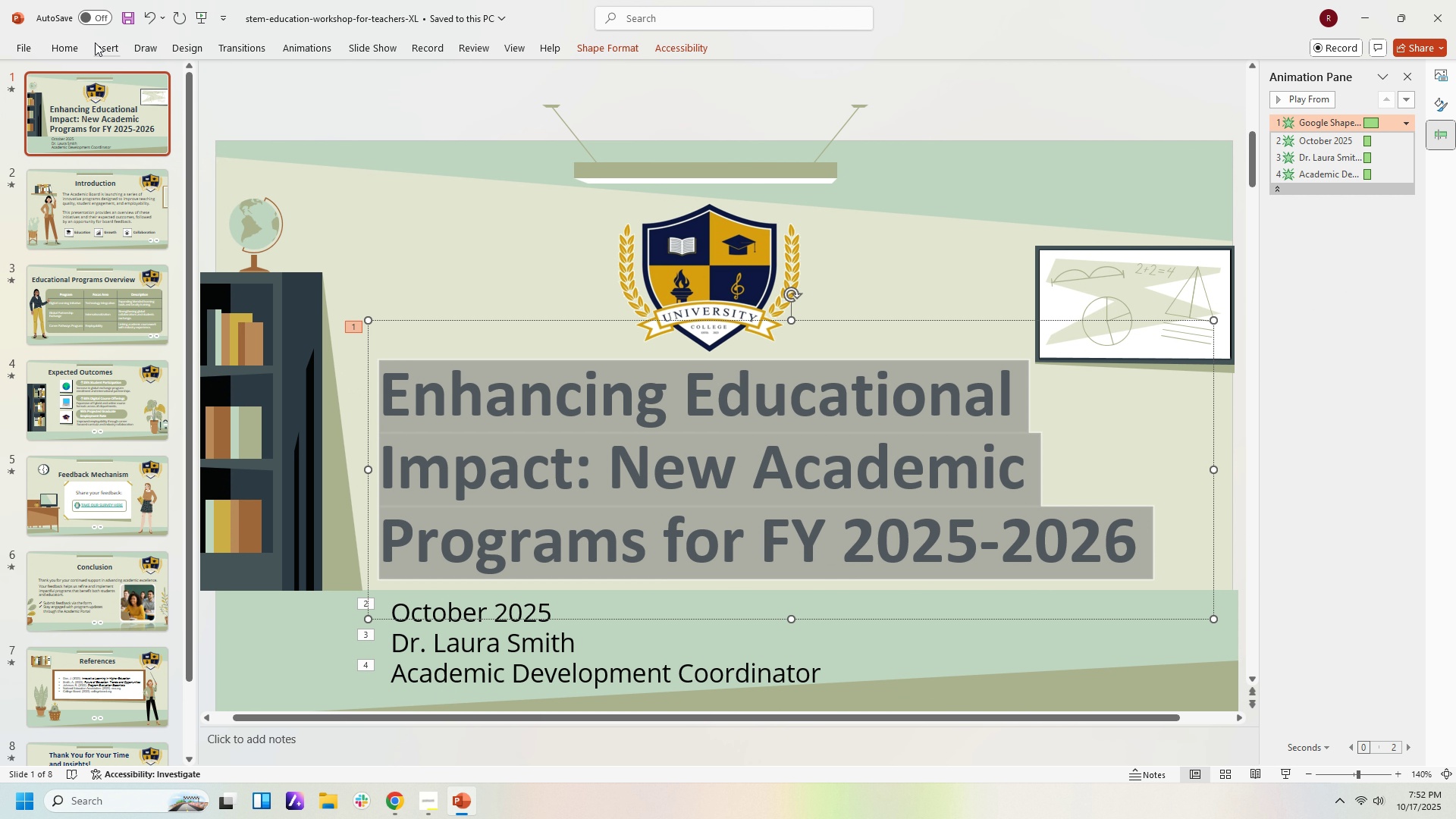 
left_click([67, 52])
 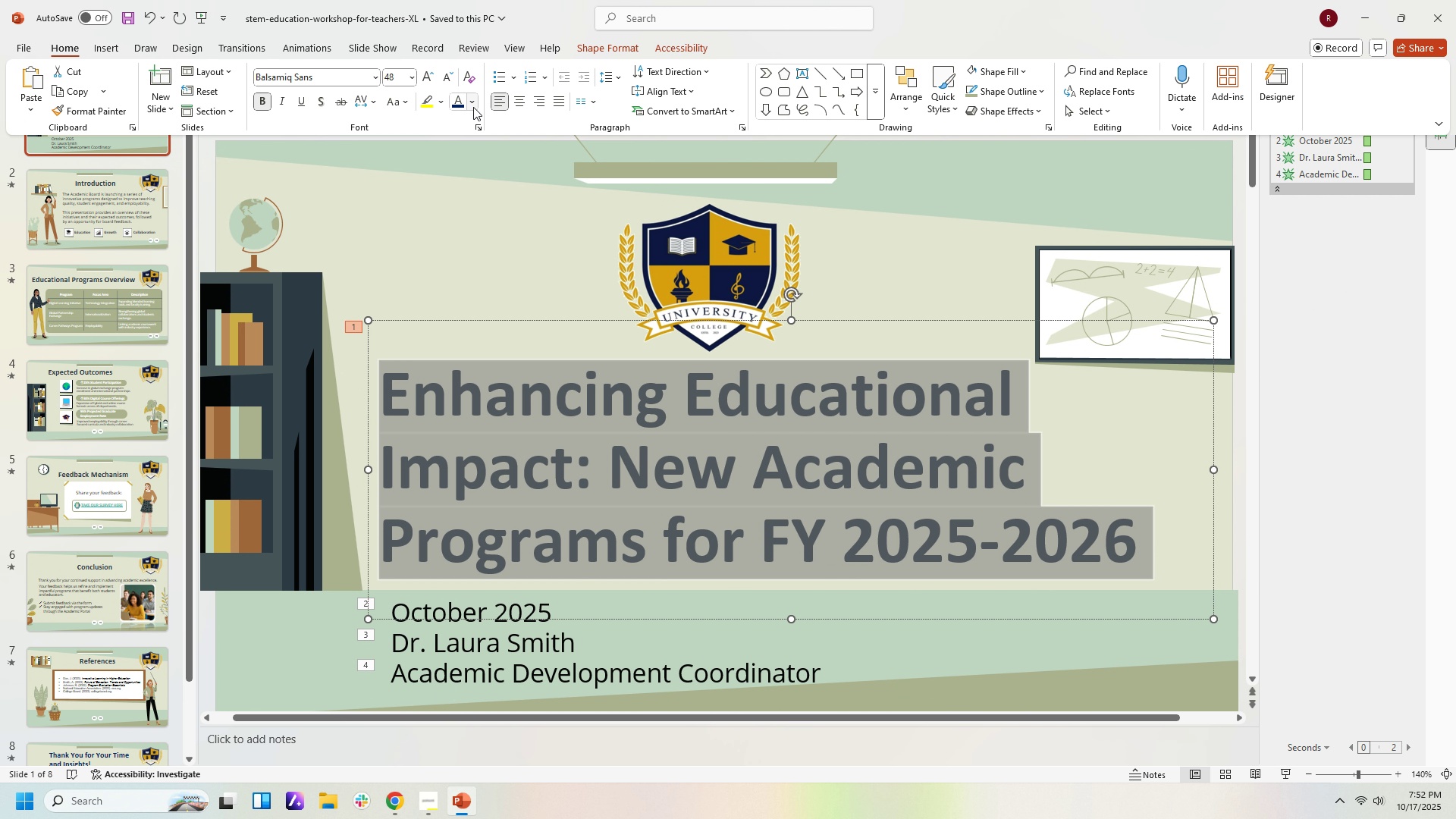 
left_click([472, 107])
 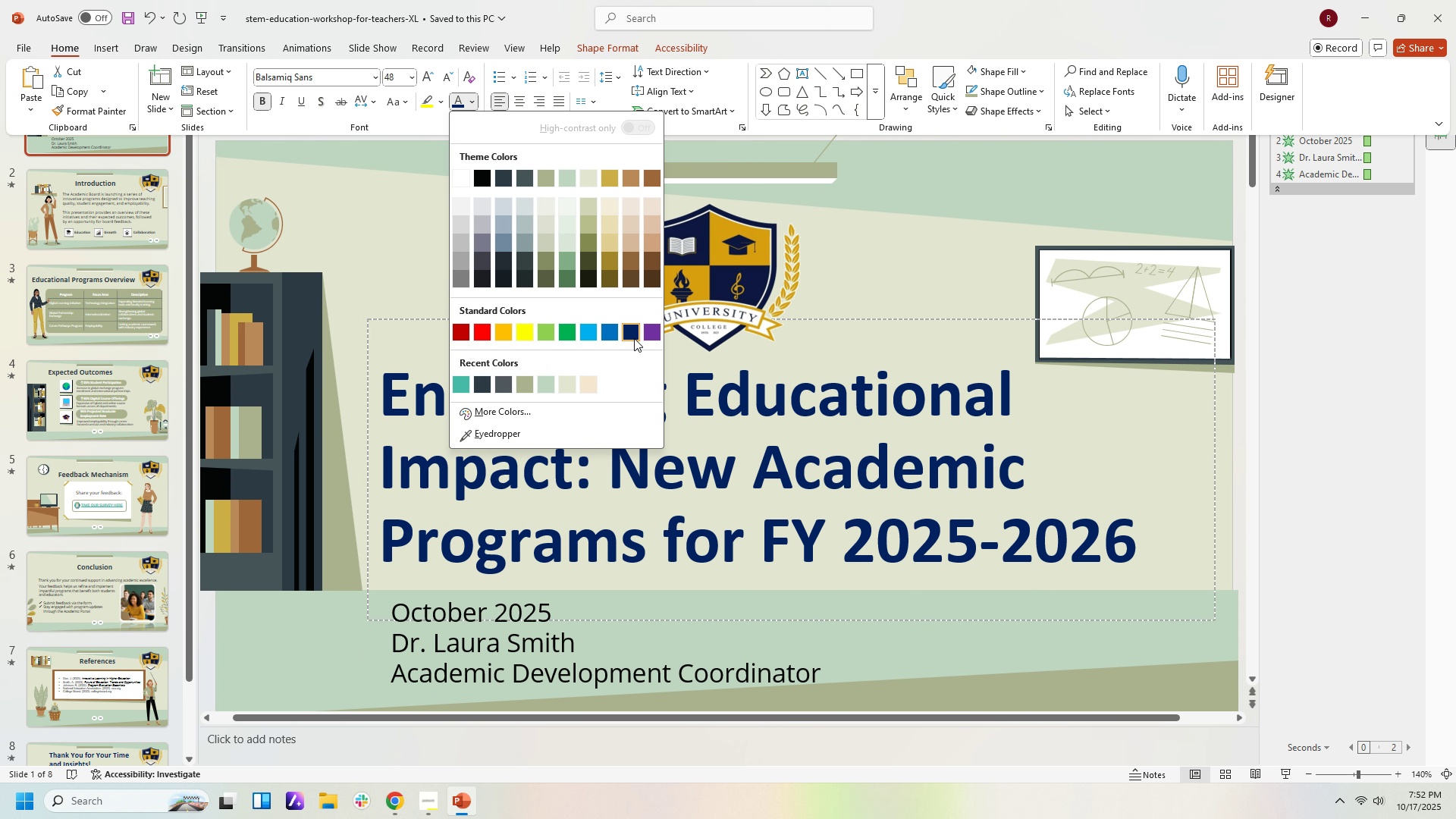 
left_click([634, 338])
 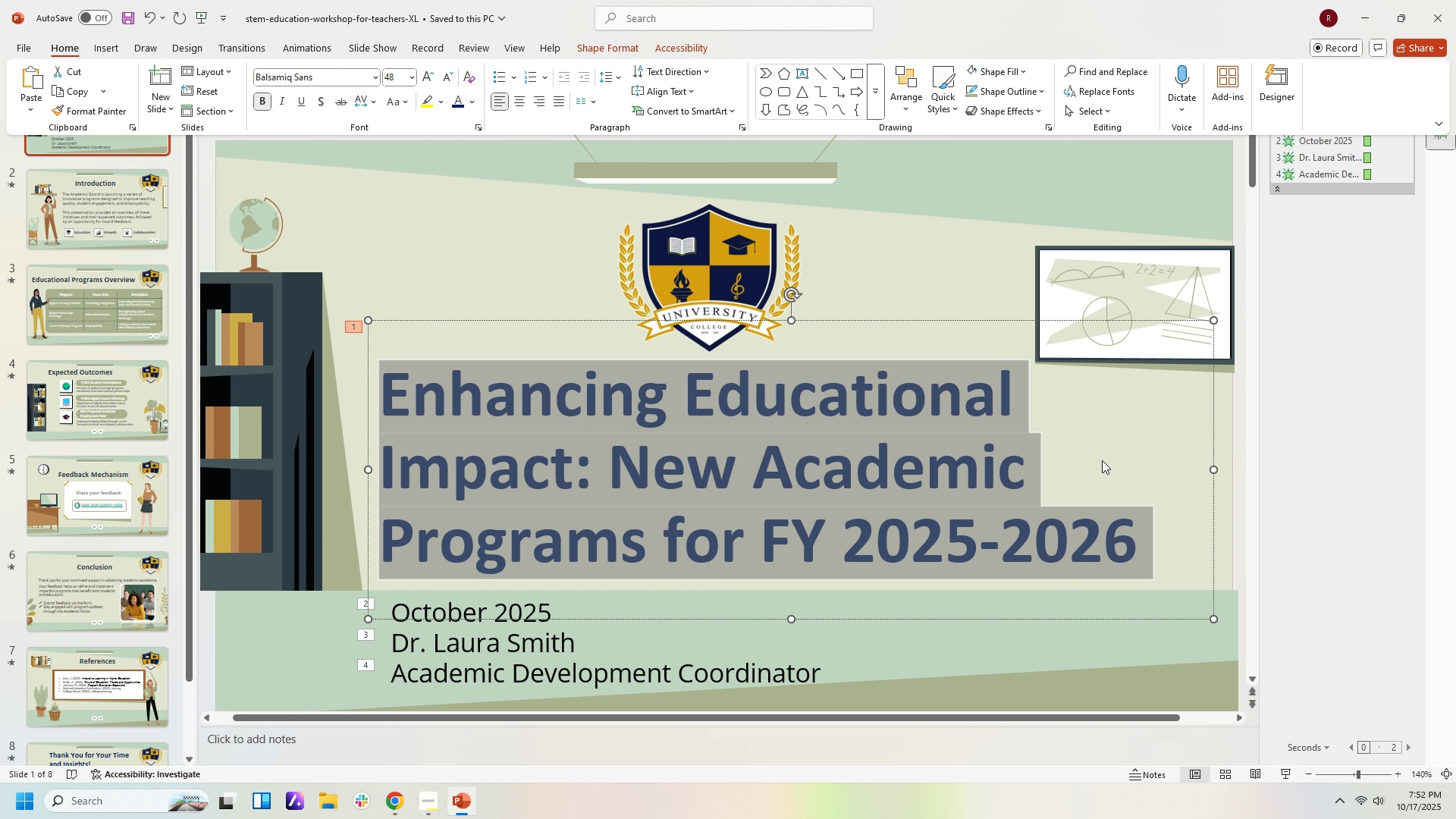 
left_click([1102, 460])
 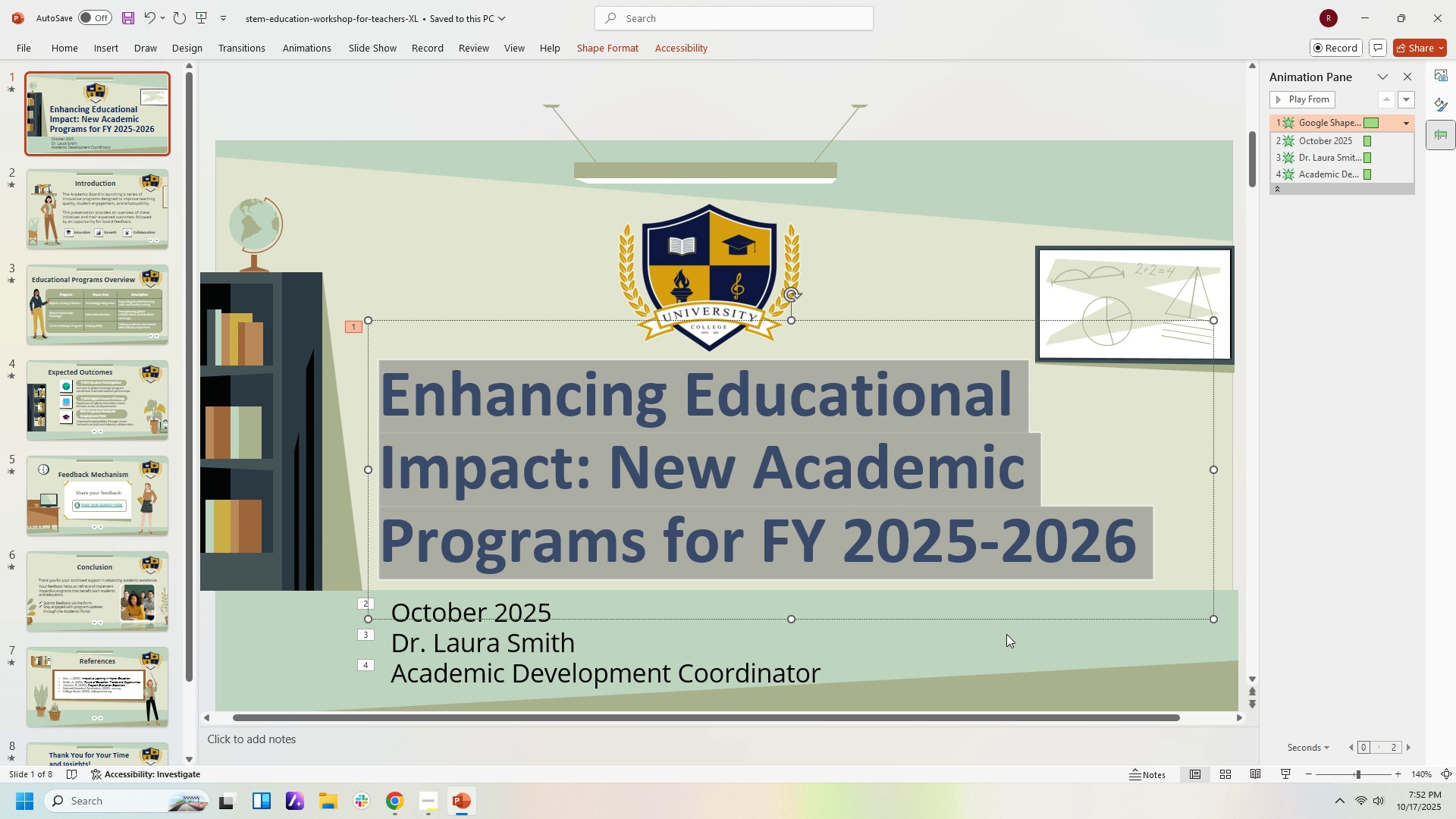 
left_click([1006, 634])
 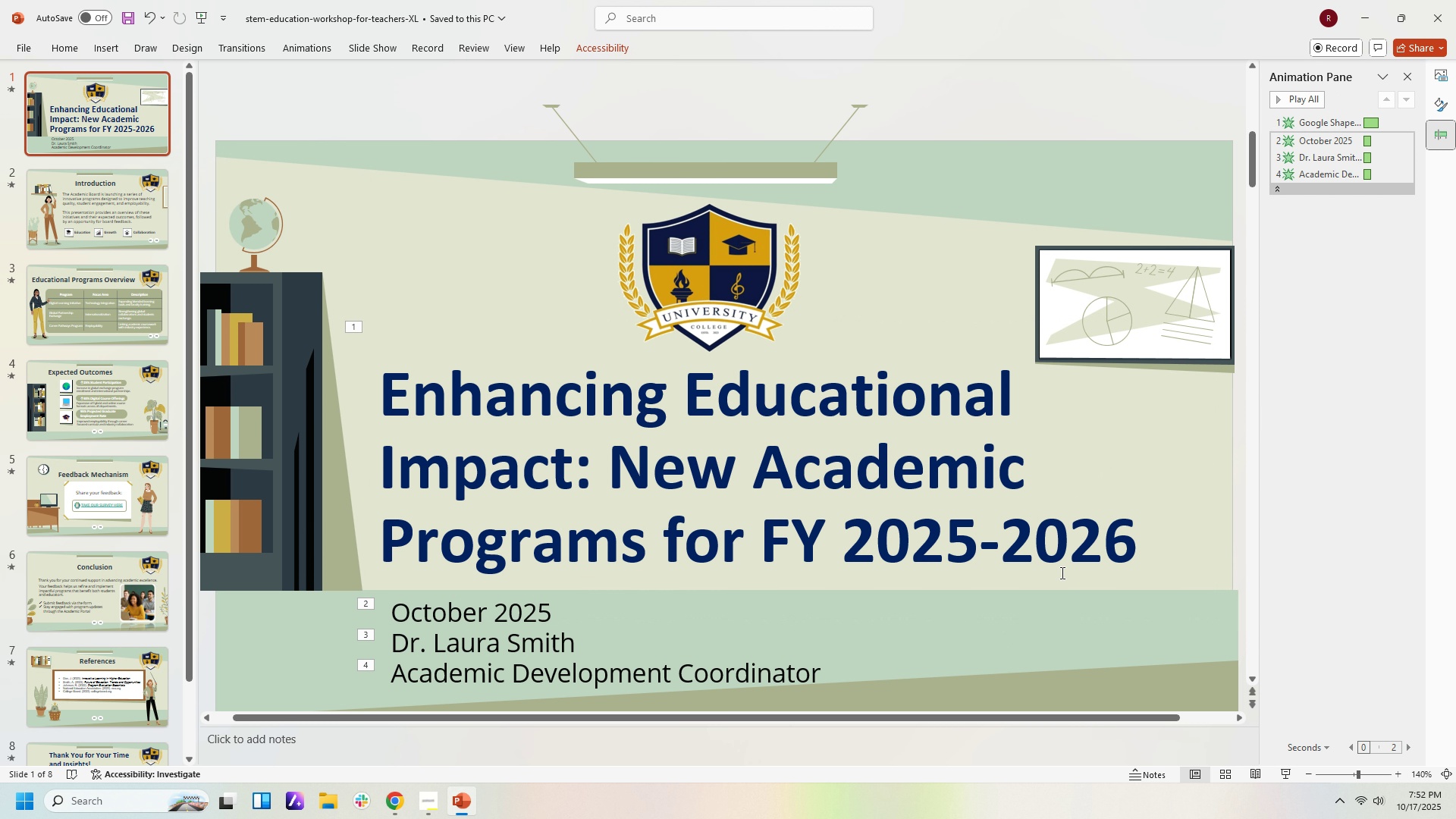 
scroll: coordinate [1061, 573], scroll_direction: down, amount: 2.0
 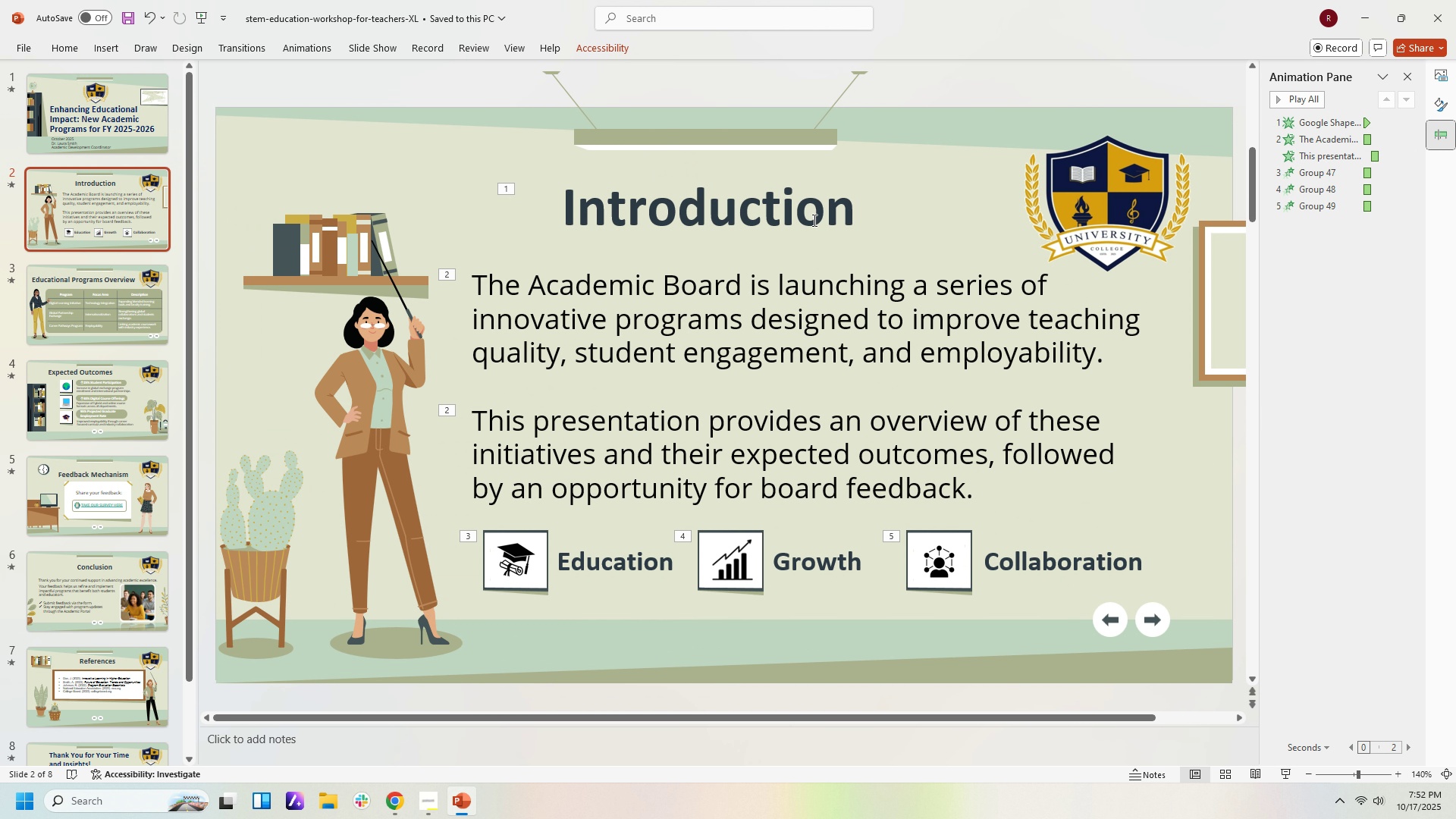 
left_click([813, 220])
 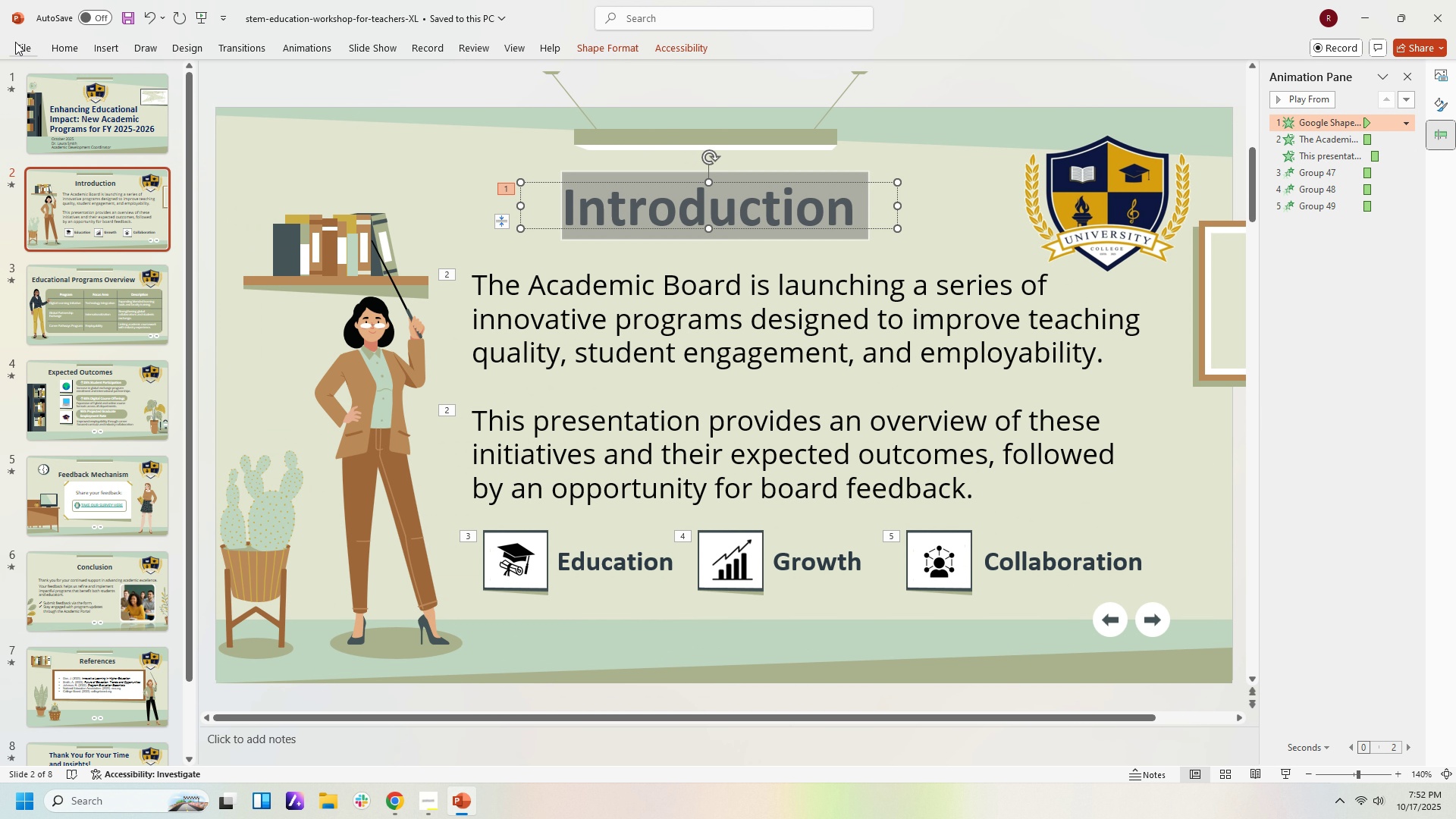 
left_click([23, 43])
 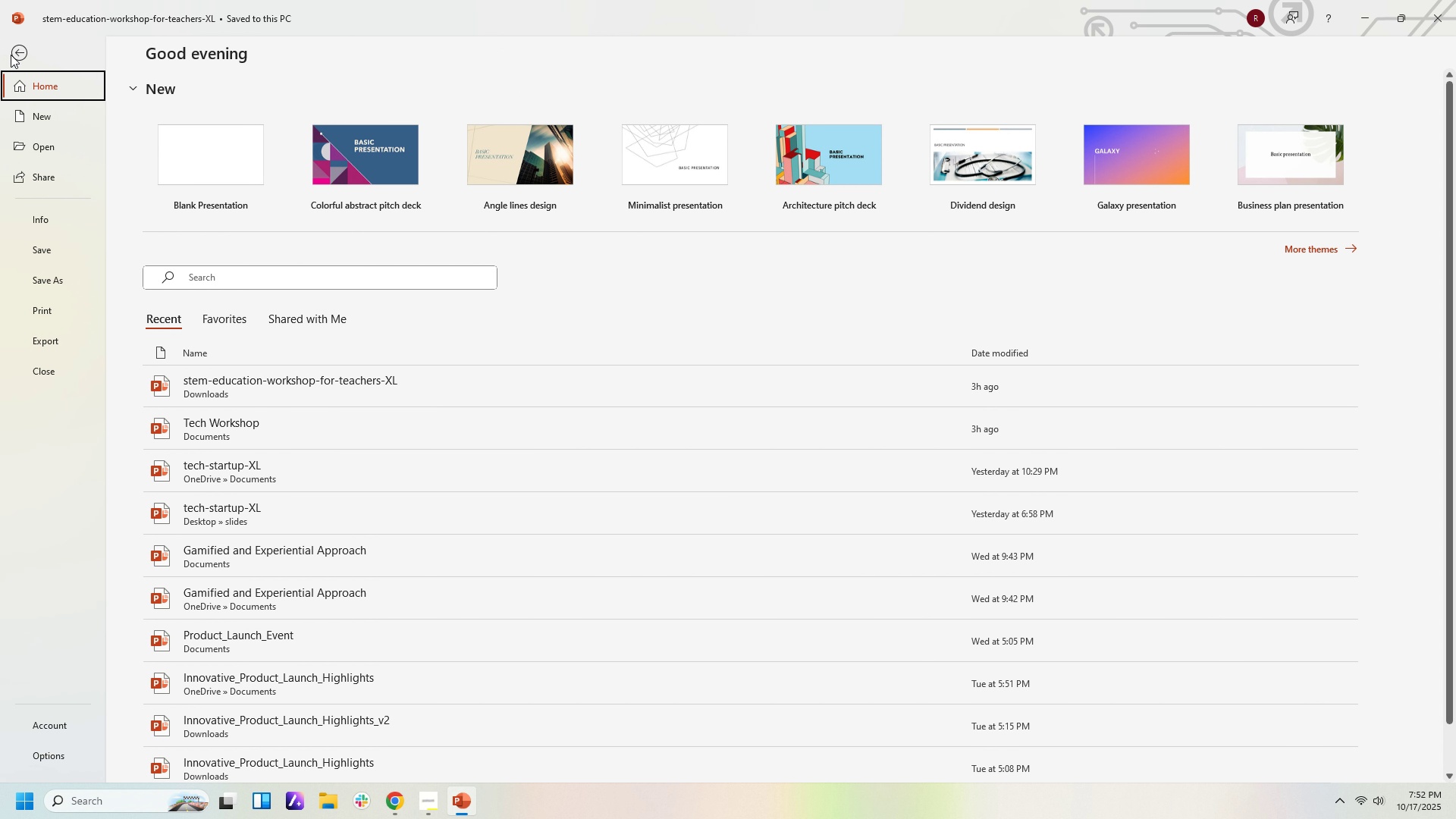 
left_click([17, 52])
 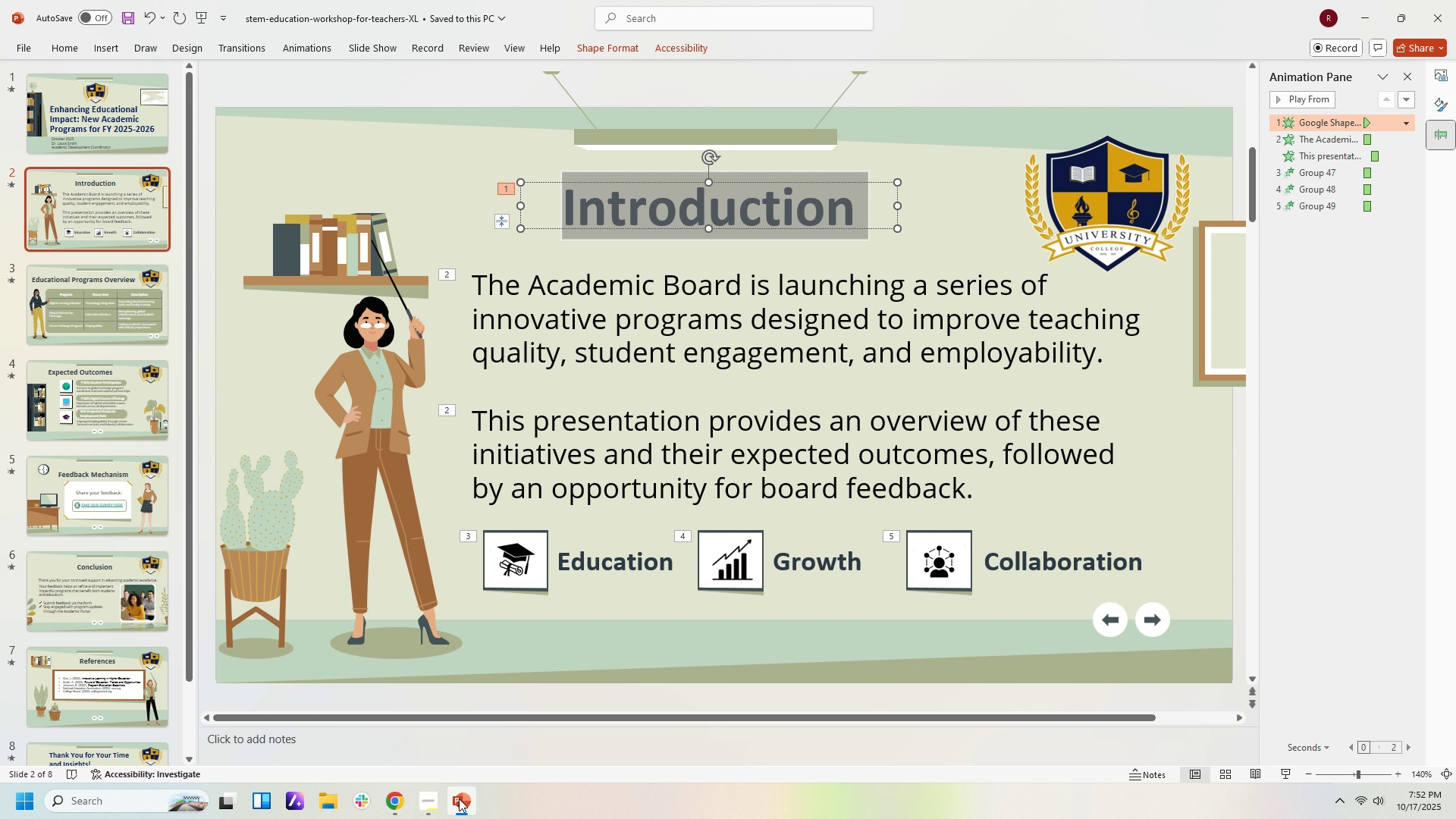 
left_click([397, 802])
 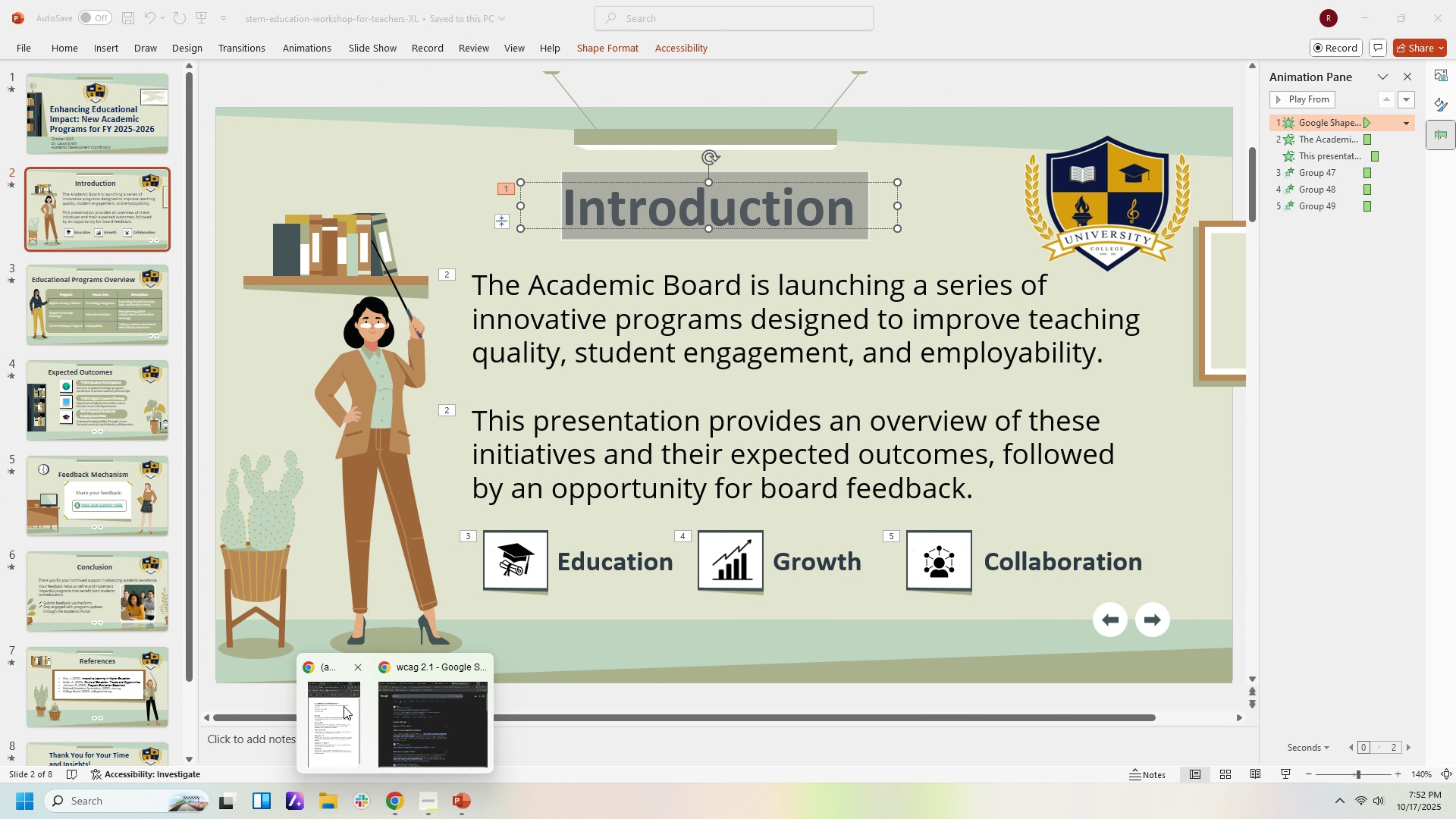 
left_click([344, 706])
 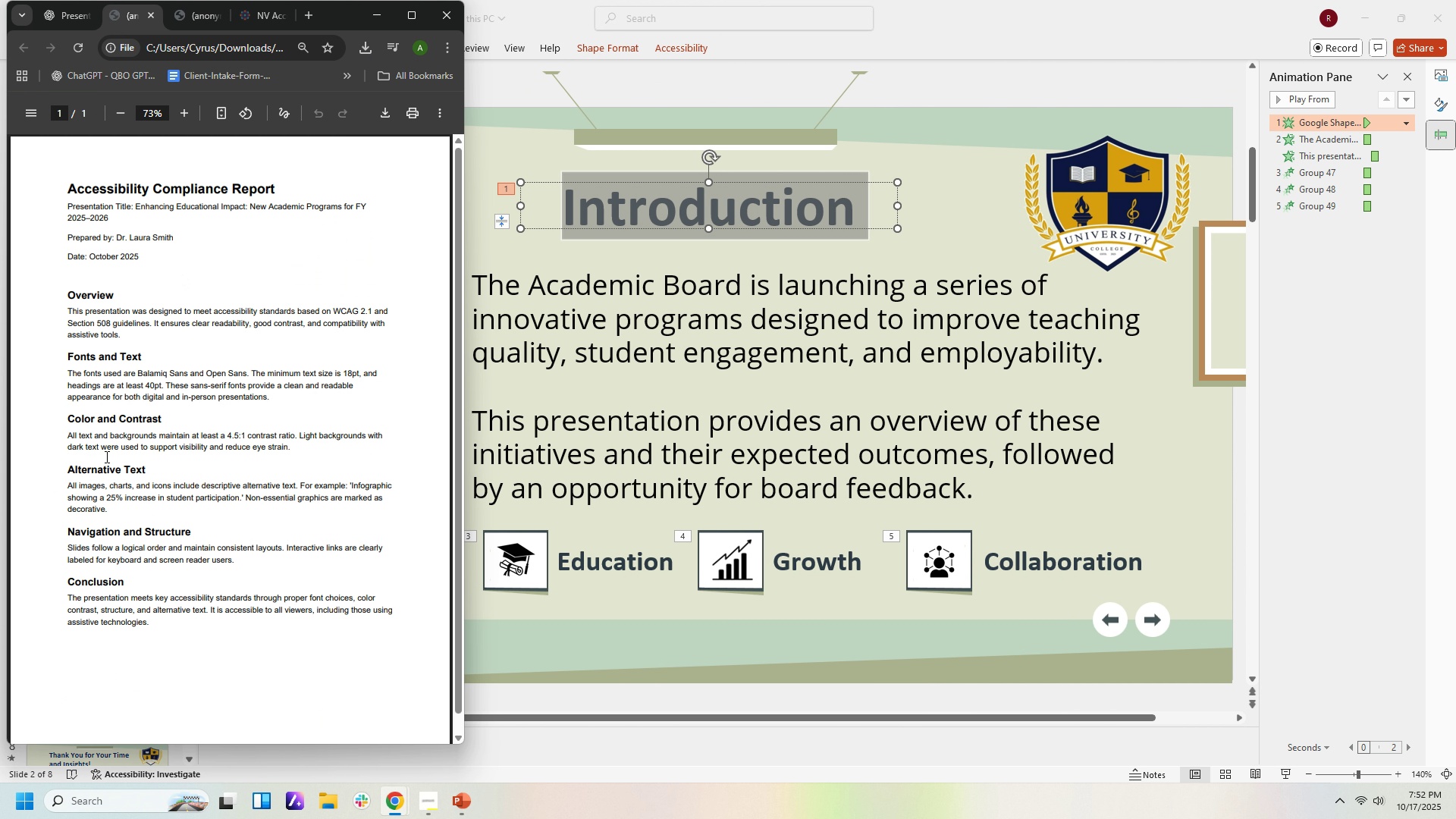 
wait(7.76)
 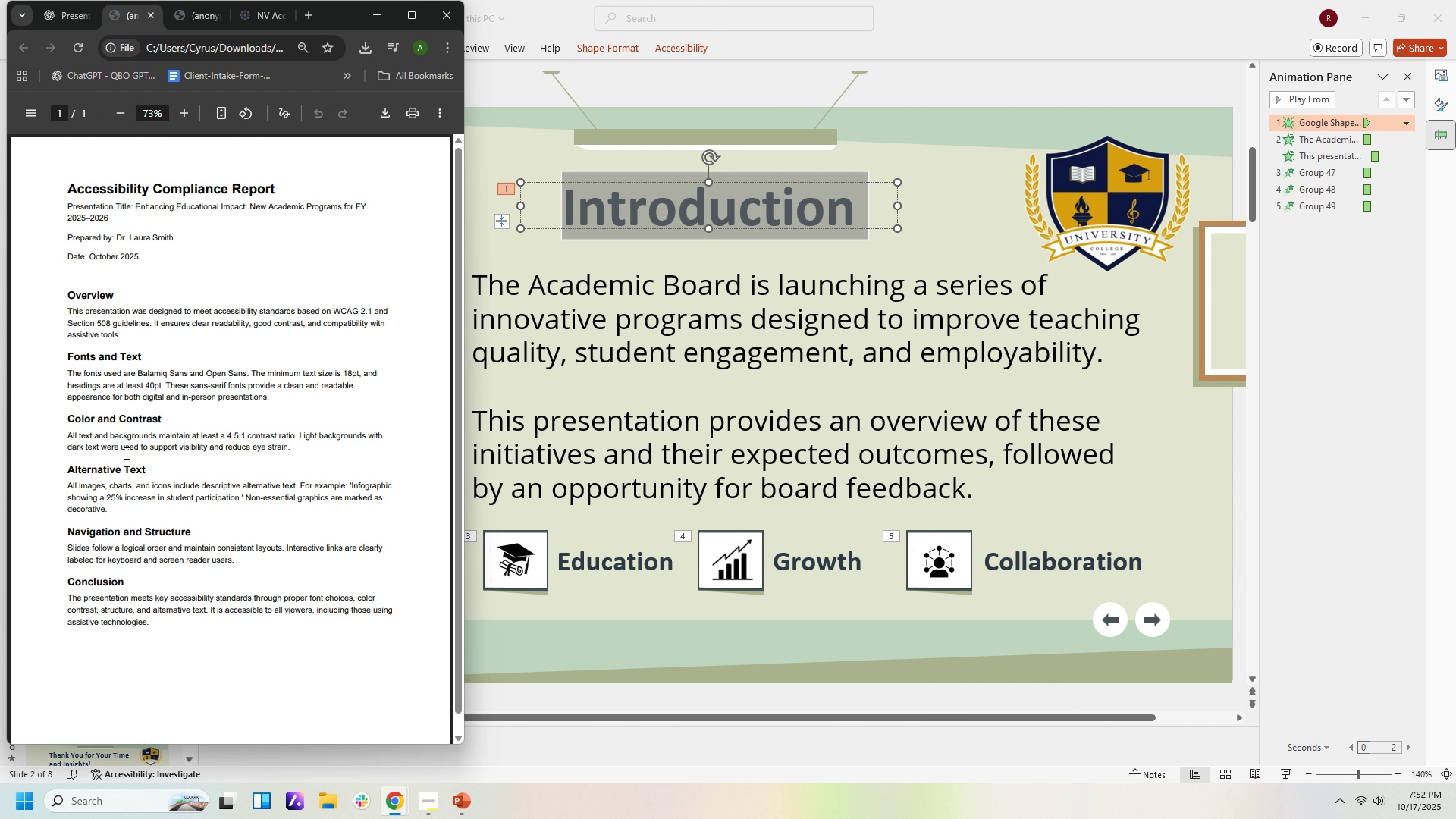 
left_click([374, 17])
 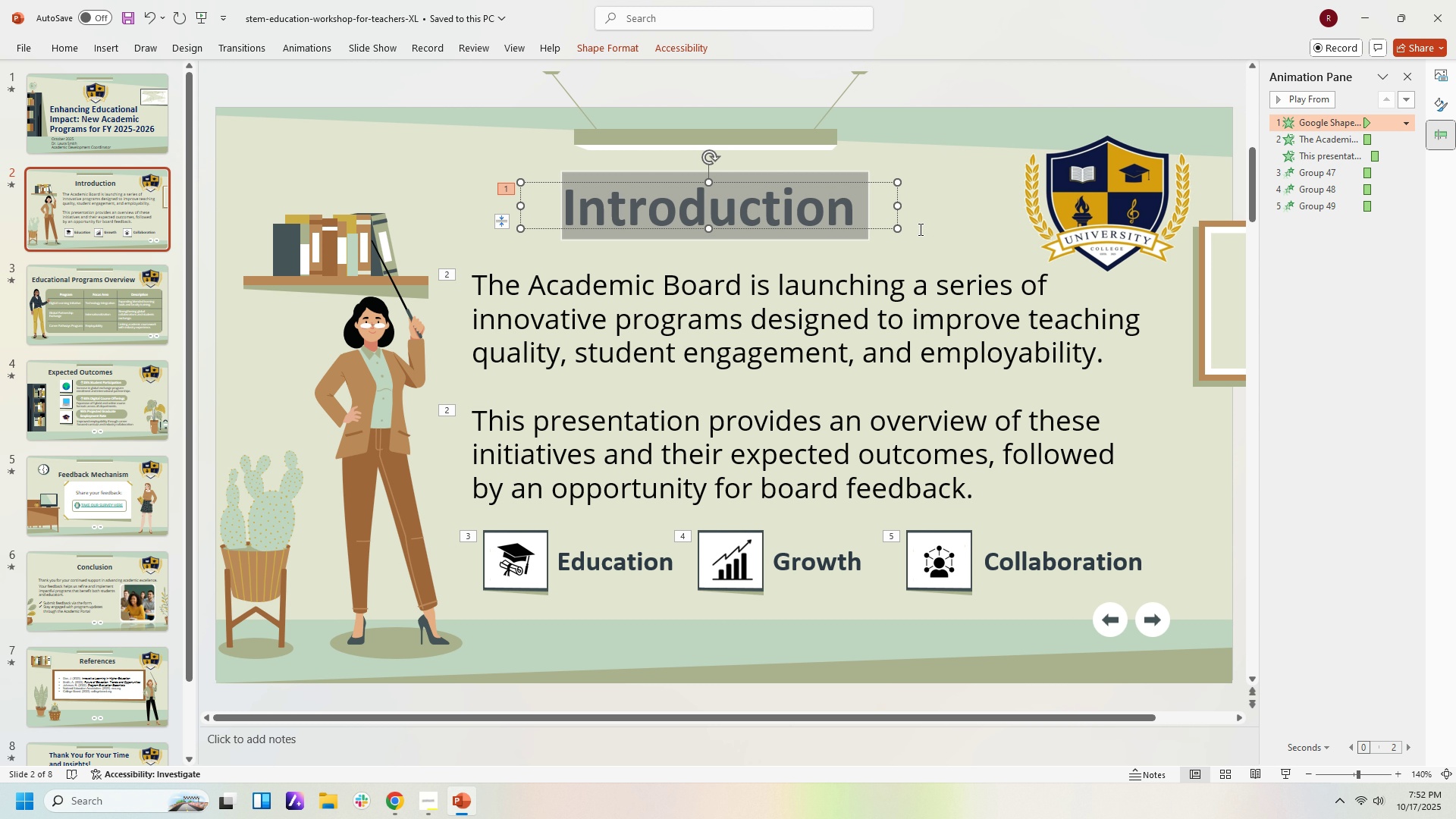 
left_click([924, 229])
 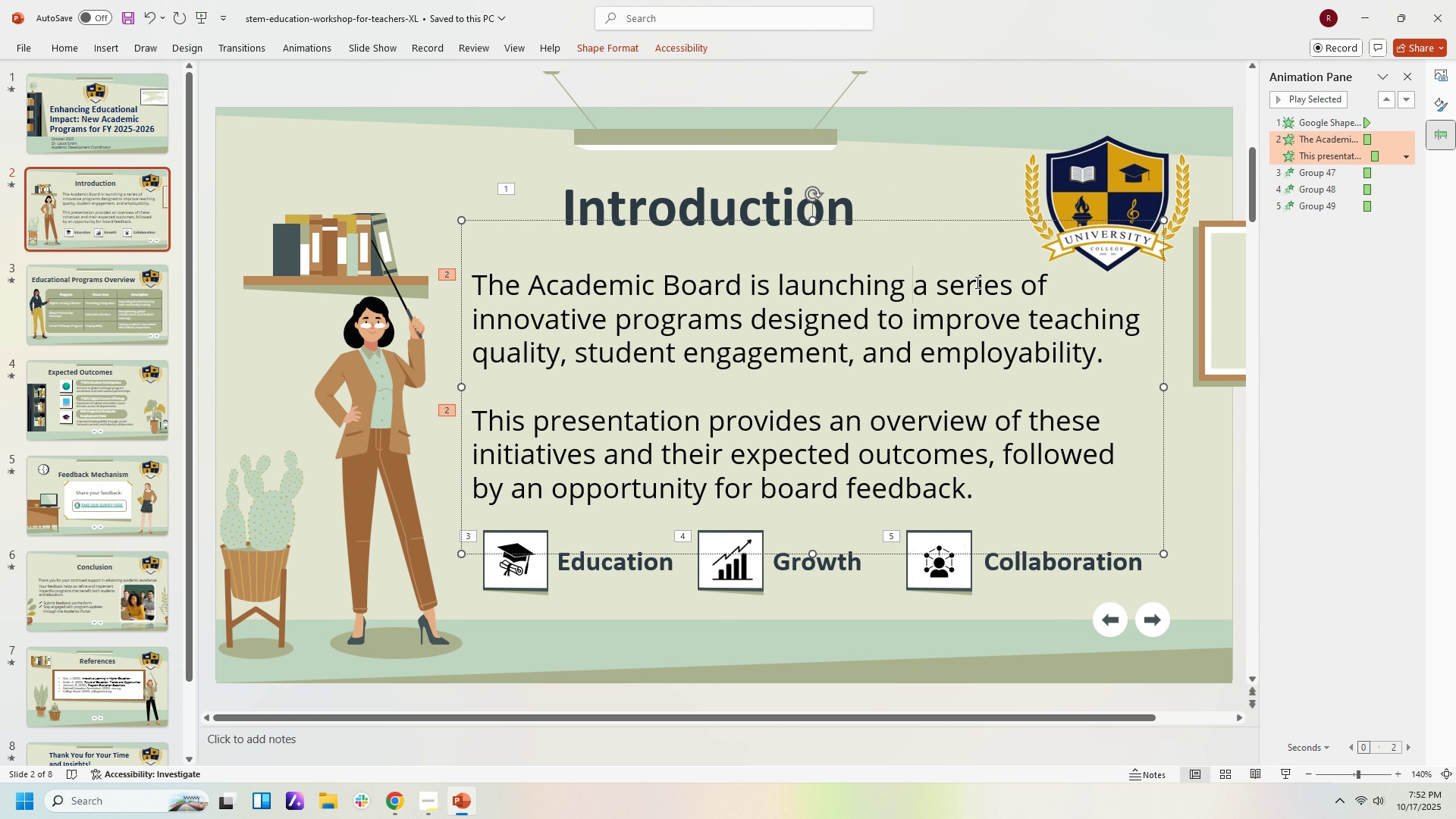 
key(Control+Z)
 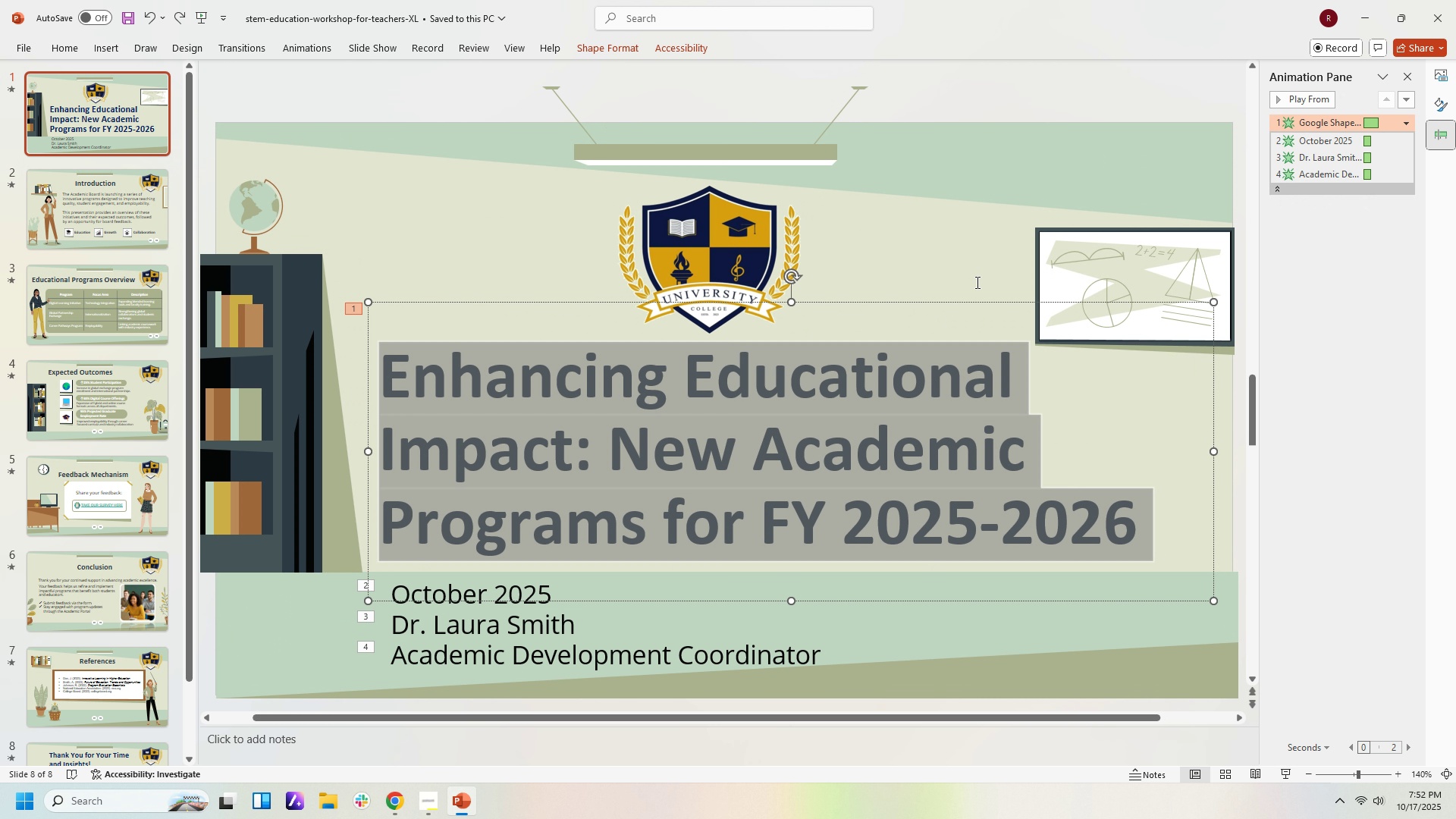 
key(Control+Z)
 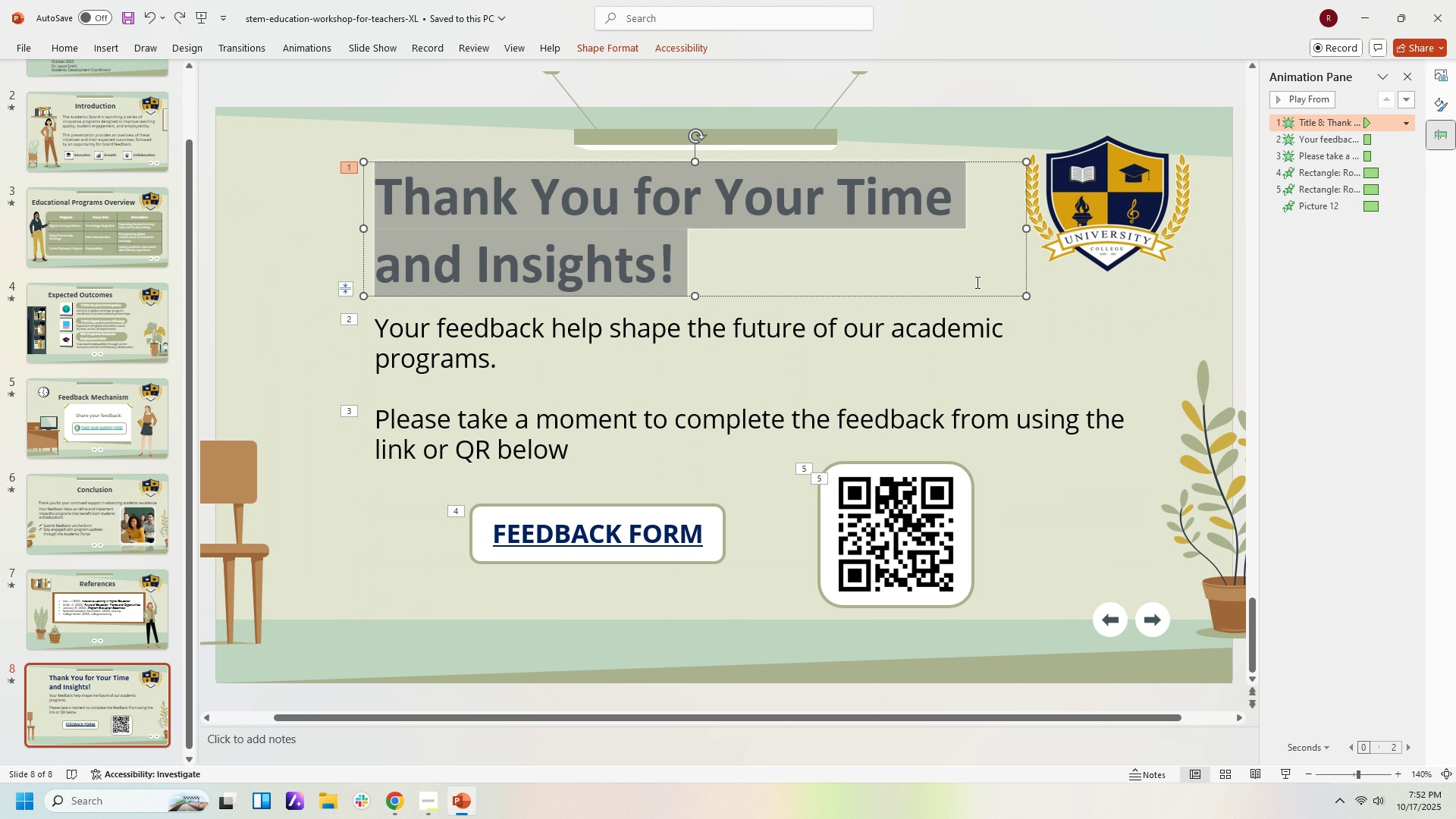 
key(Control+Z)
 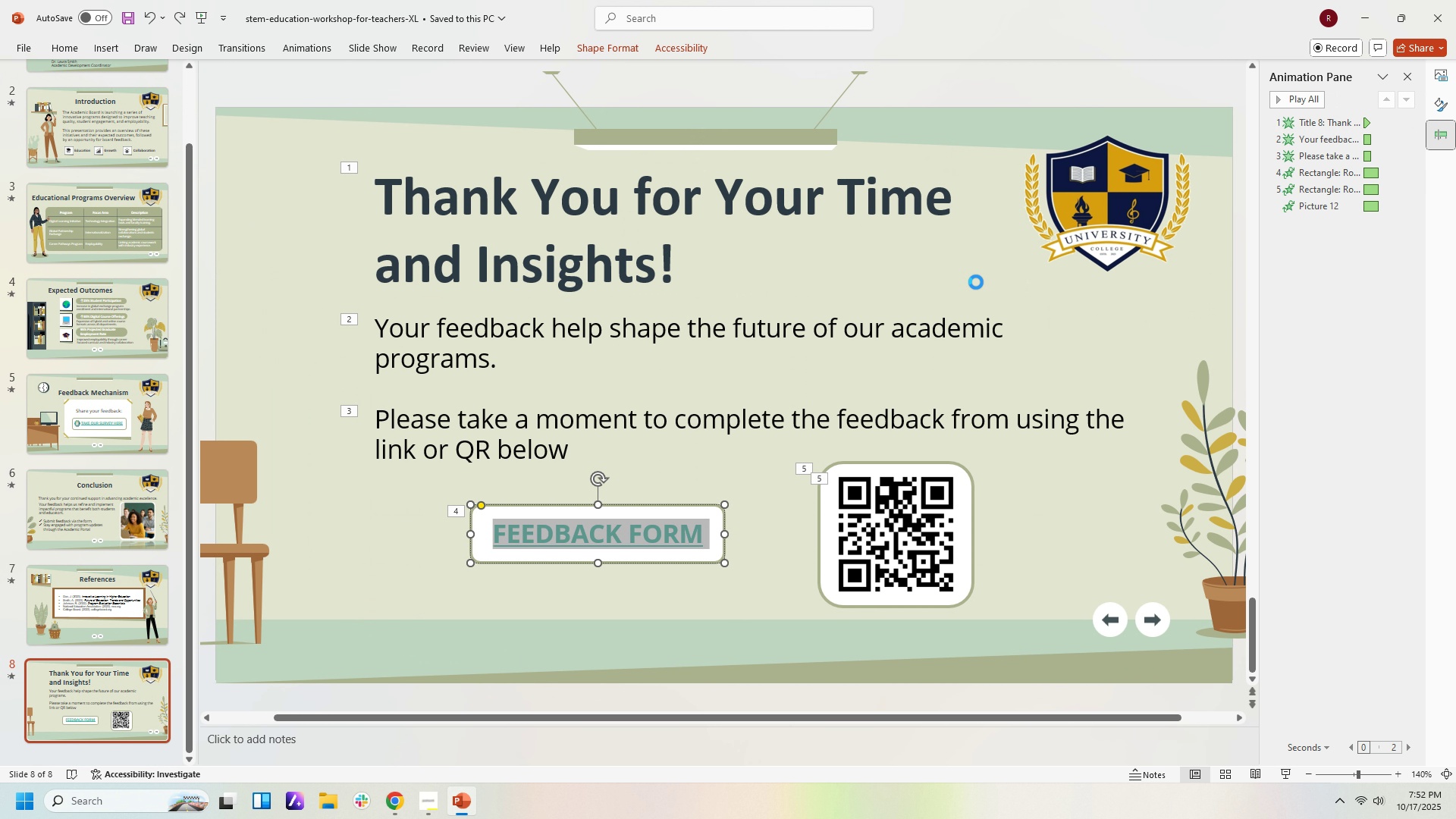 
key(Control+Z)
 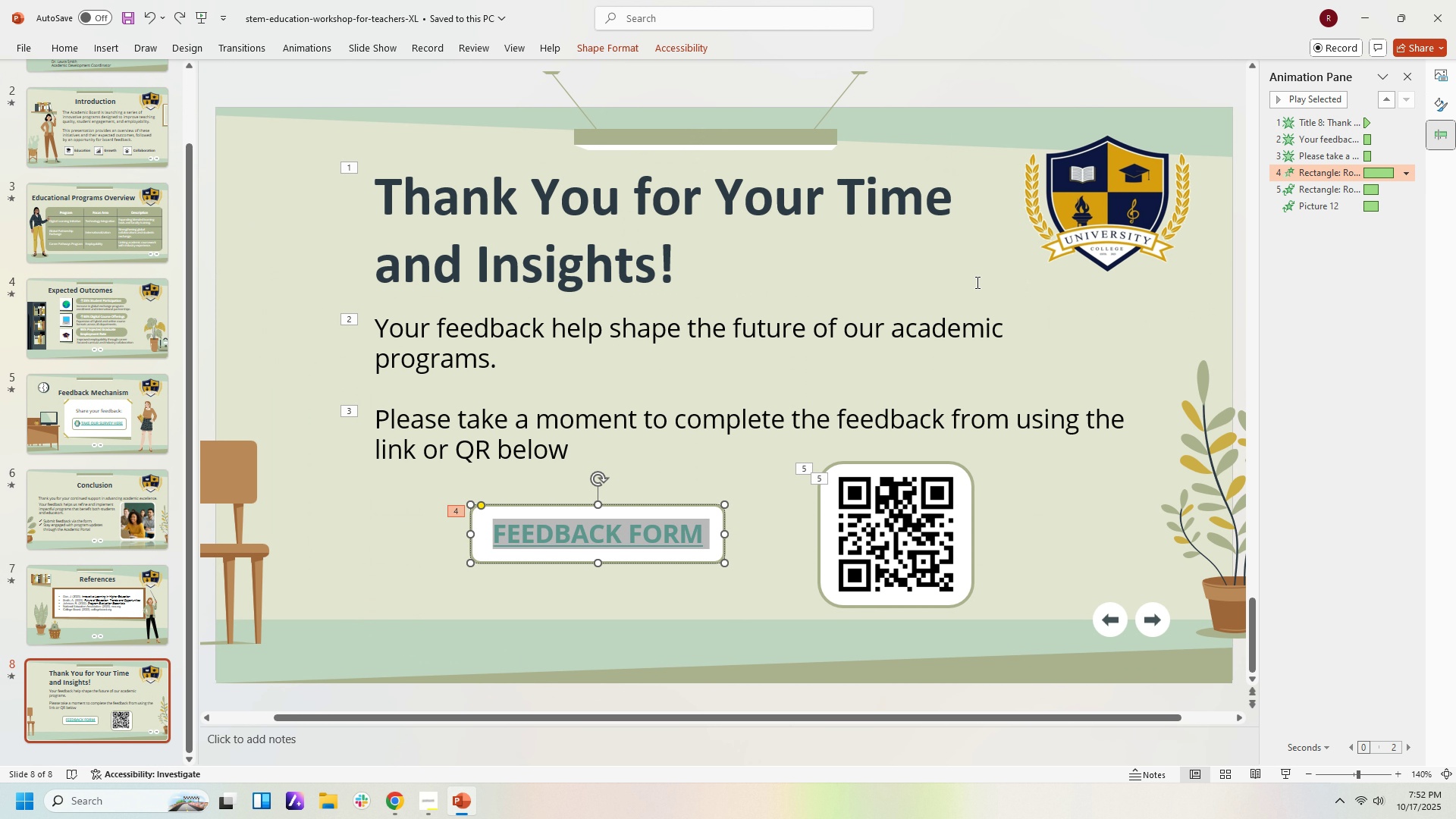 
key(Control+Z)
 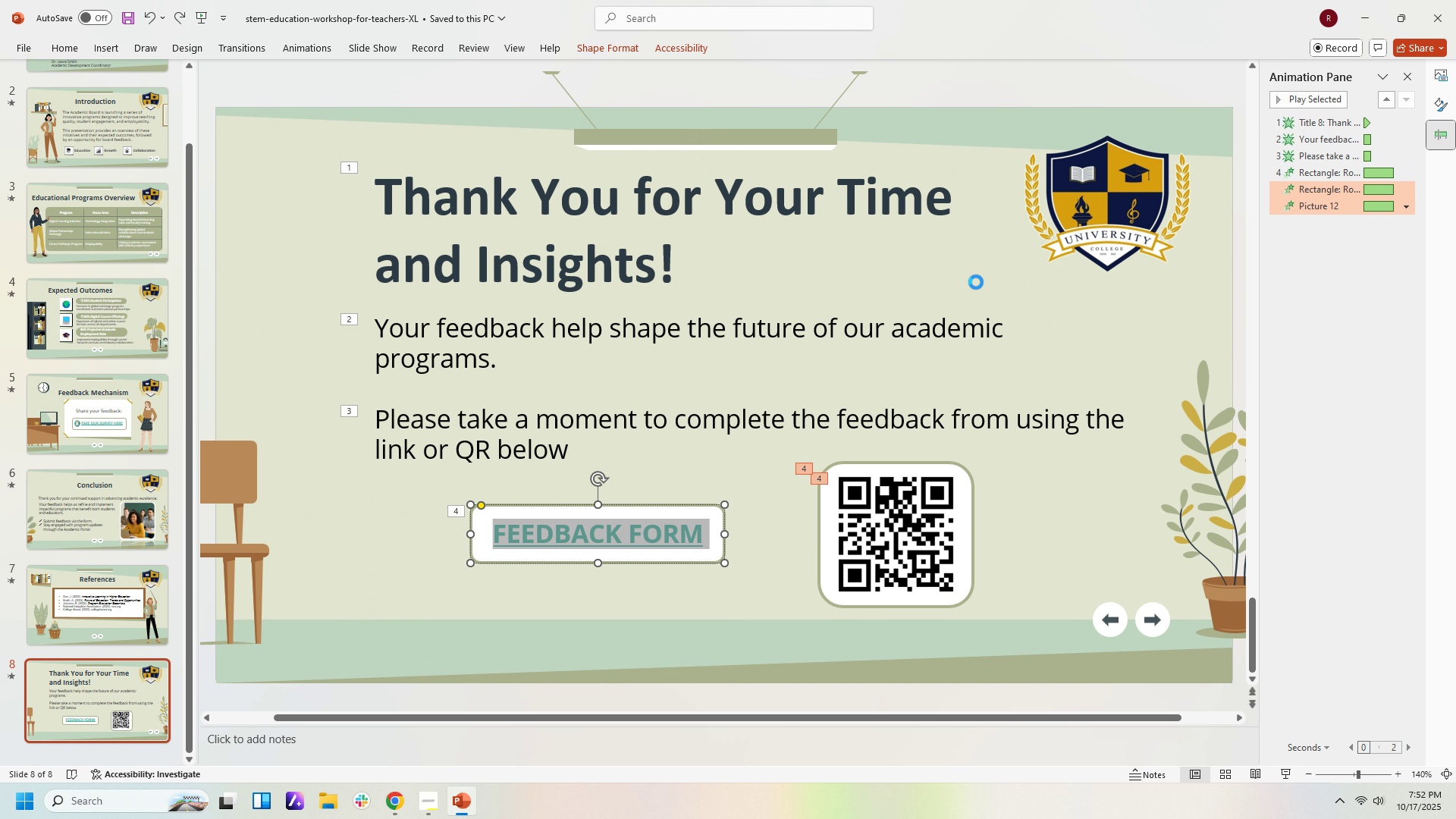 
key(Control+Z)
 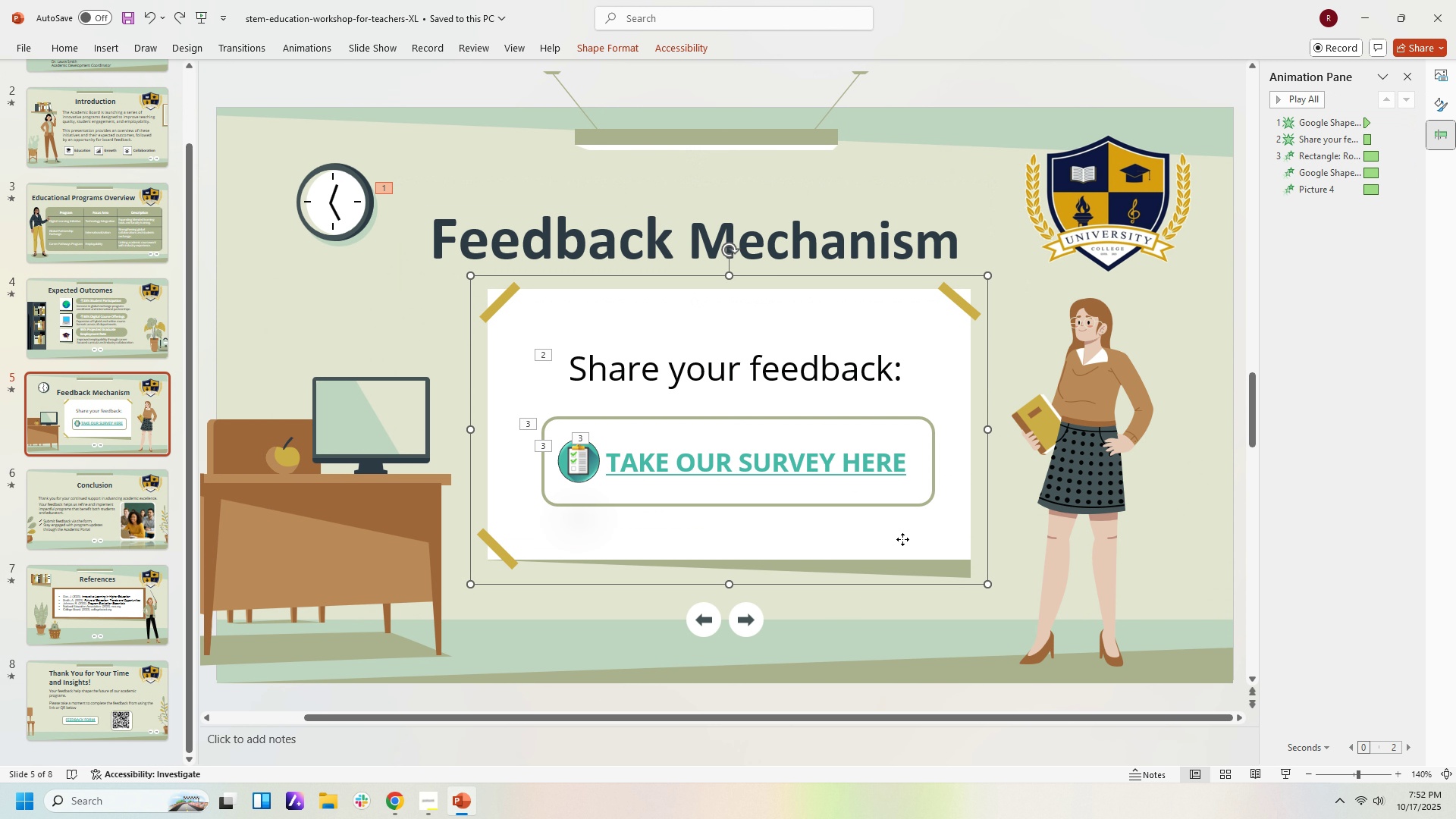 
left_click([919, 469])
 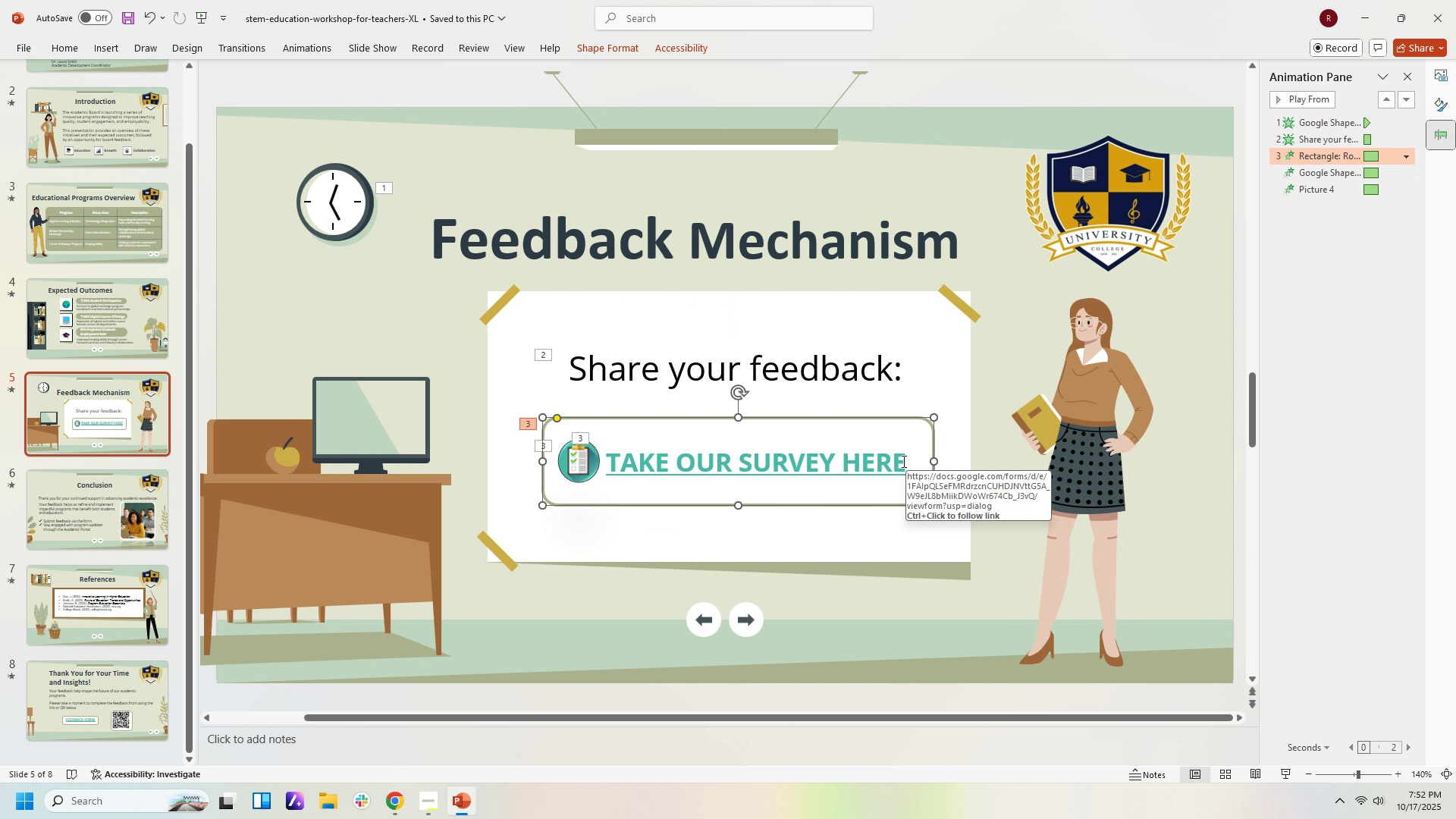 
left_click([902, 461])
 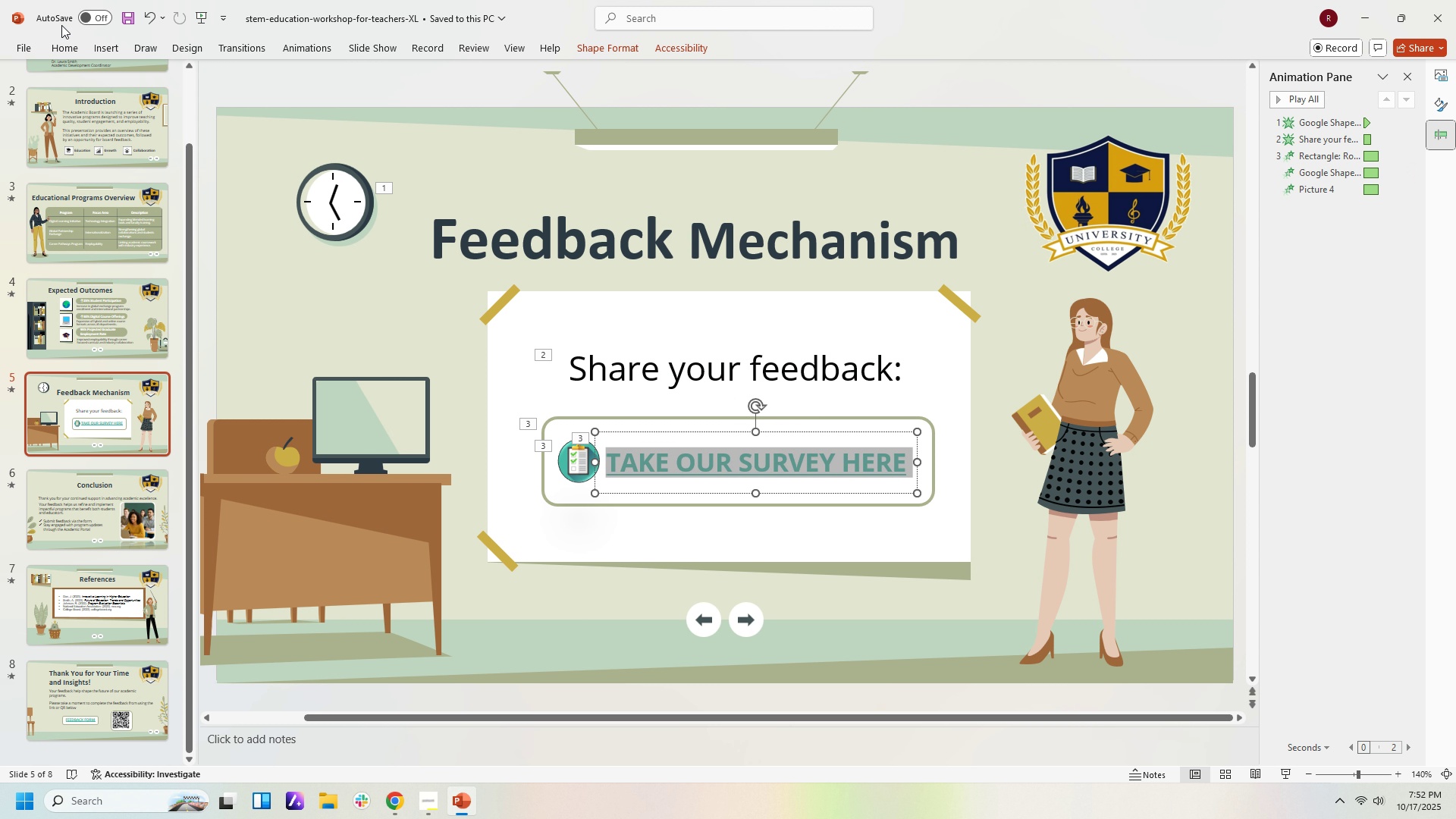 
left_click([65, 46])
 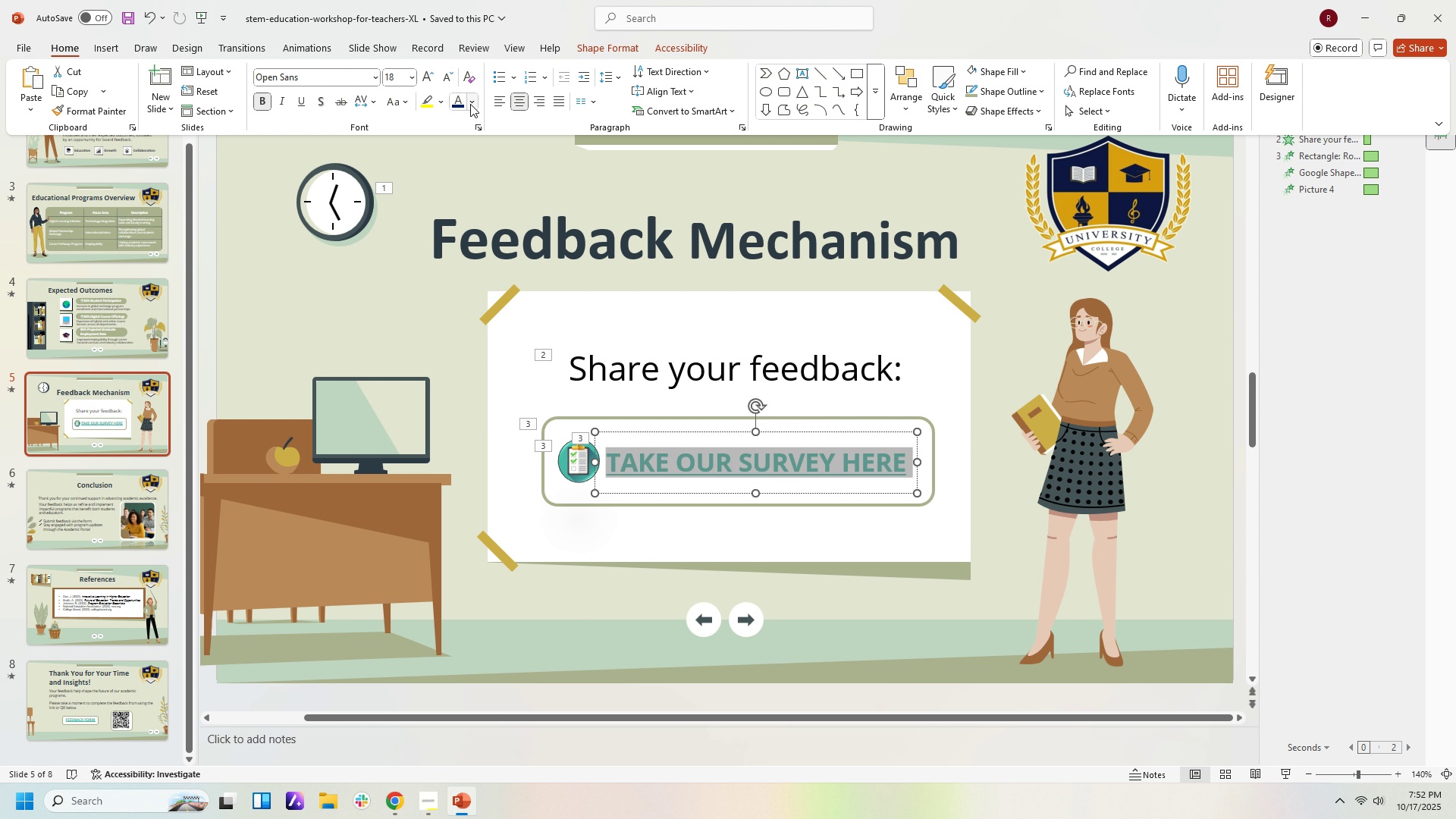 
left_click([470, 104])
 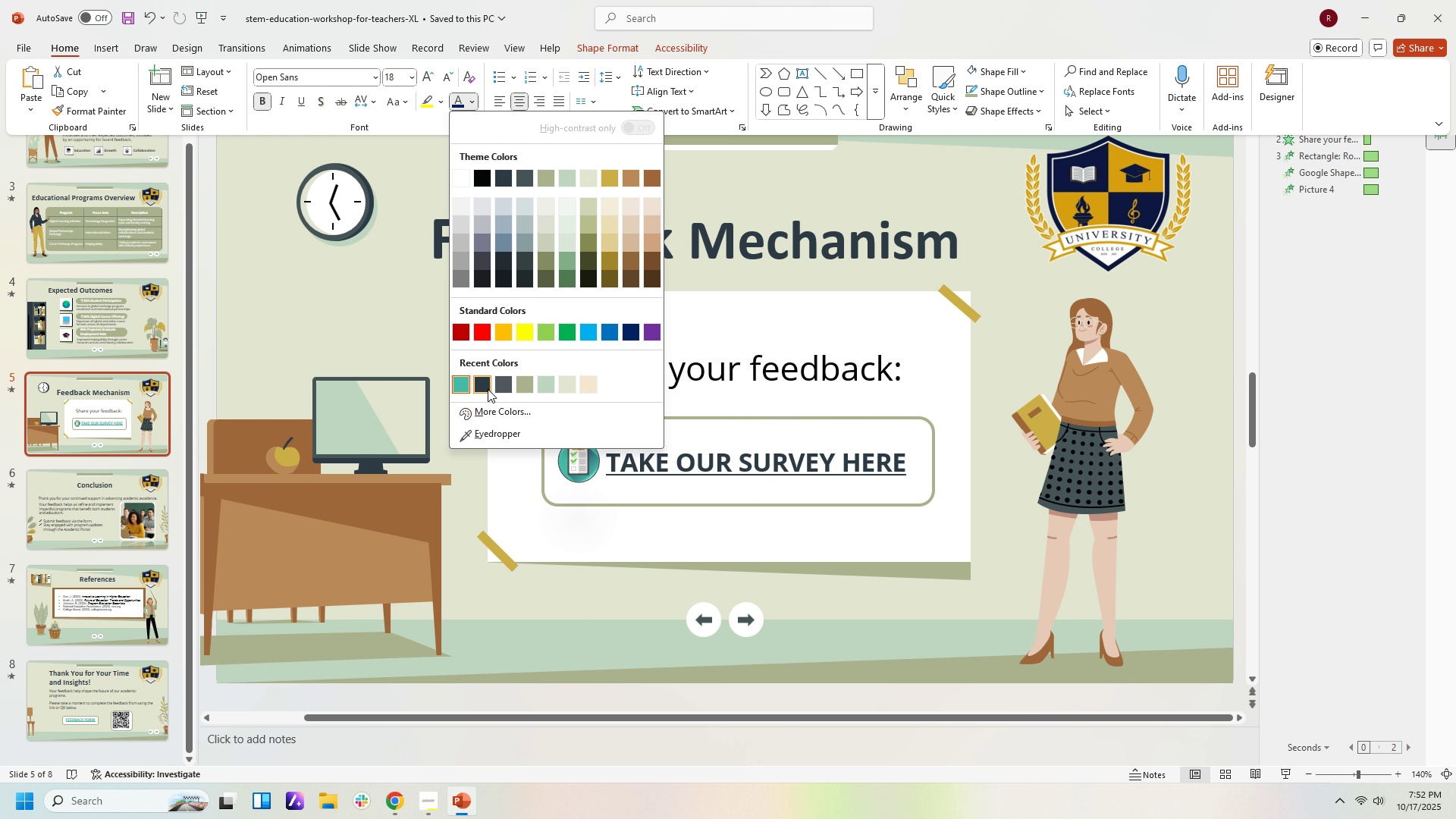 
left_click([488, 389])
 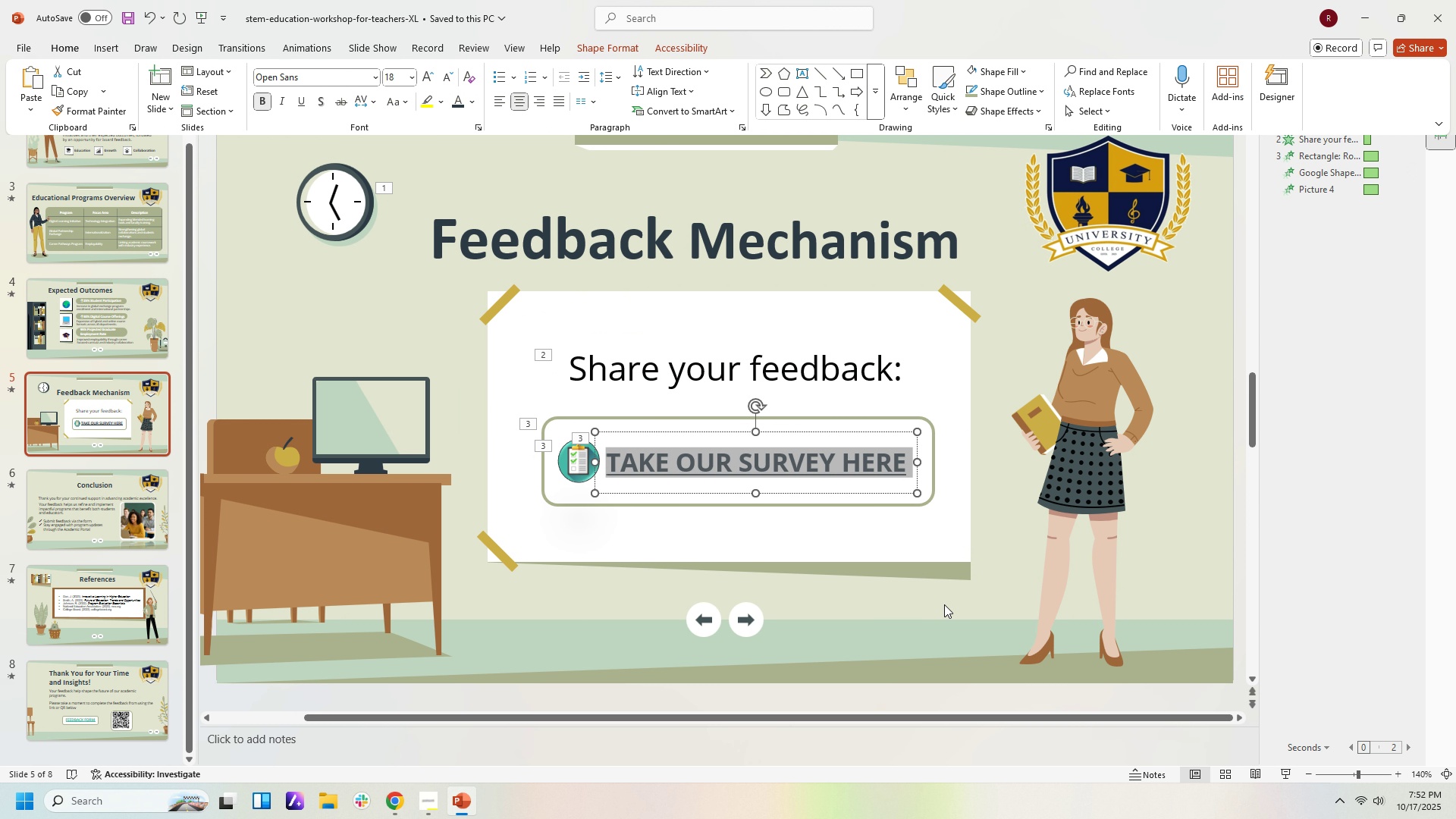 
left_click([944, 604])
 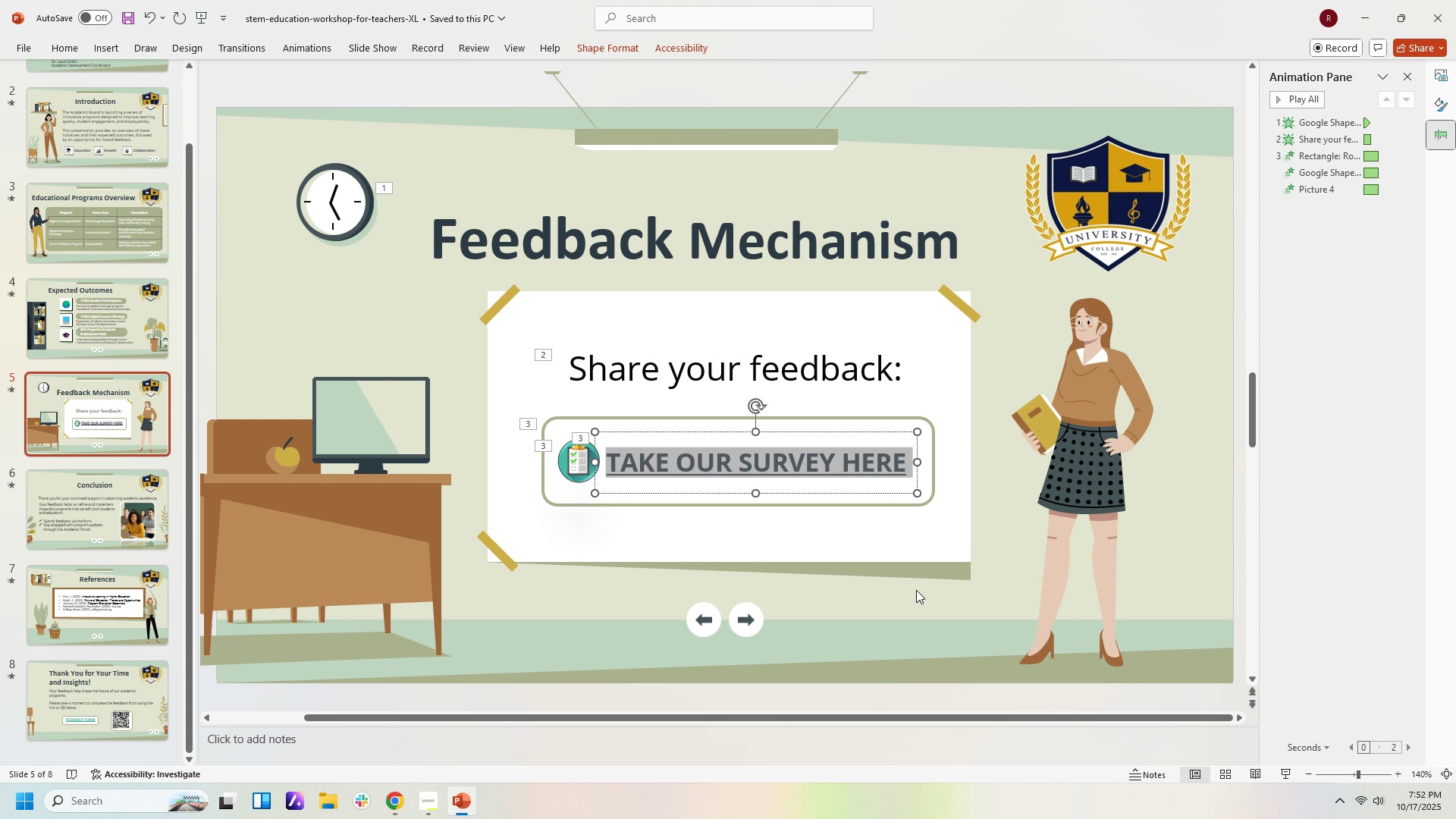 
left_click([916, 590])
 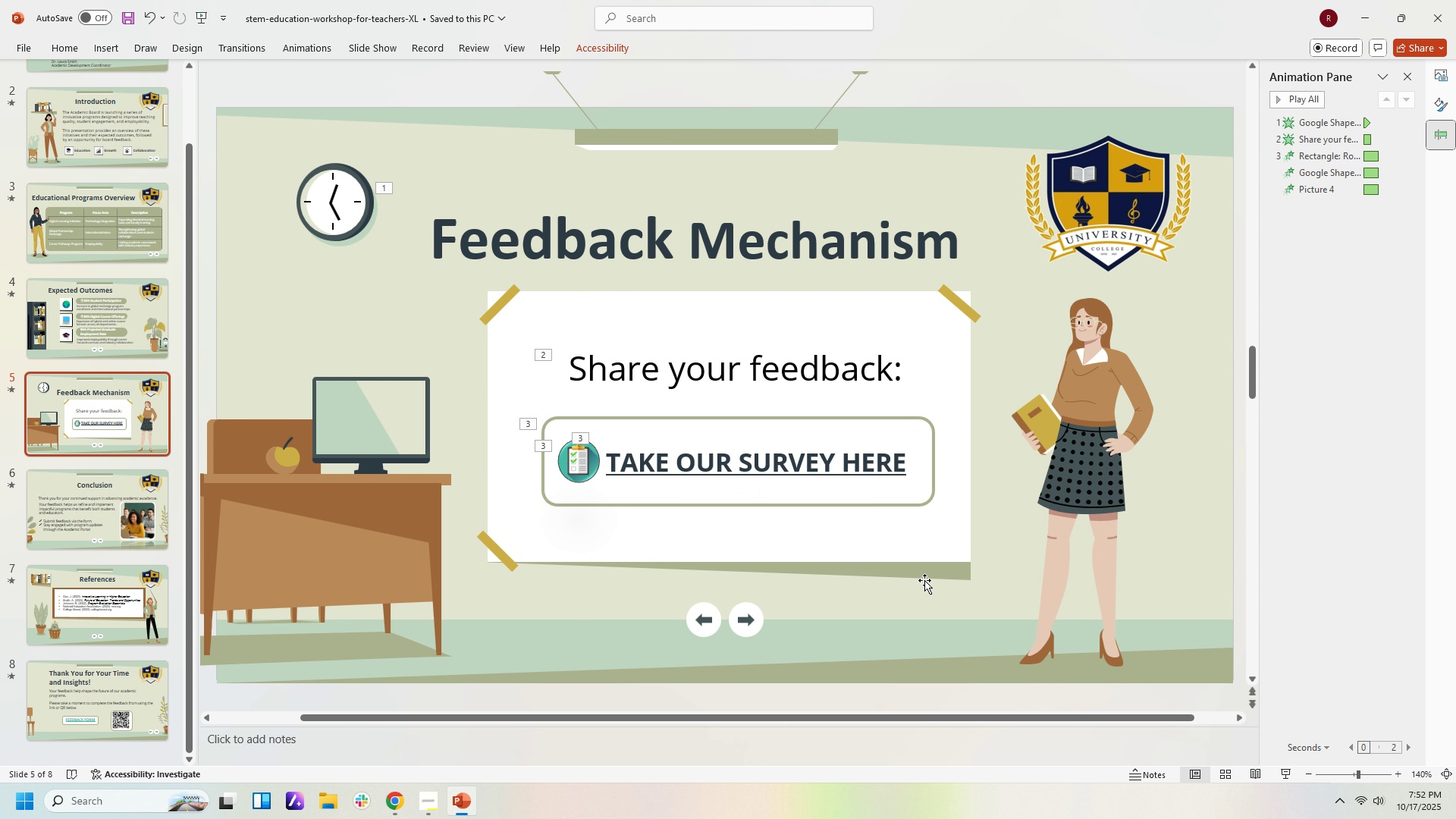 
scroll: coordinate [926, 578], scroll_direction: down, amount: 20.0
 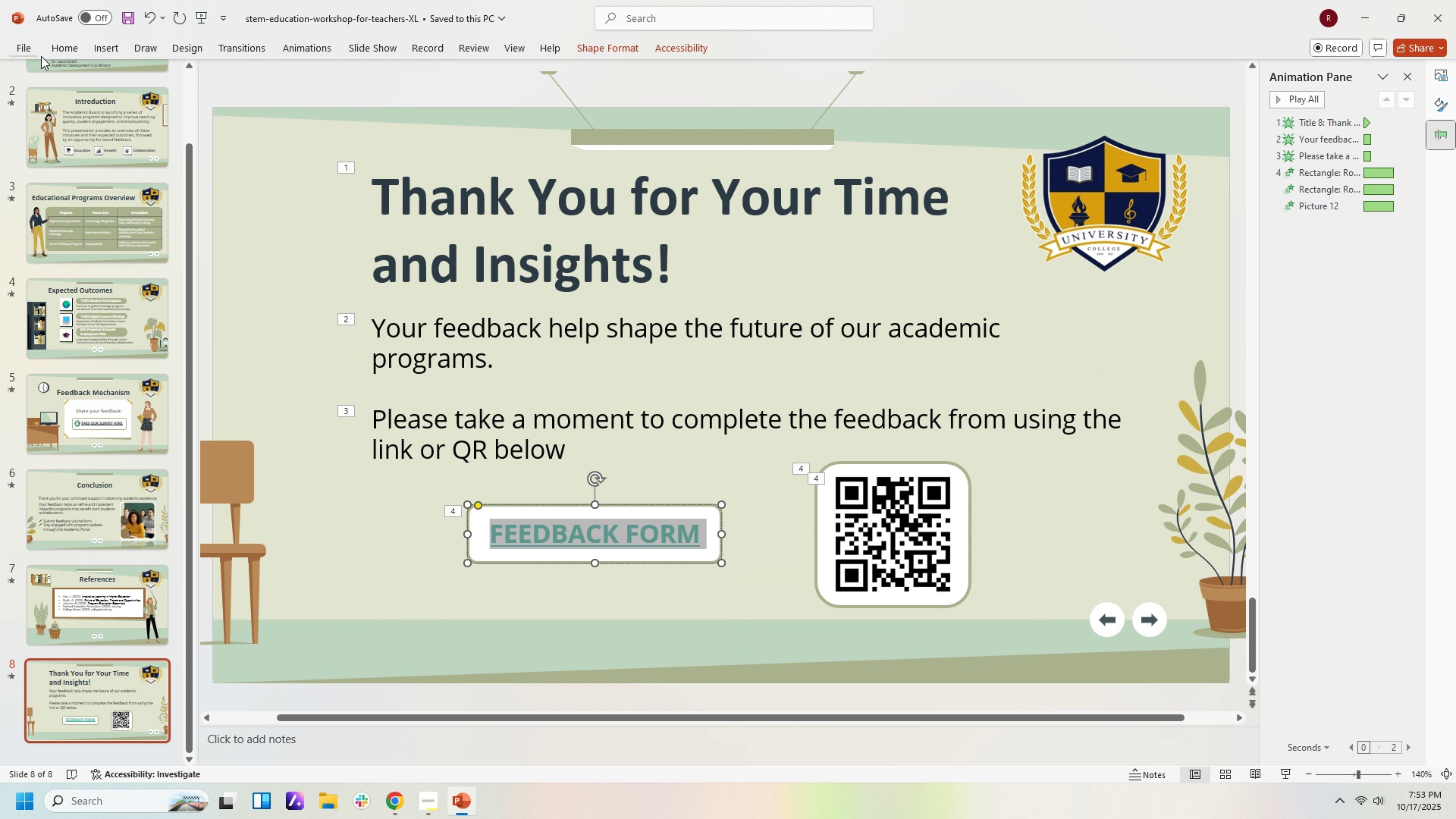 
left_click([31, 51])
 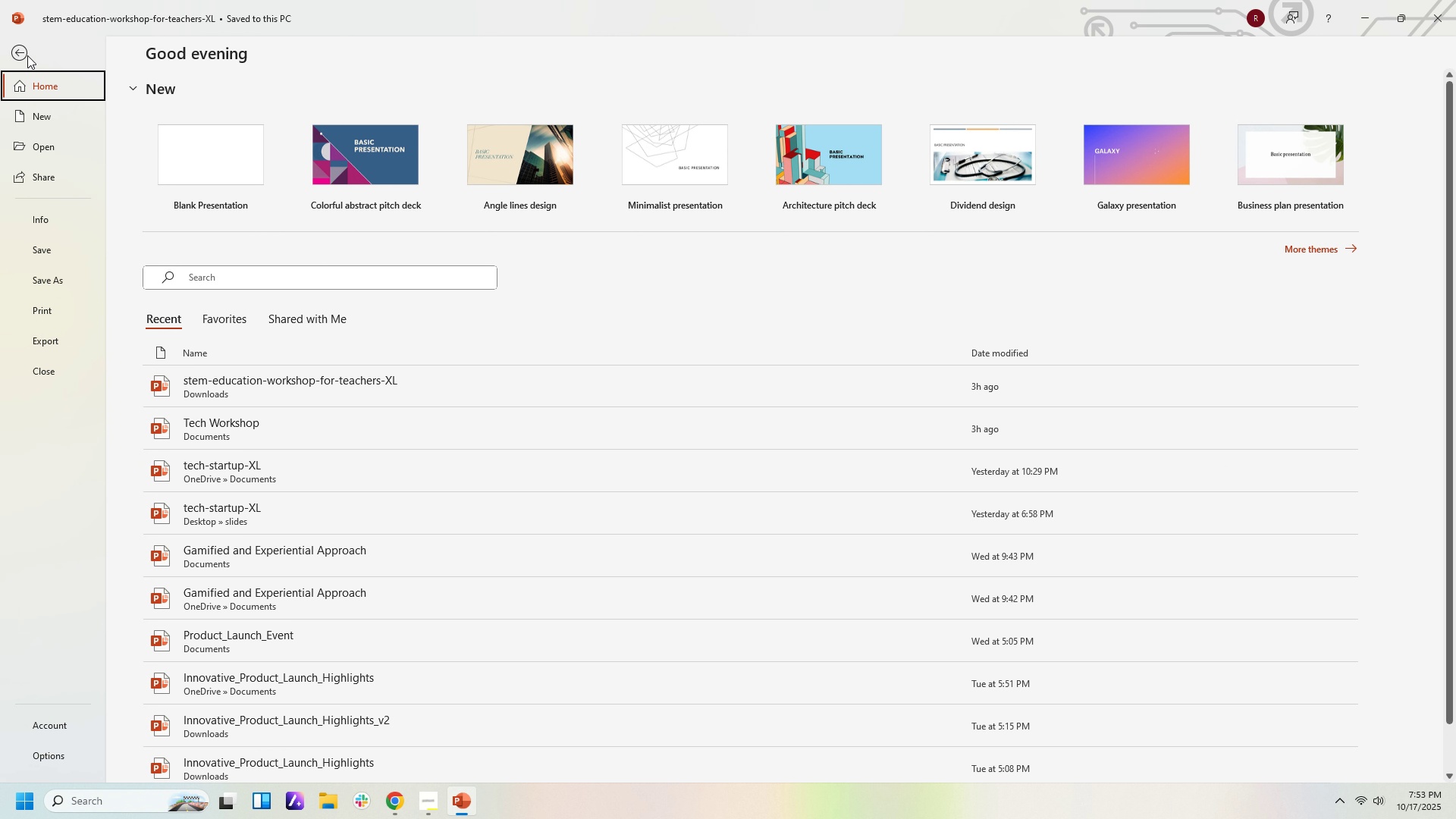 
left_click([27, 55])
 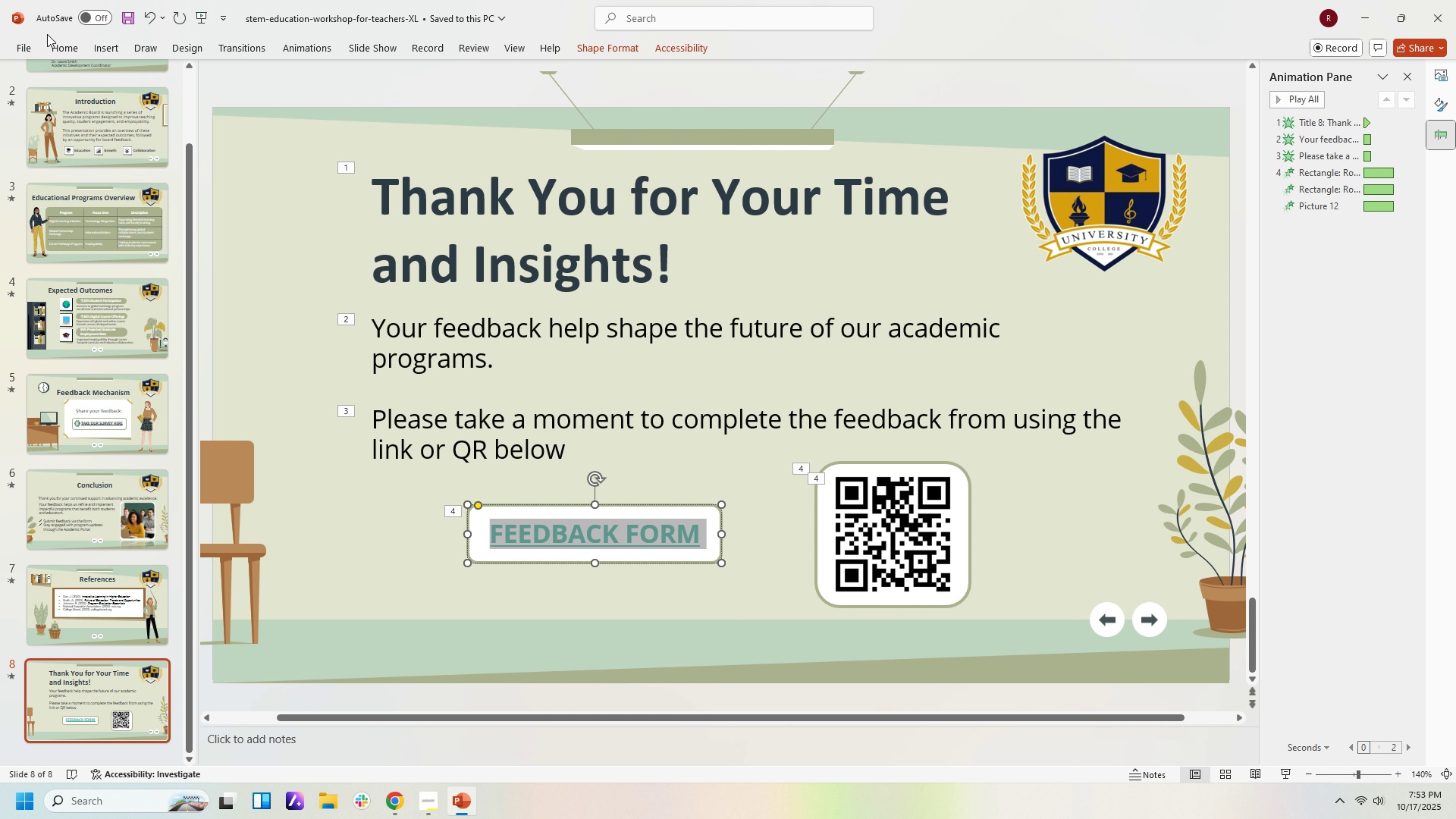 
left_click([57, 43])
 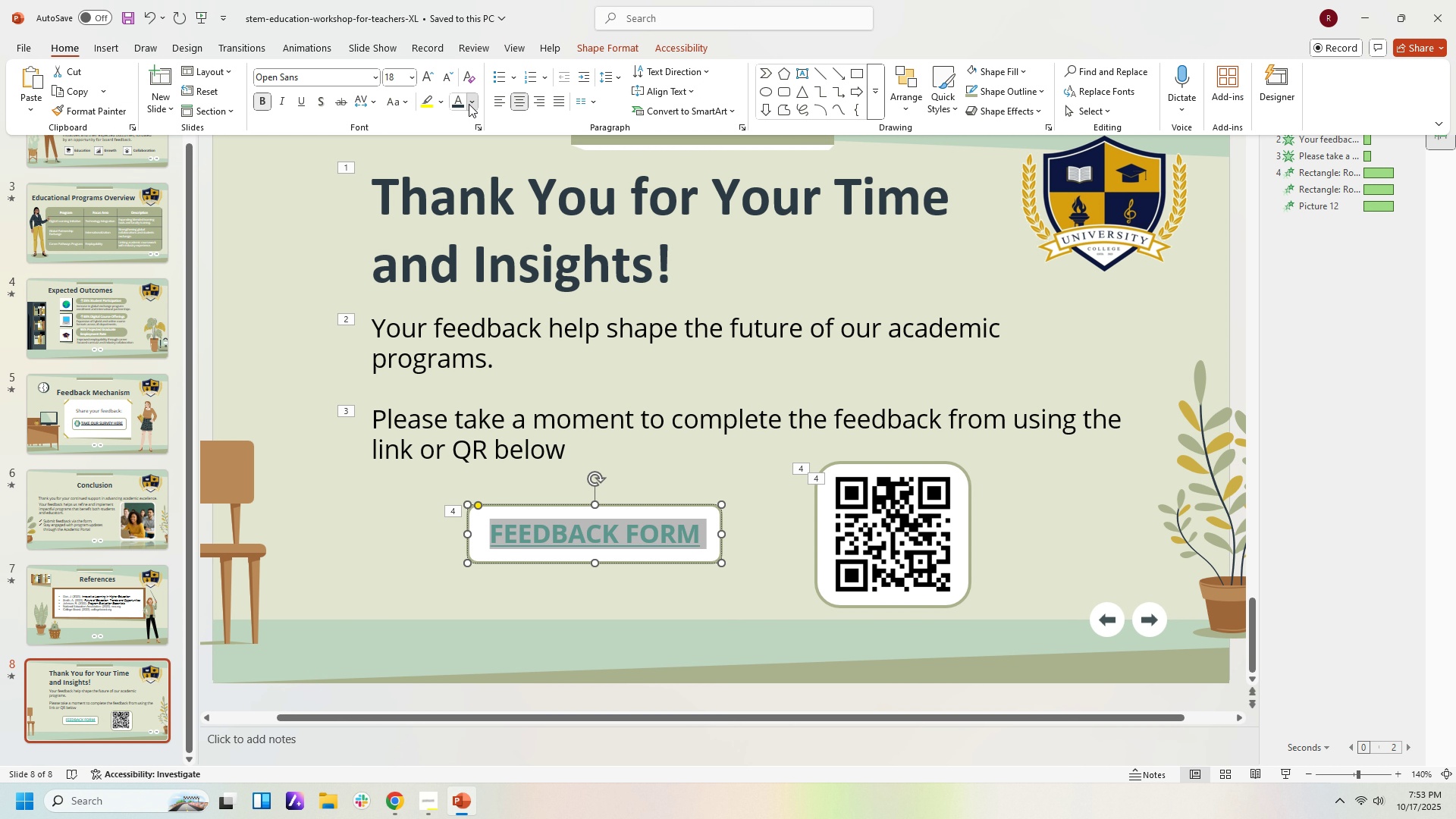 
left_click([469, 104])
 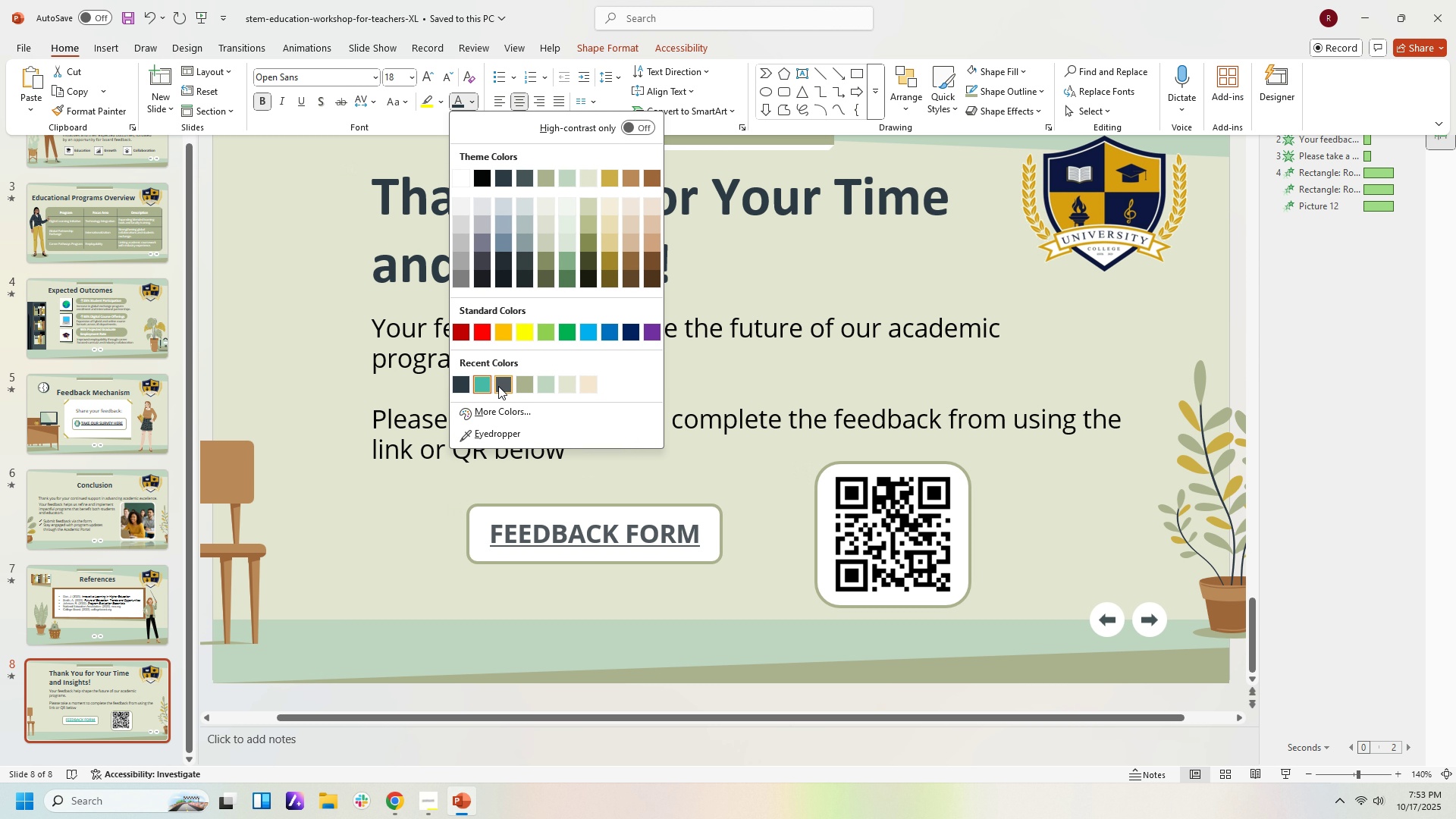 
left_click([498, 386])
 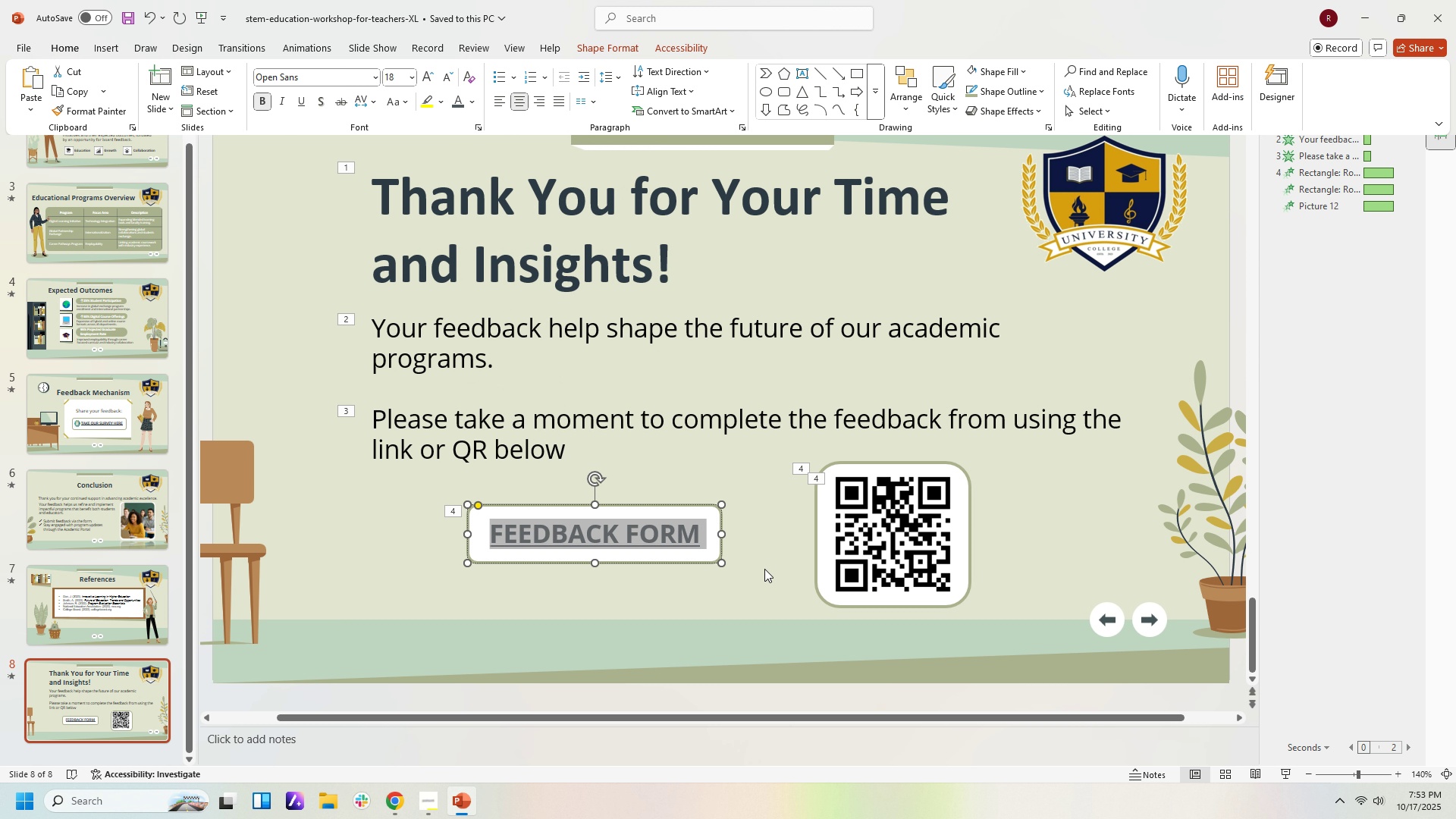 
left_click([764, 569])
 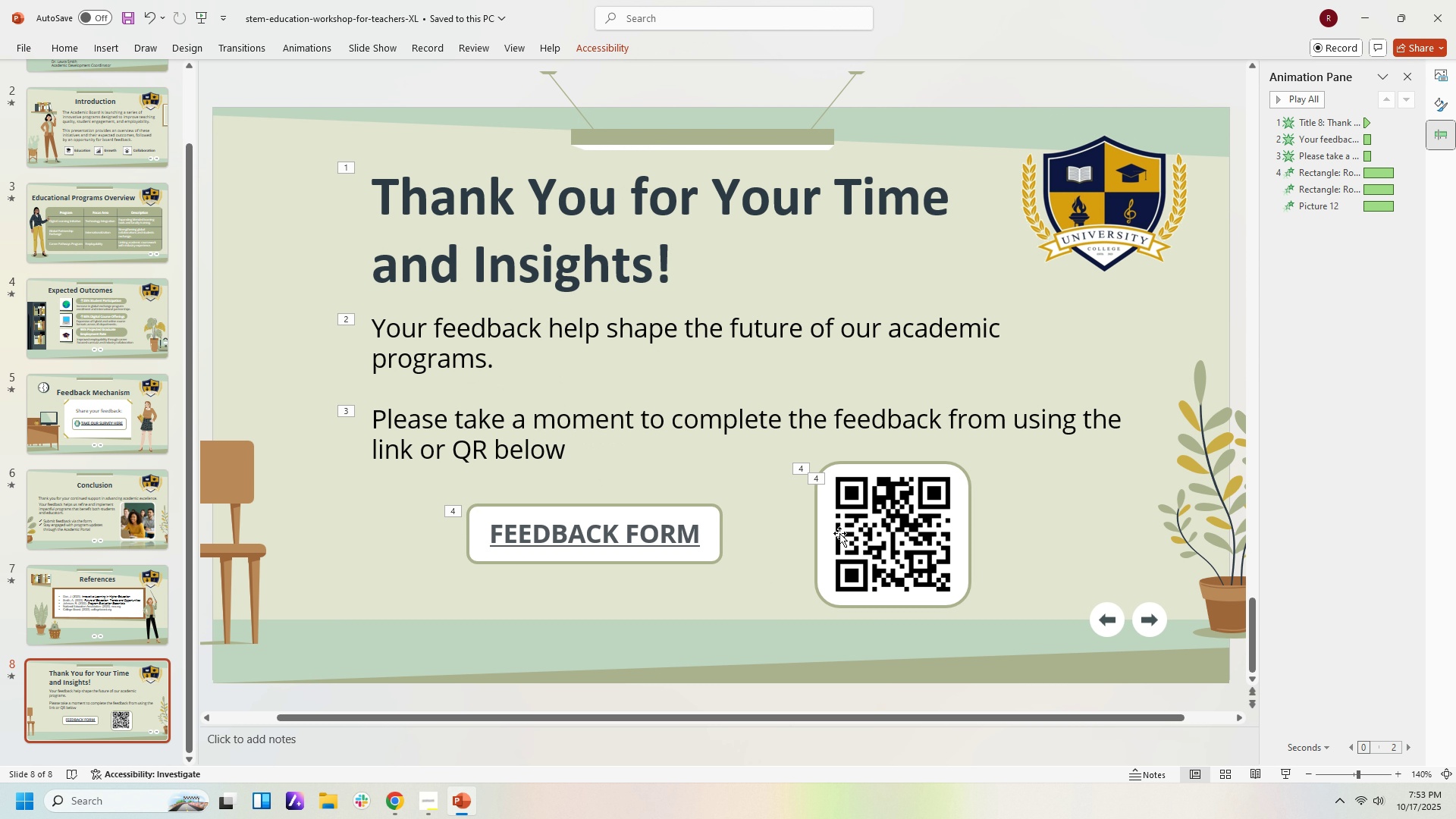 
scroll: coordinate [843, 527], scroll_direction: down, amount: 3.0
 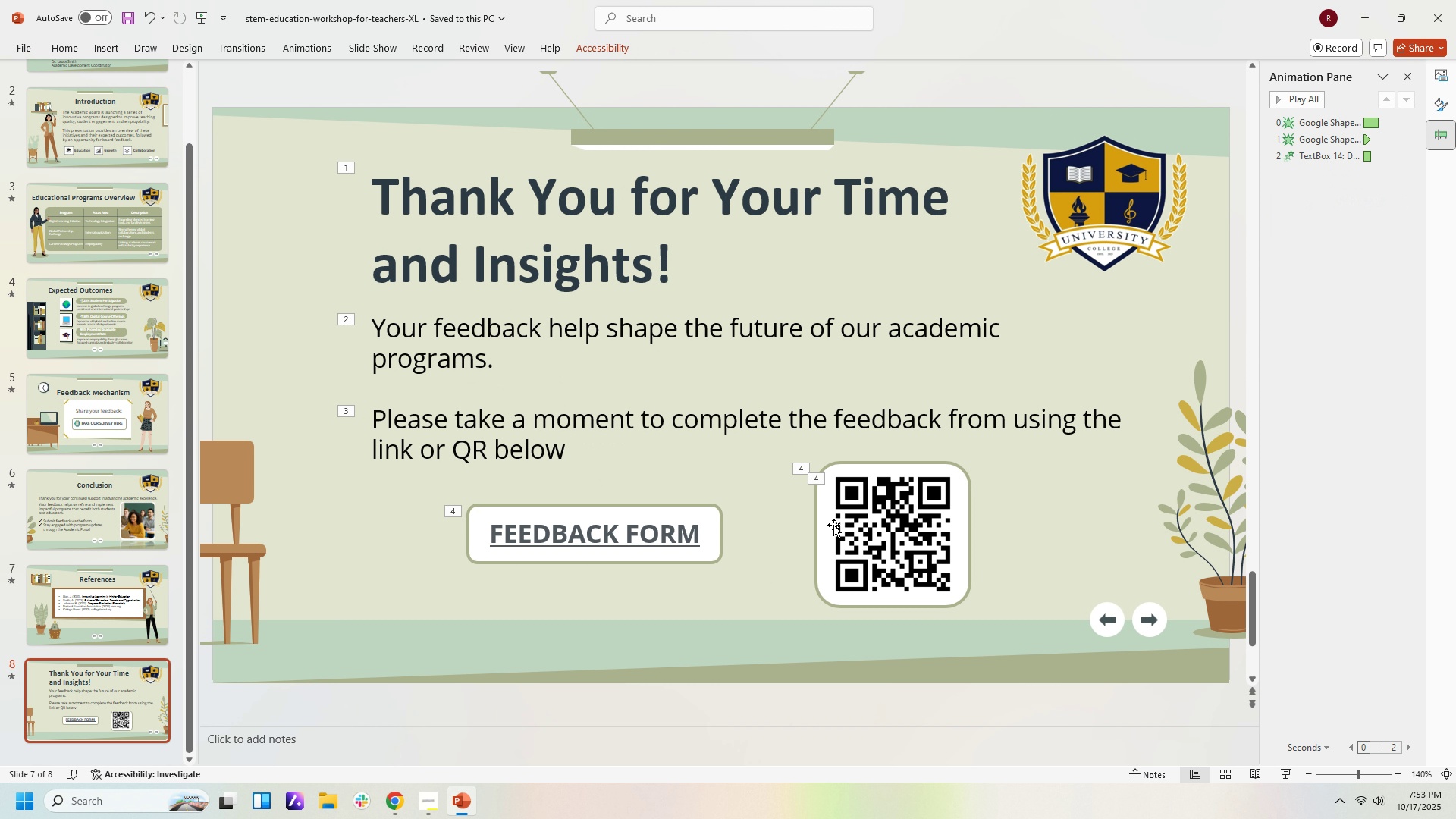 
scroll: coordinate [833, 525], scroll_direction: up, amount: 3.0
 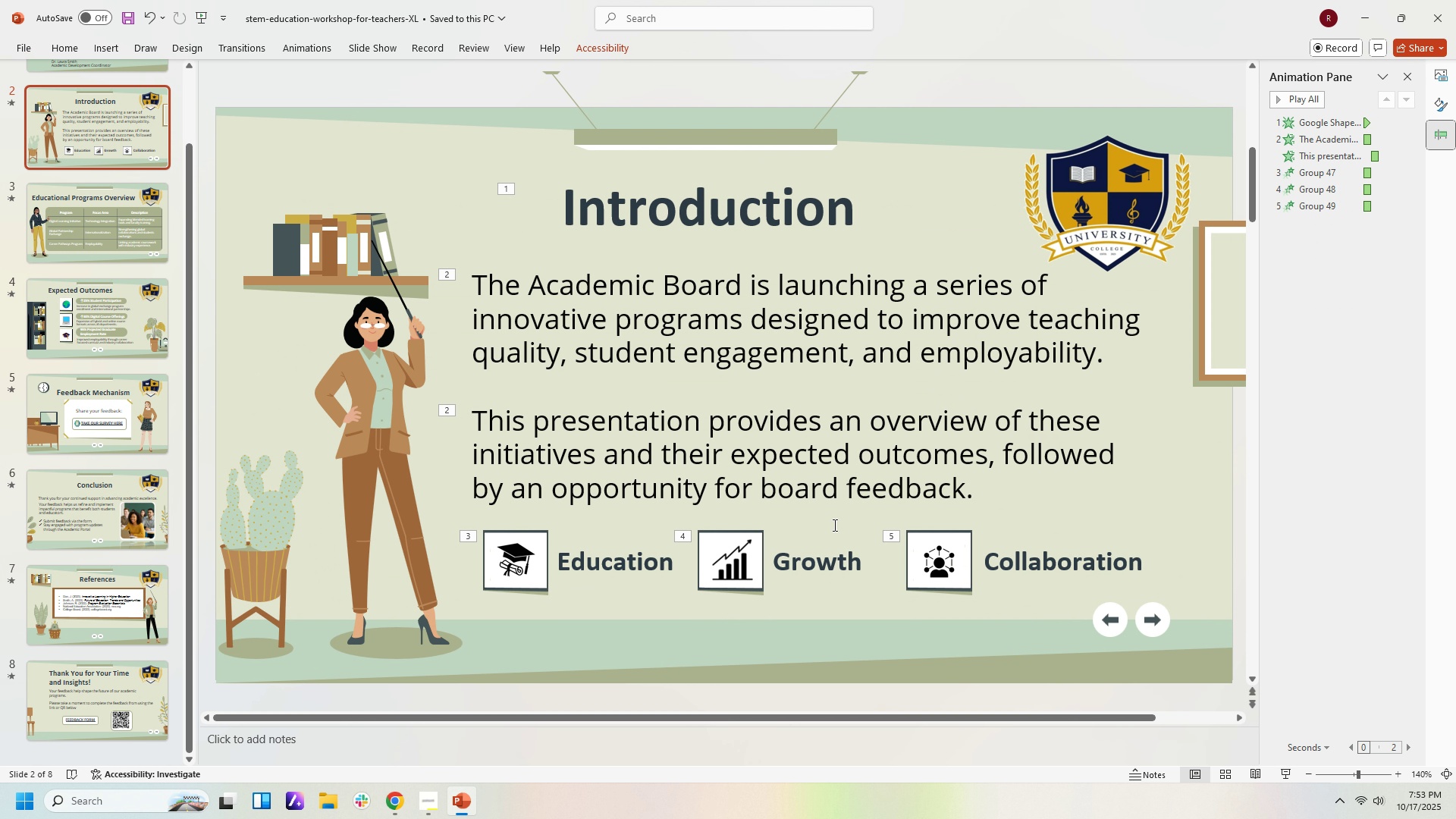 
scroll: coordinate [833, 525], scroll_direction: down, amount: 2.0
 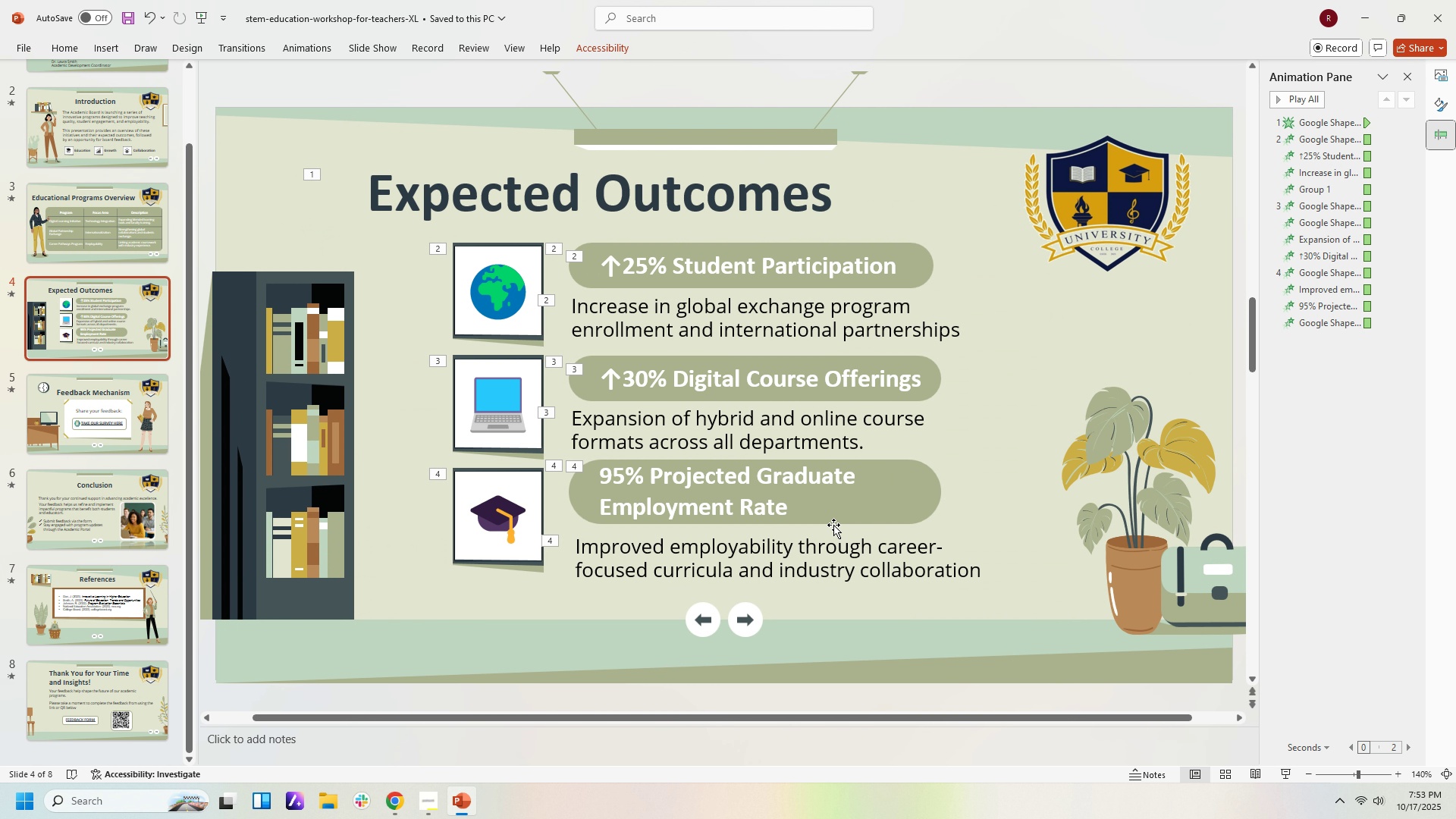 
scroll: coordinate [833, 525], scroll_direction: up, amount: 1.0
 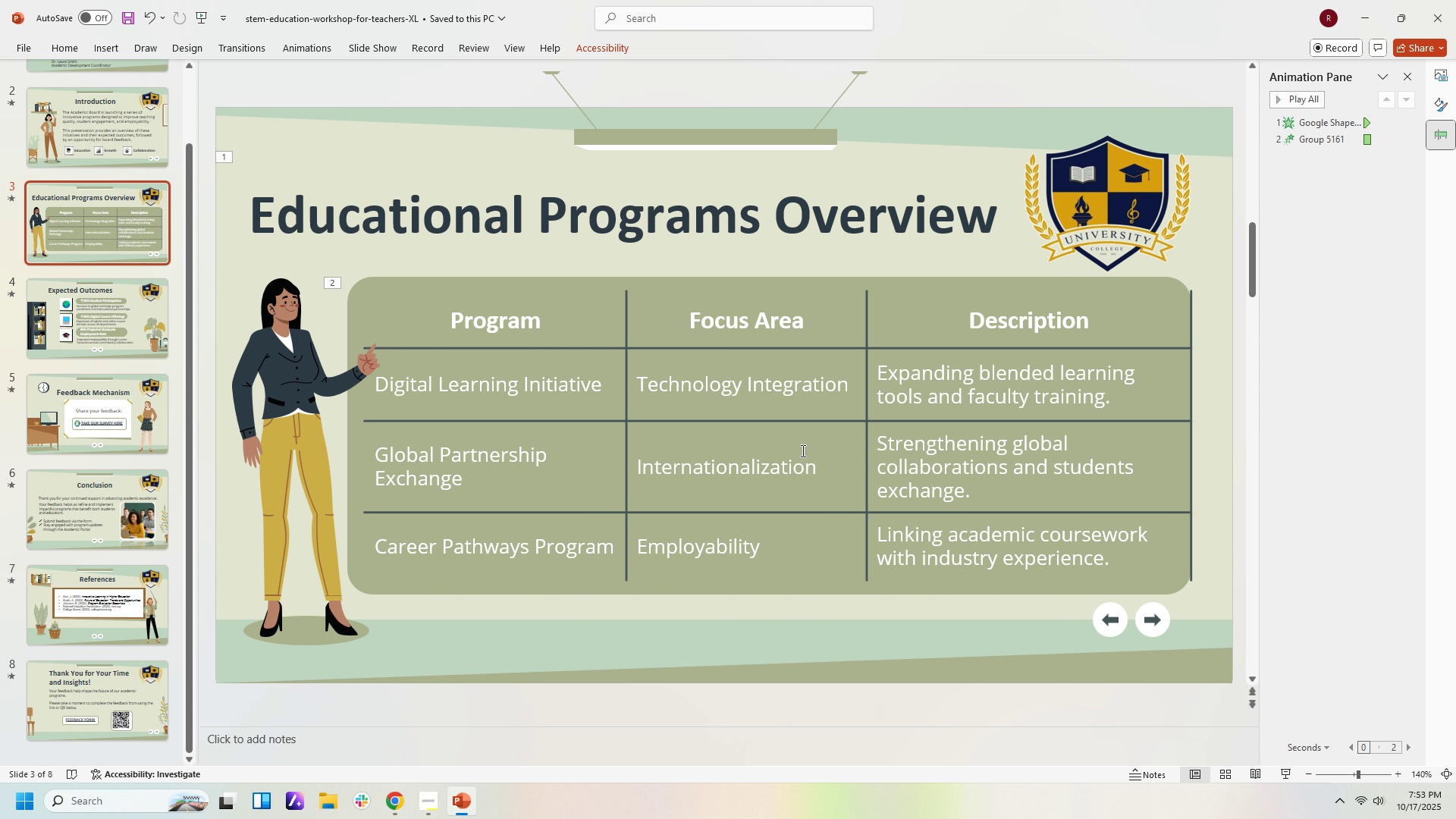 
wait(16.74)
 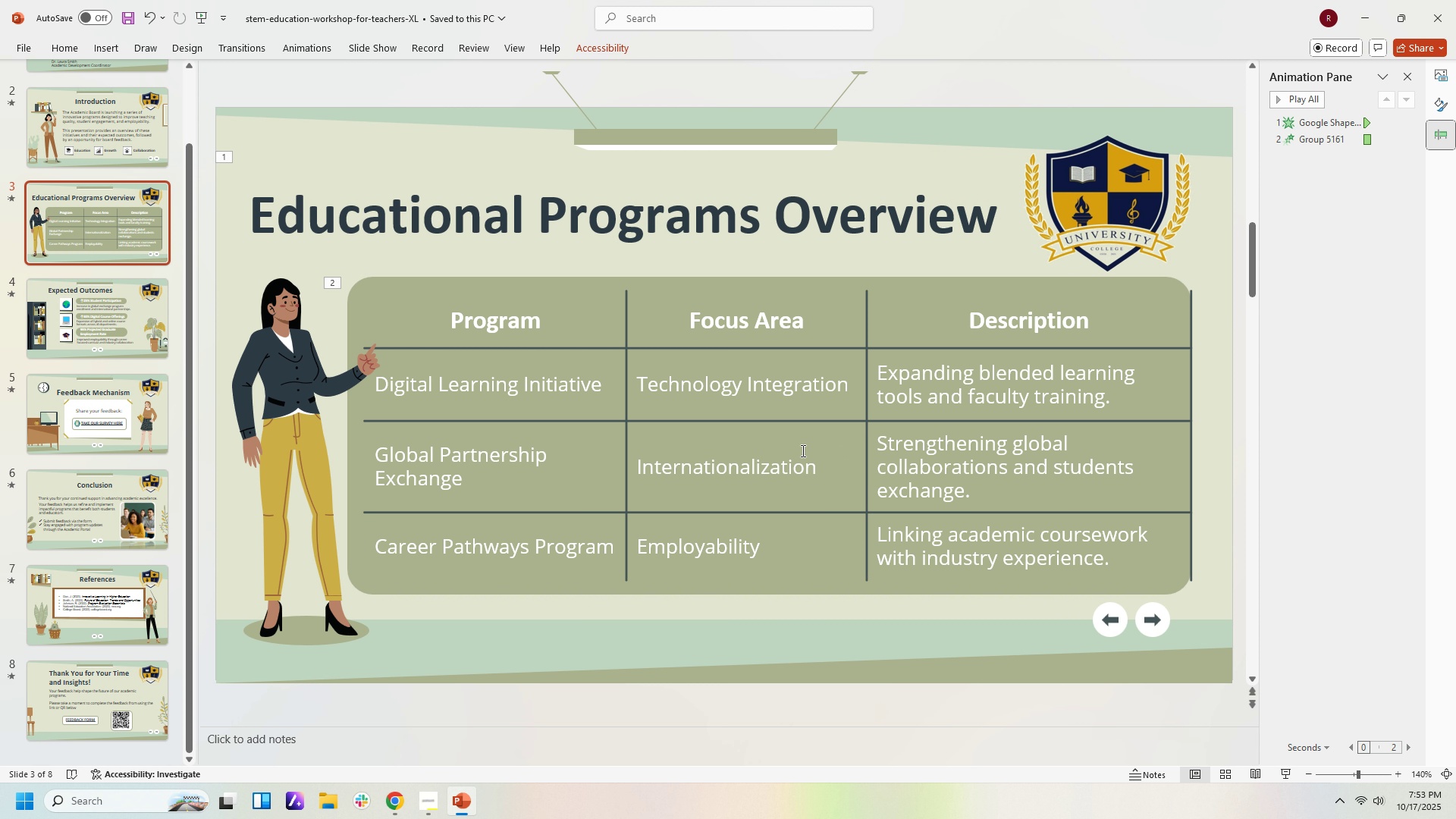 
left_click([1125, 568])
 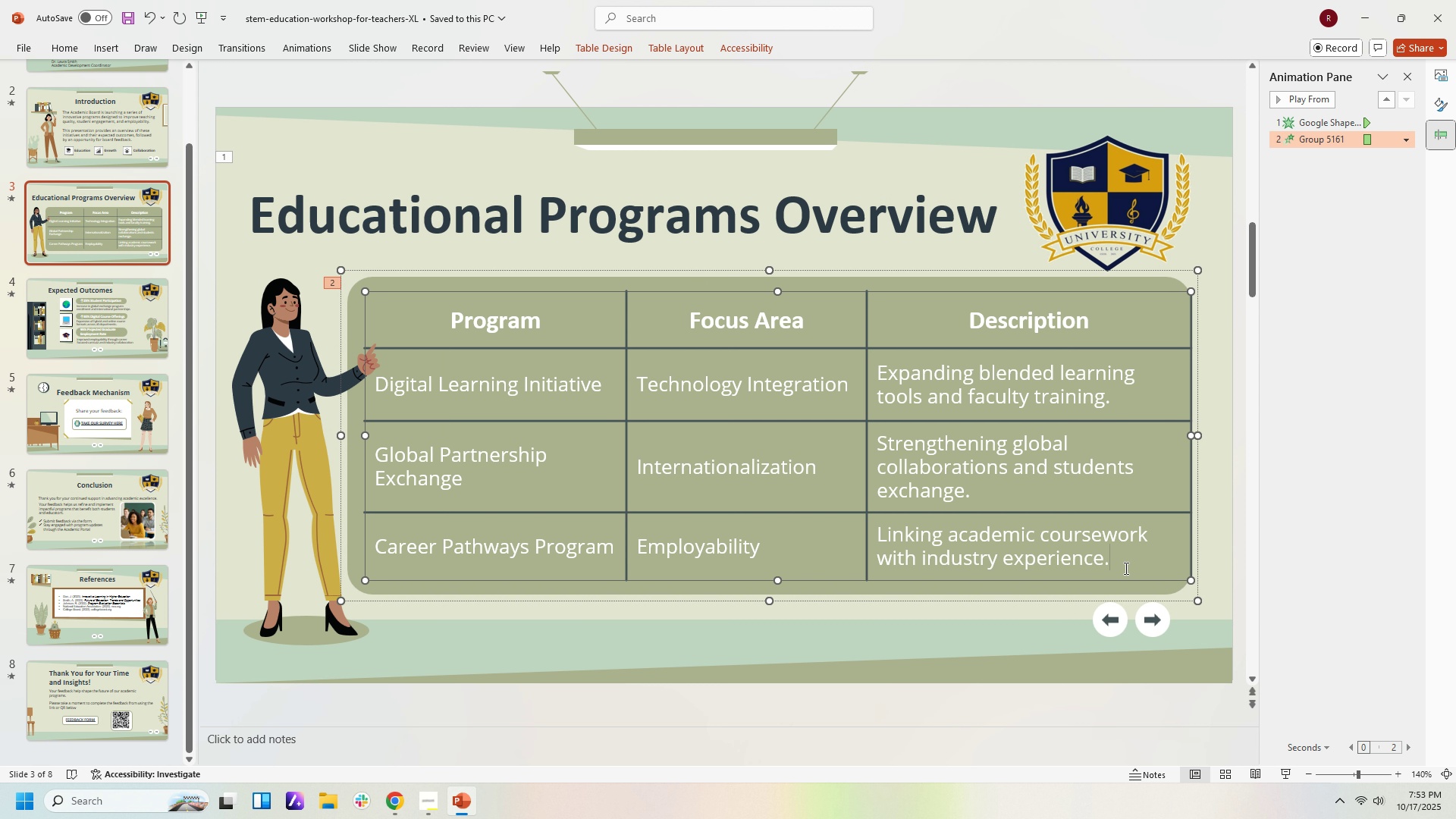 
left_click([1125, 568])
 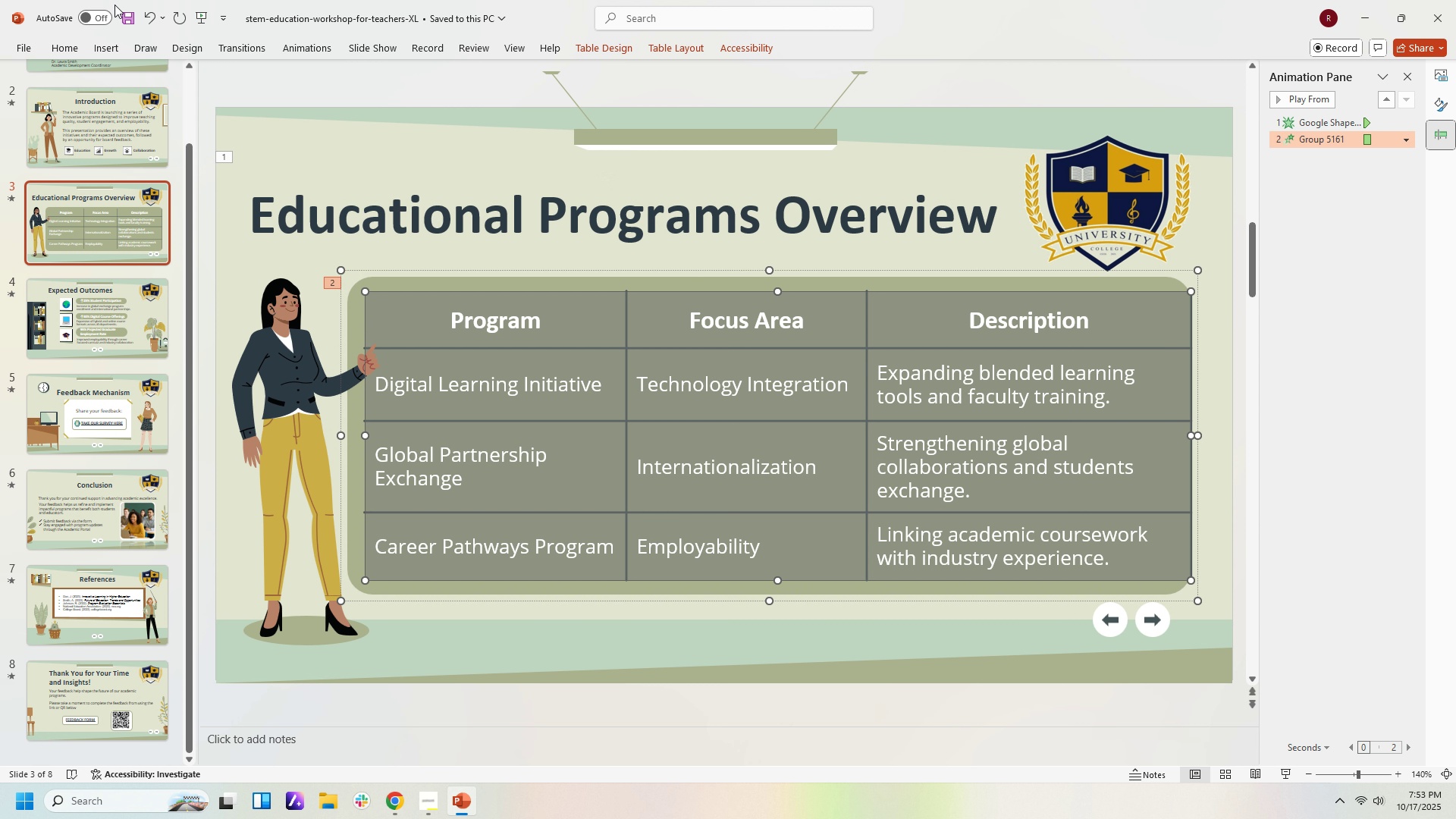 
left_click([72, 51])
 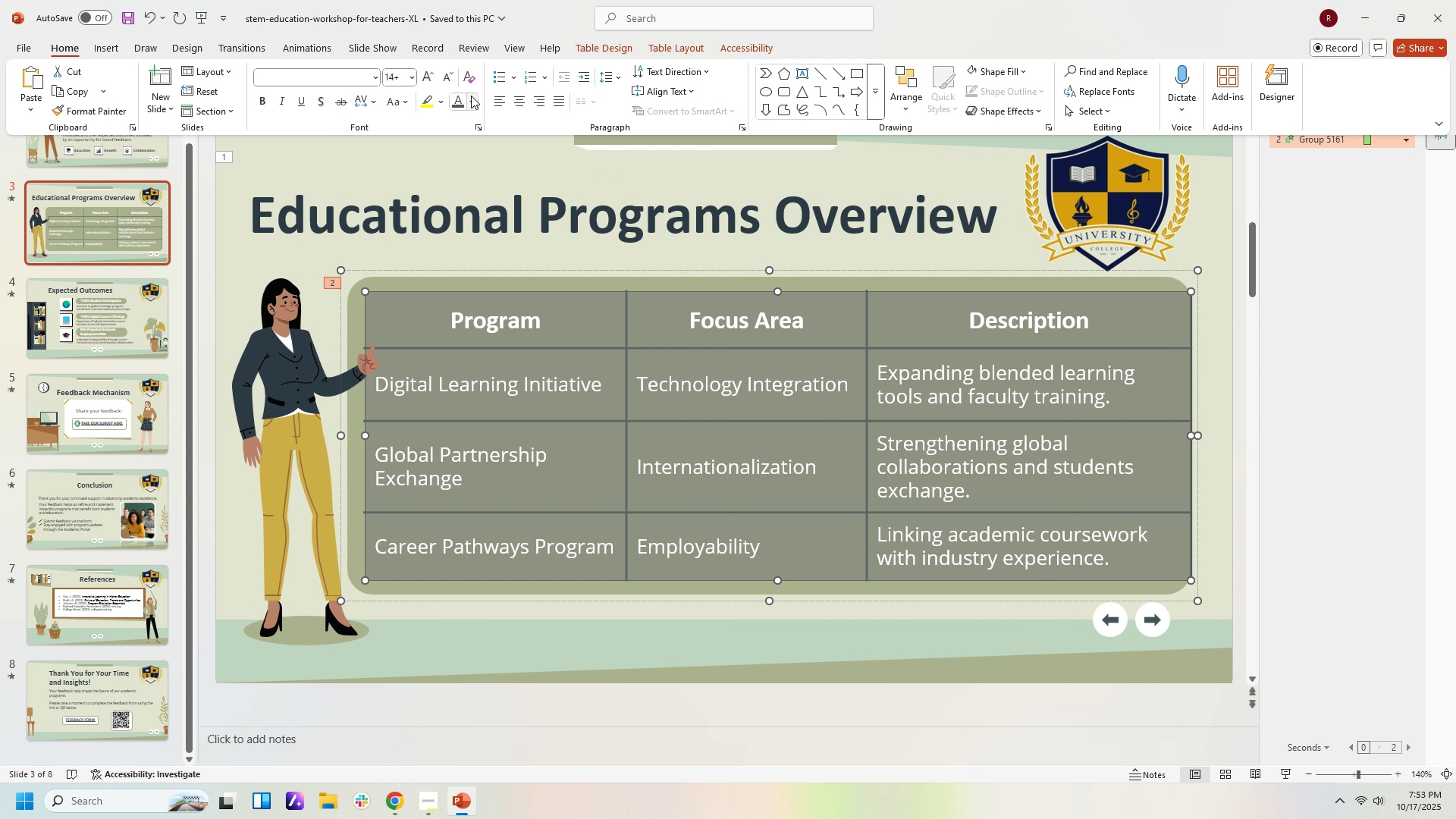 
left_click([471, 96])
 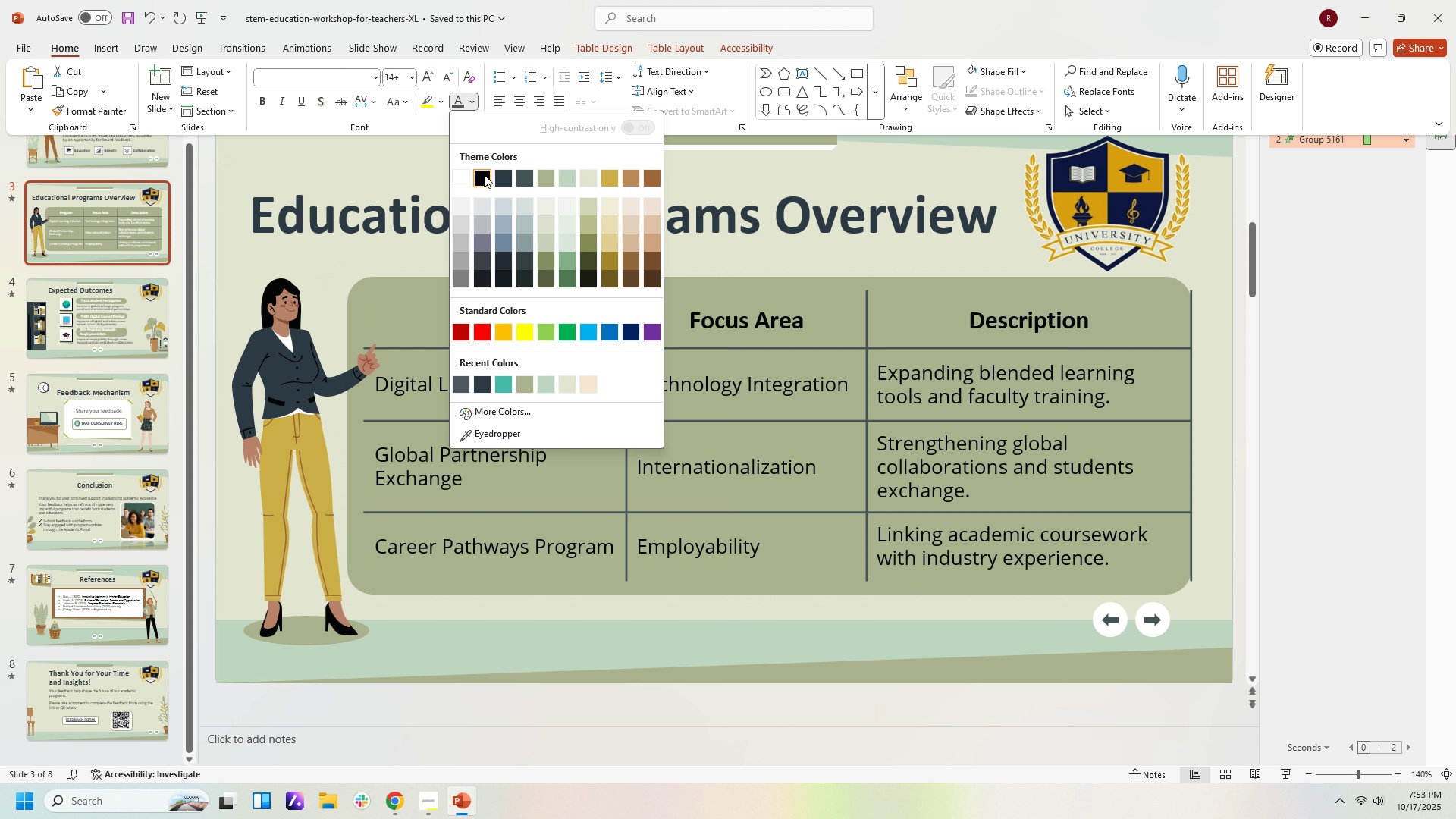 
left_click([482, 175])
 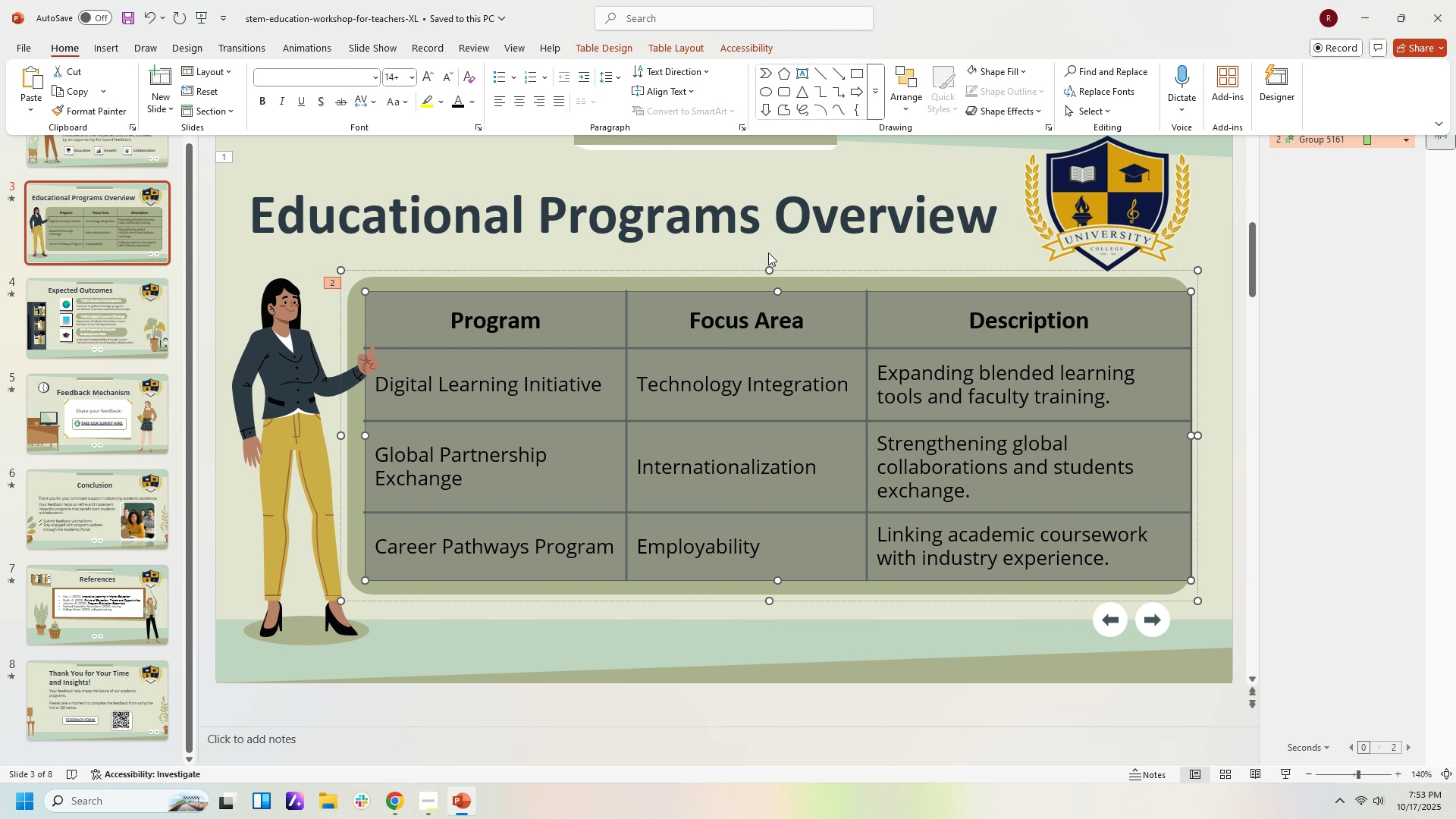 
left_click([768, 253])
 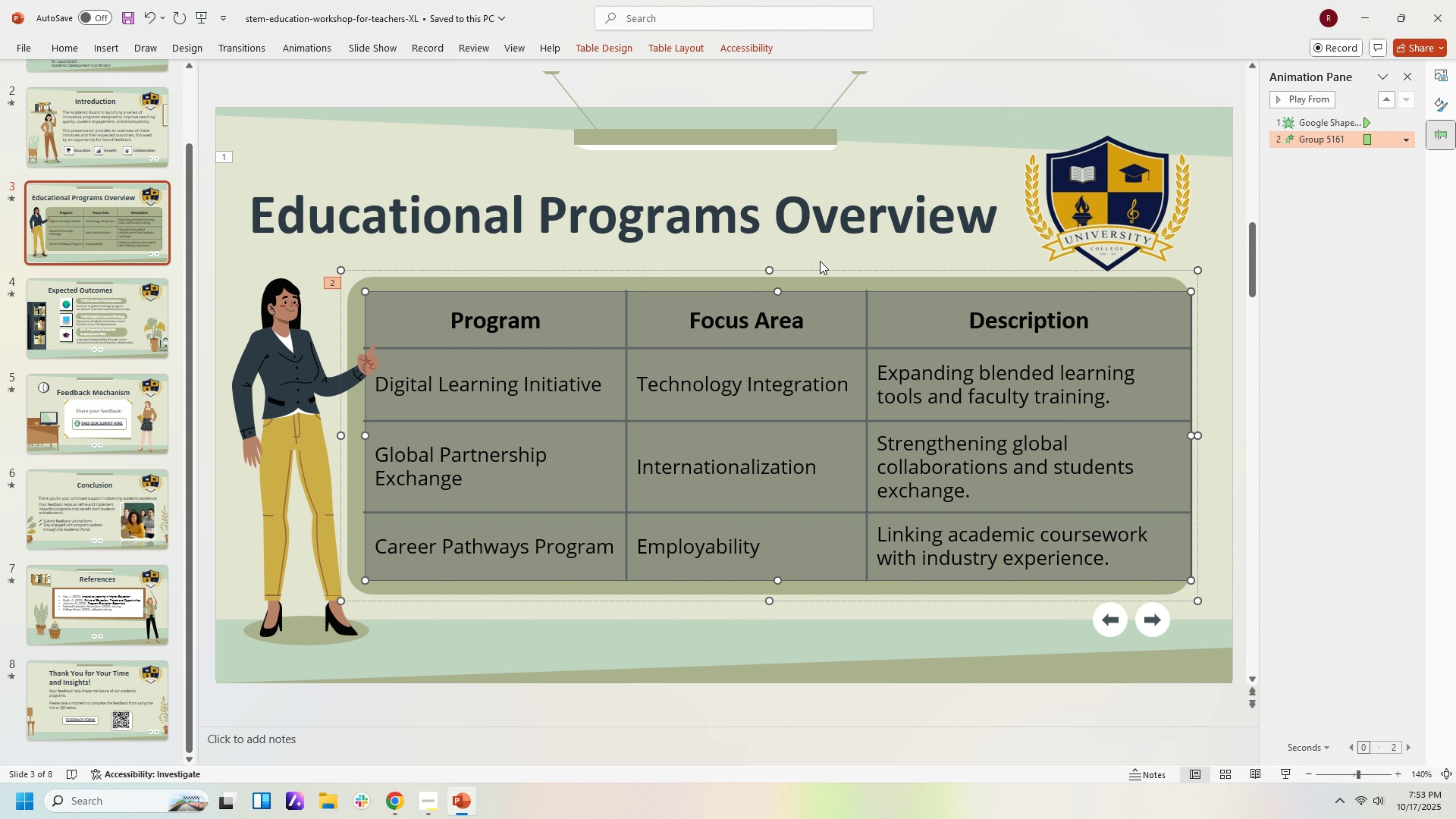 
left_click([820, 261])
 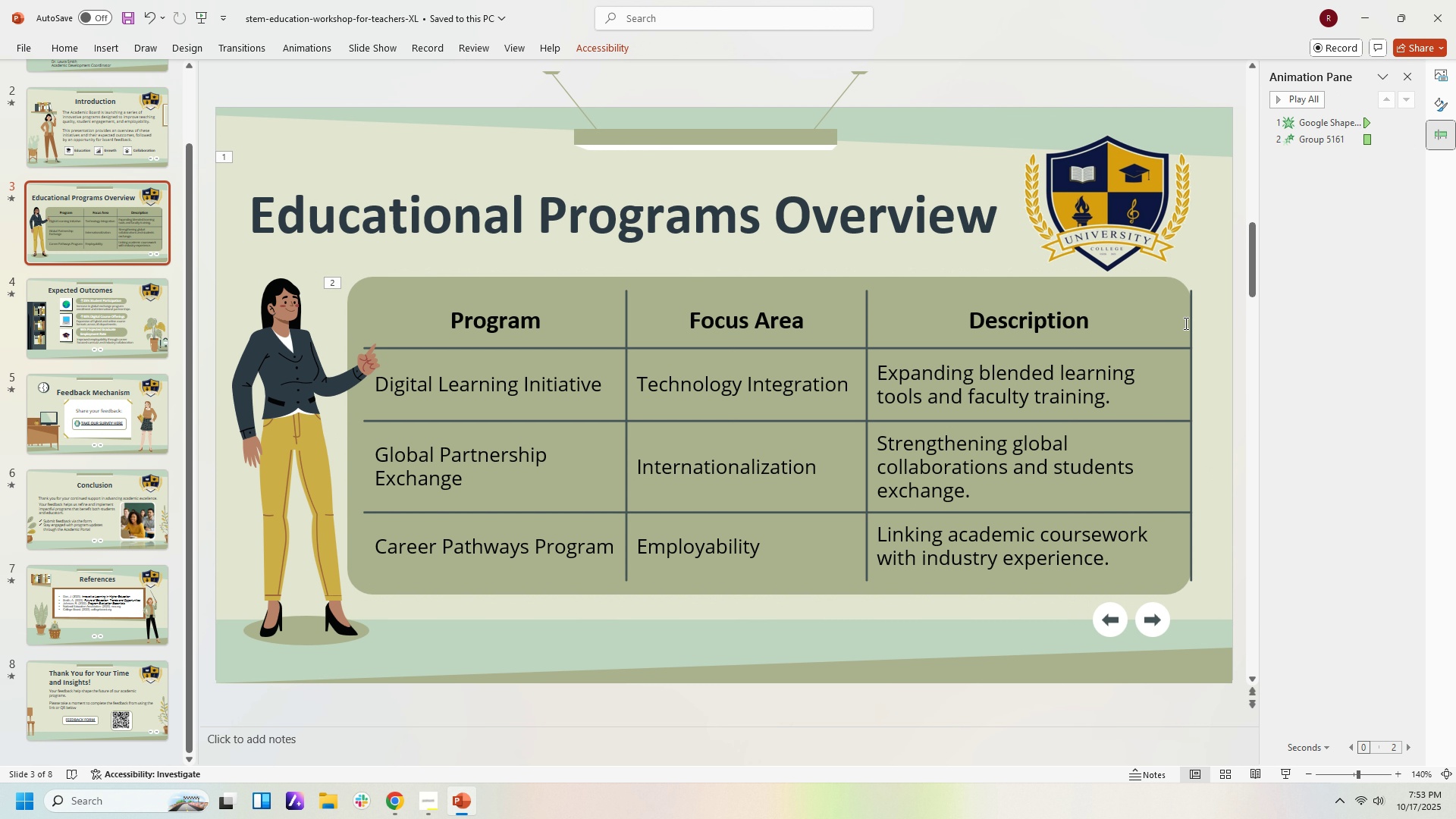 
left_click([1158, 306])
 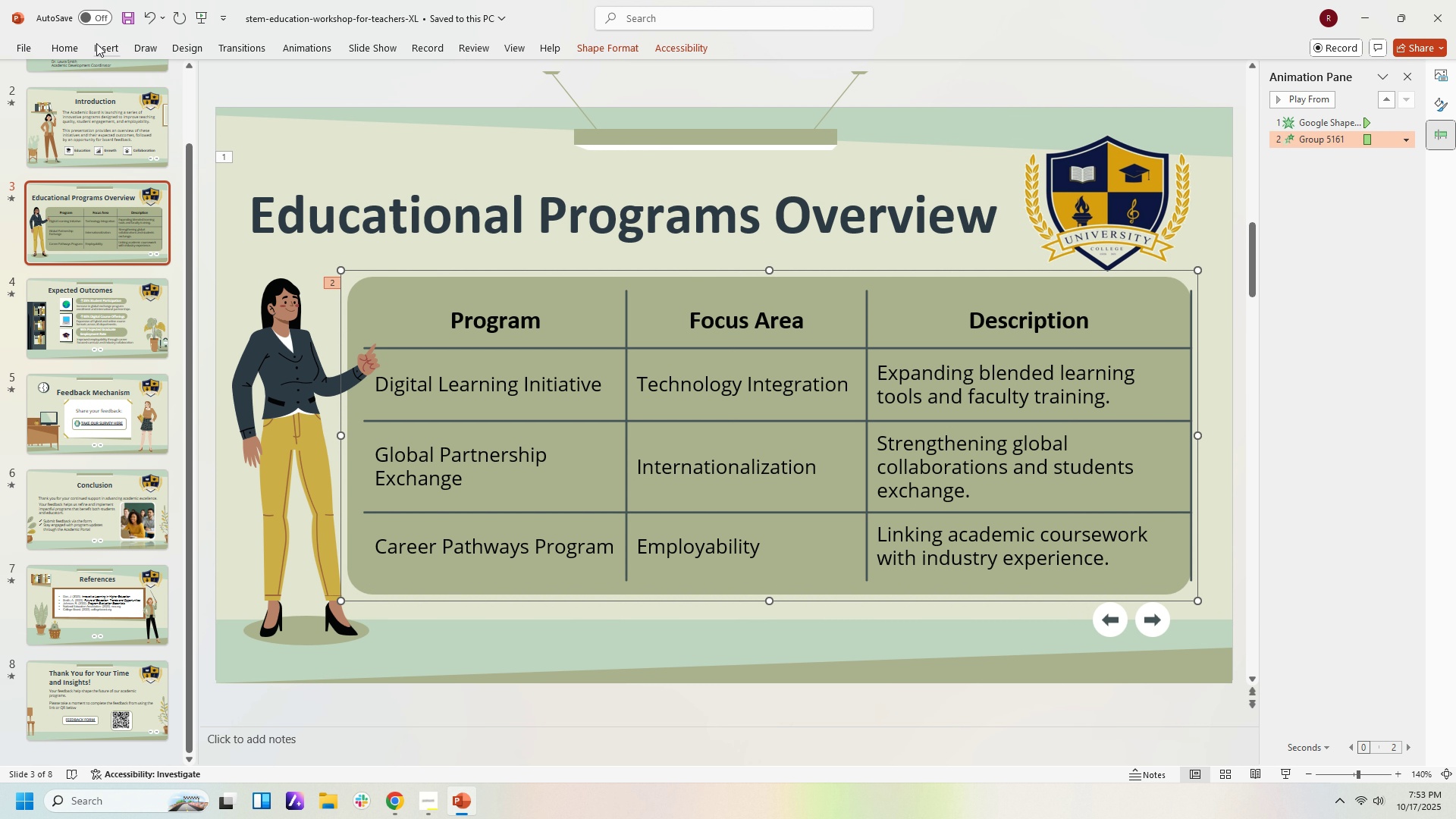 
left_click([57, 47])
 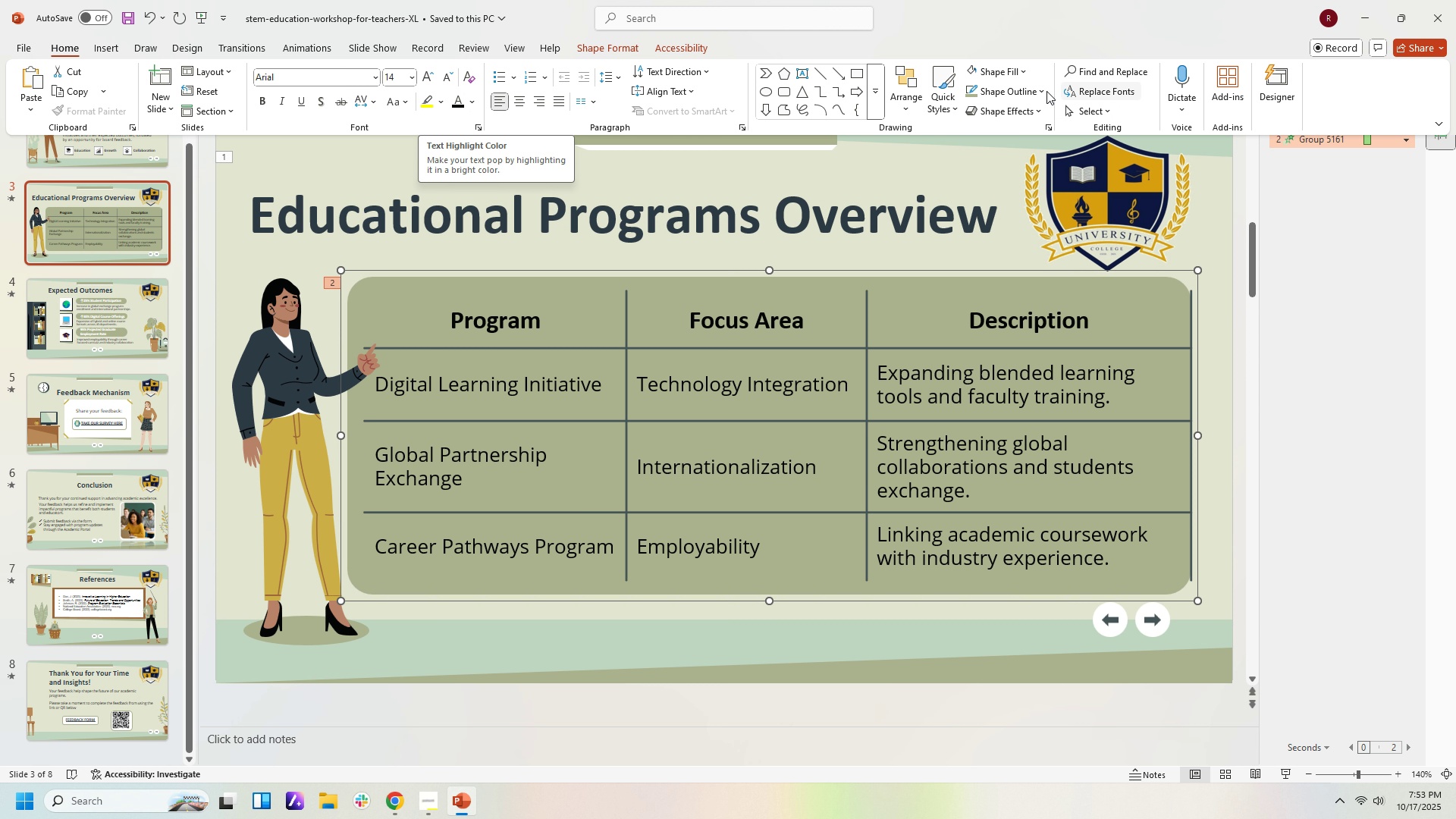 
wait(5.99)
 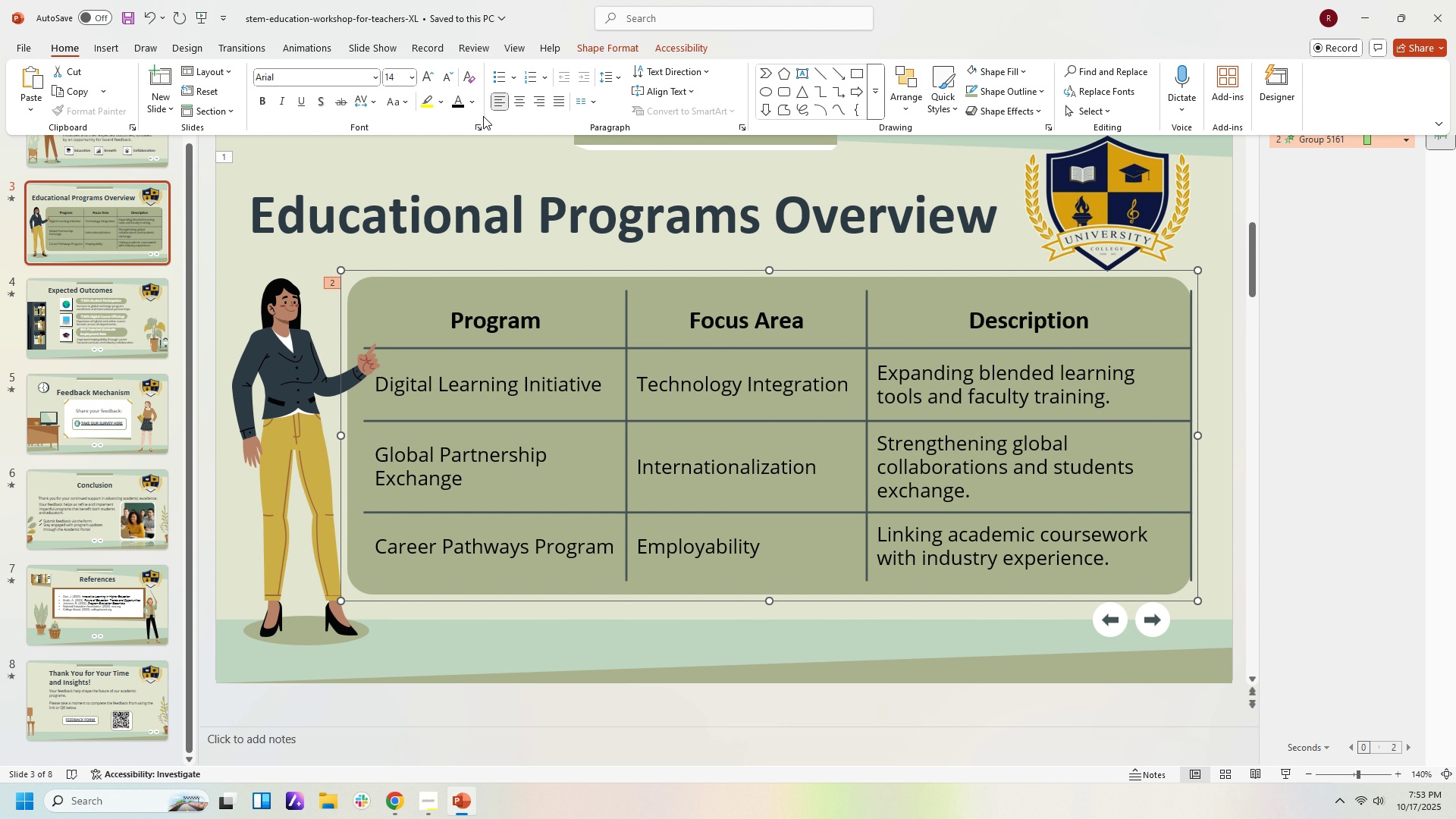 
left_click([1040, 90])
 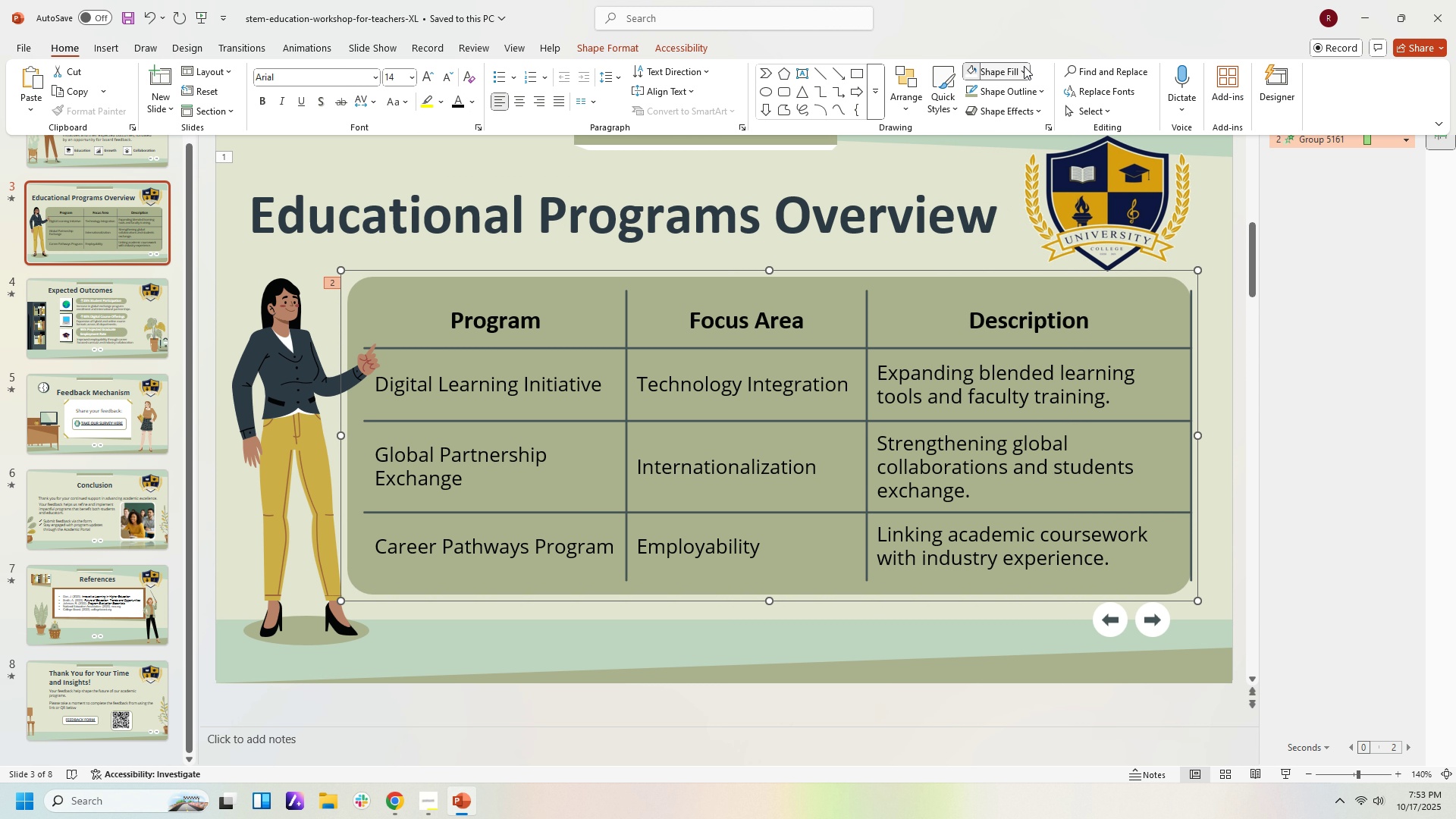 
left_click([1024, 66])
 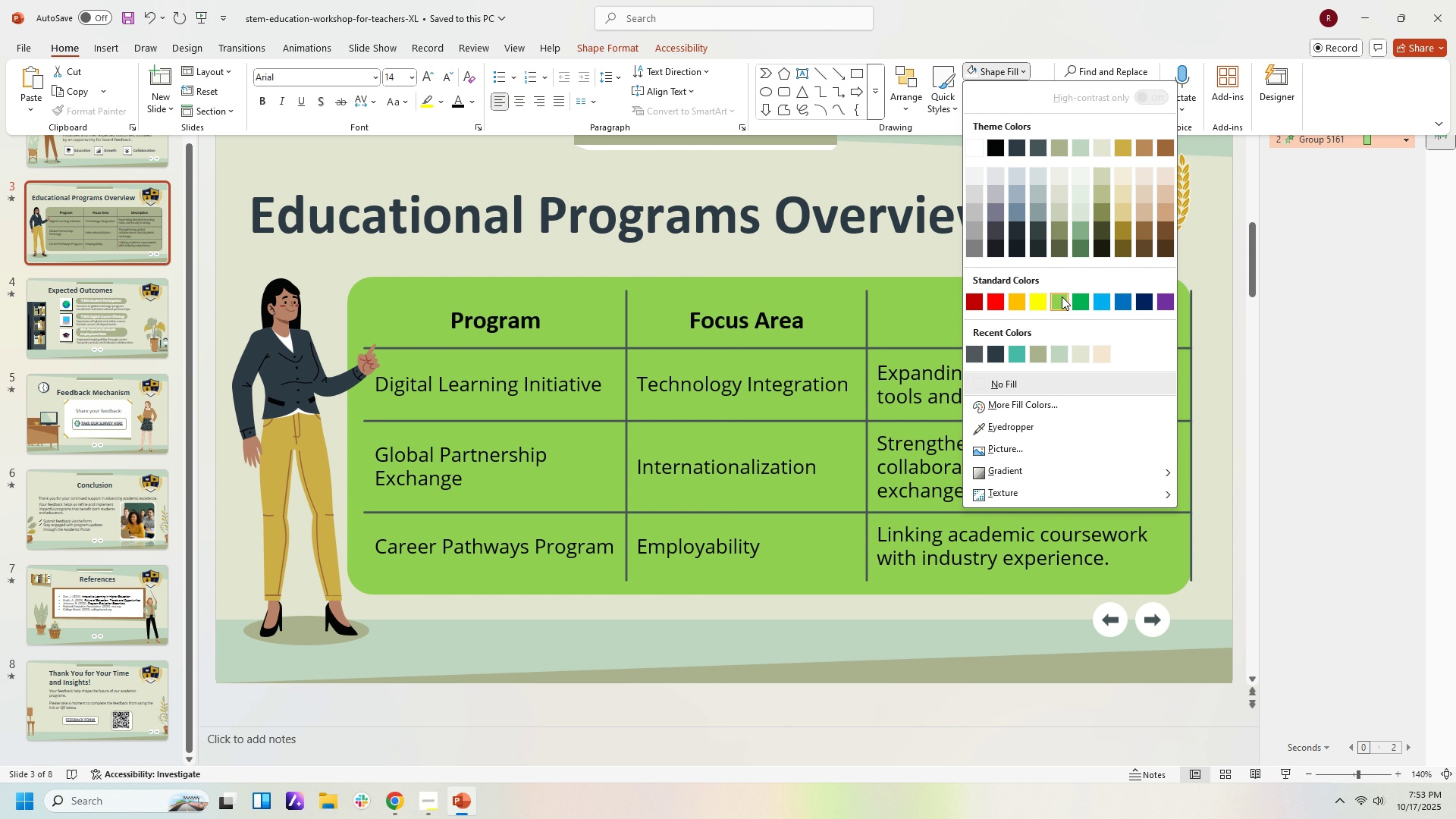 
wait(9.56)
 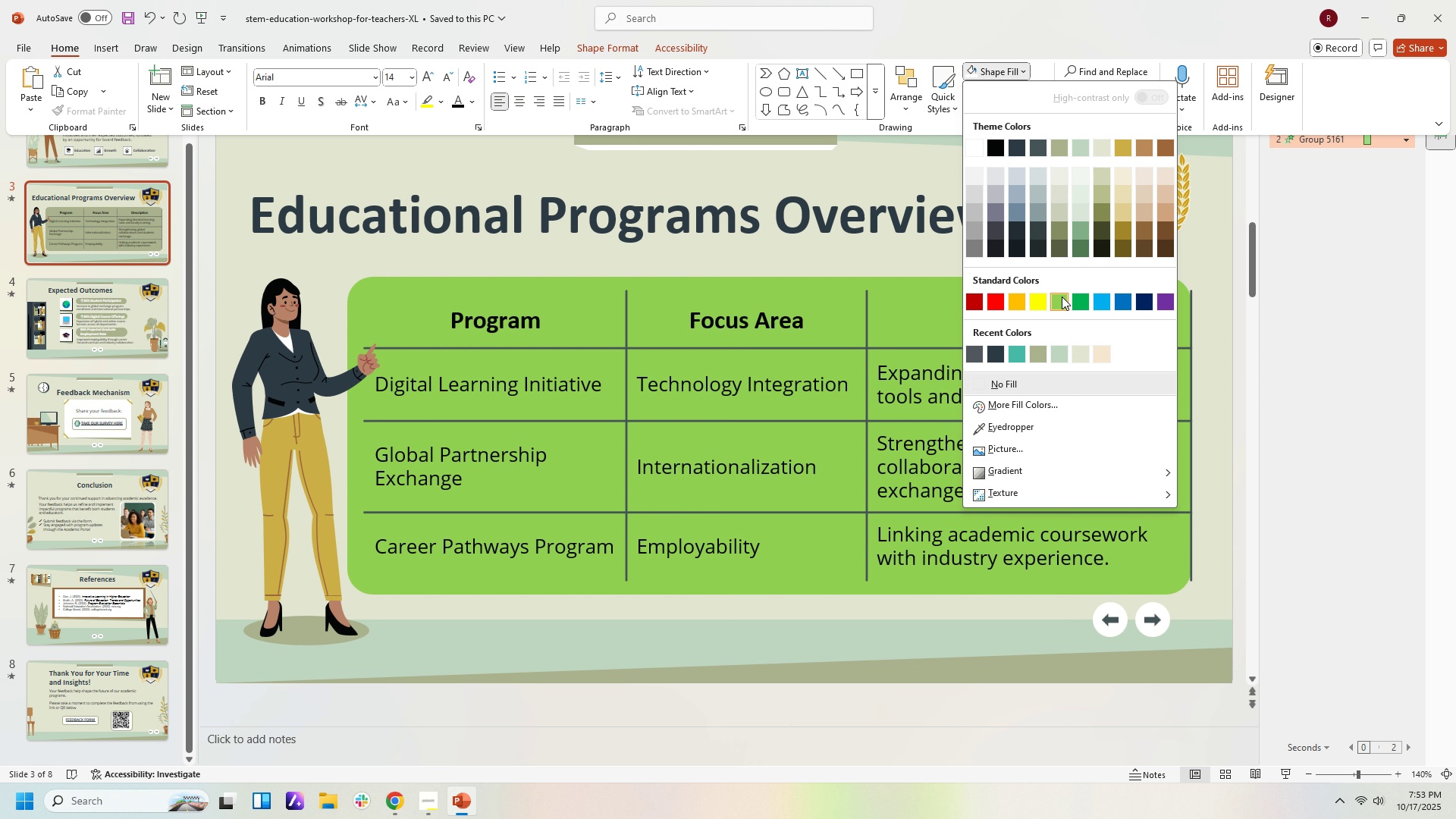 
left_click([1015, 424])
 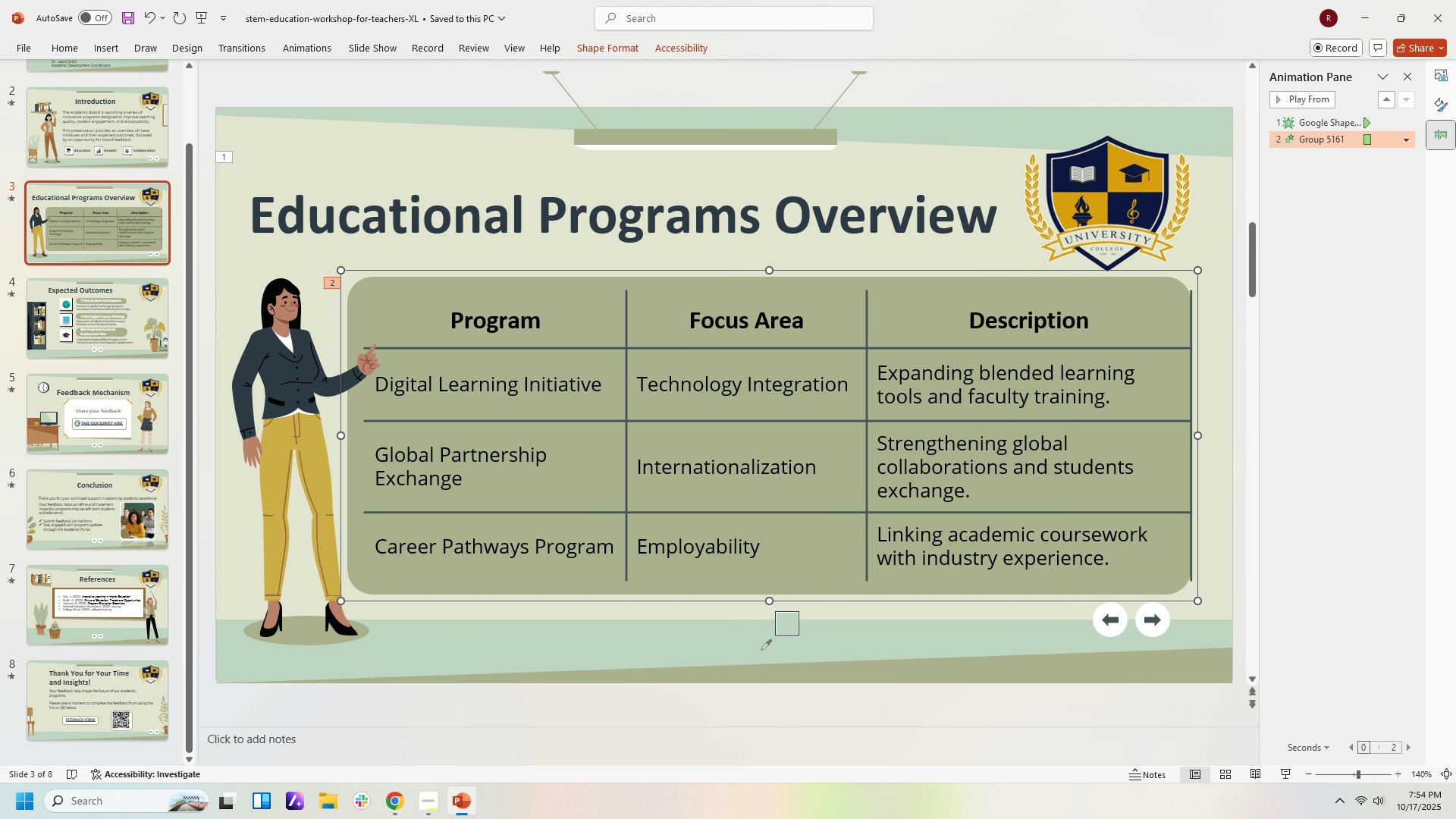 
left_click([761, 649])
 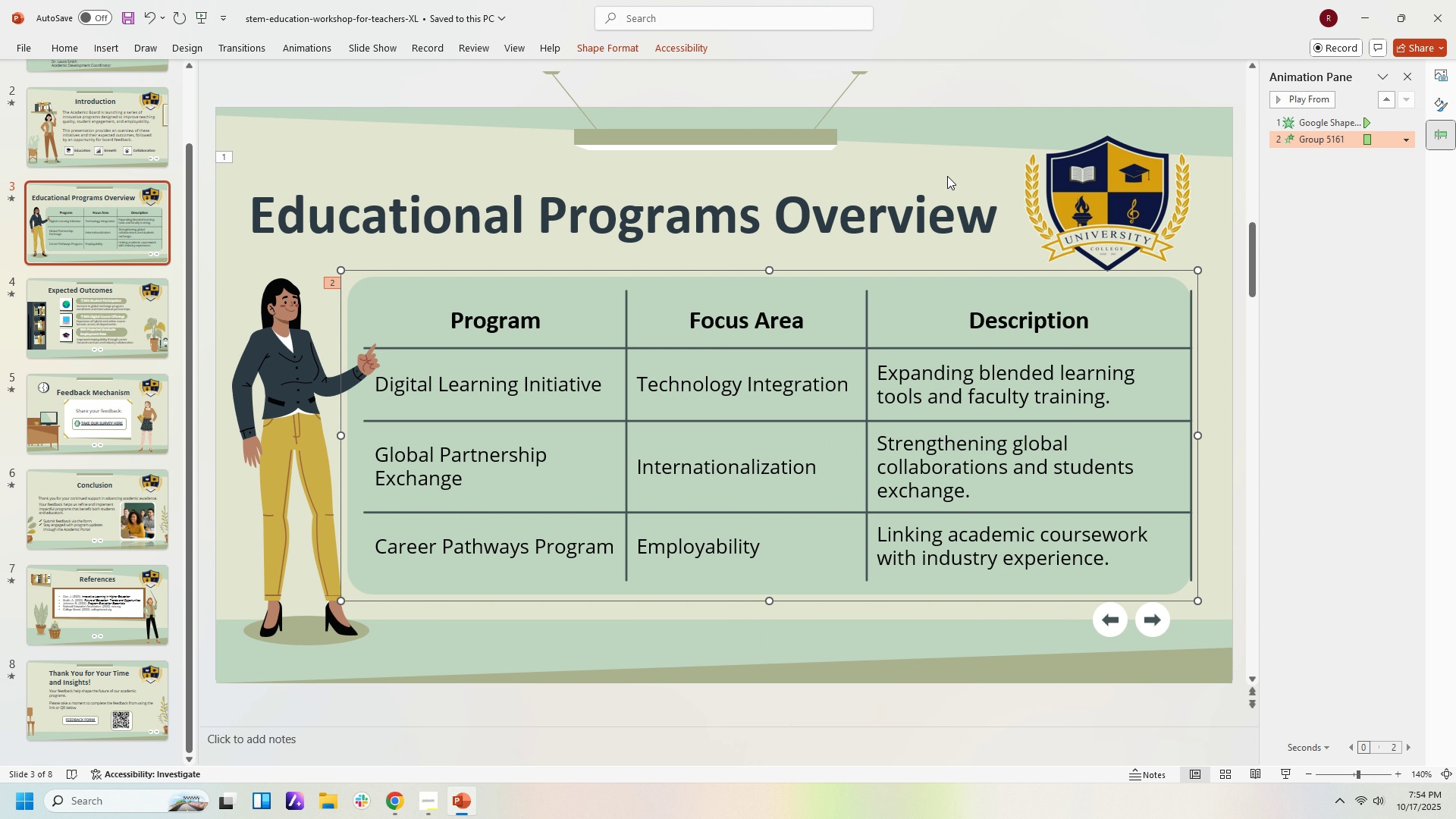 
left_click([947, 176])
 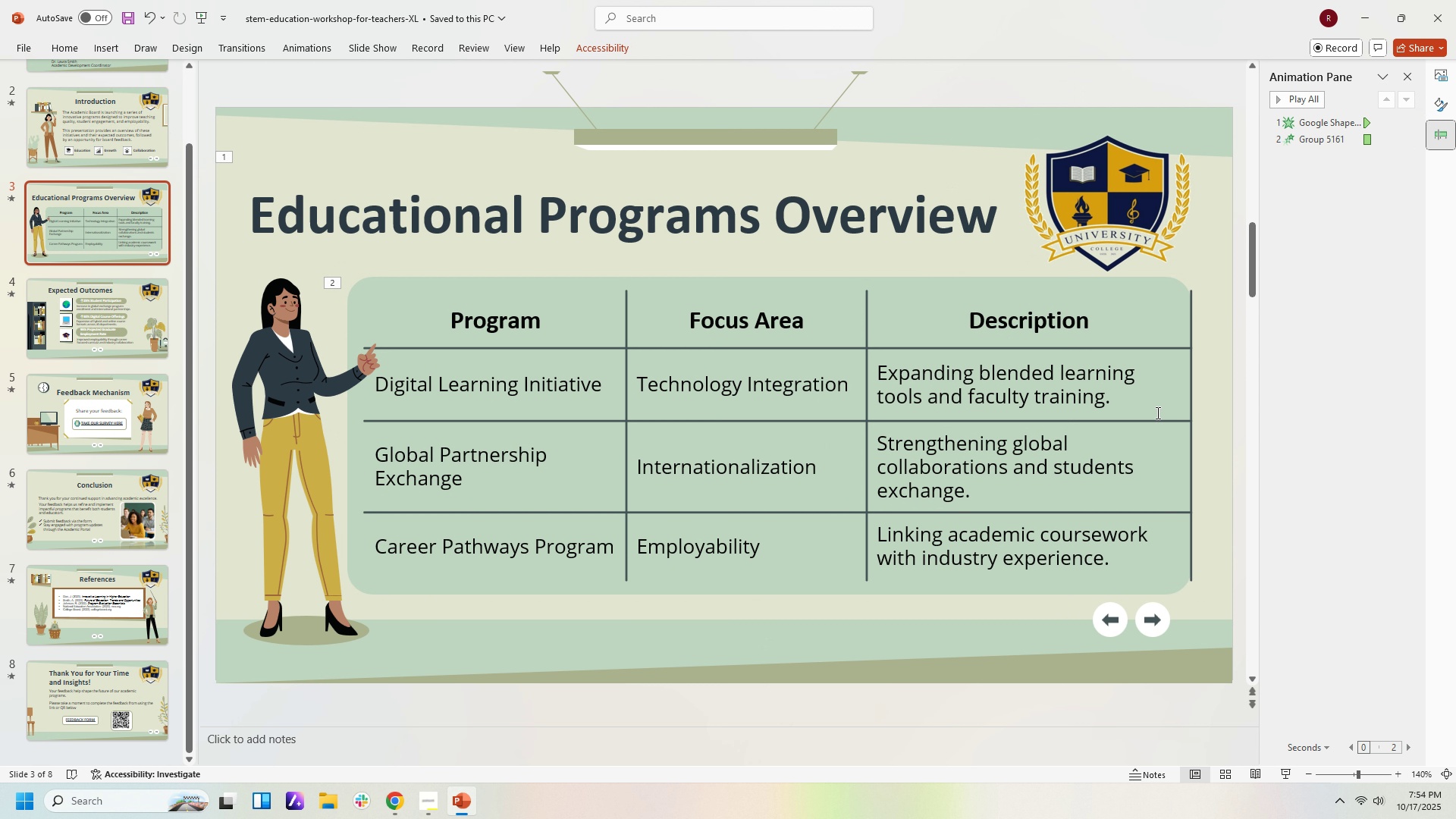 
scroll: coordinate [988, 388], scroll_direction: down, amount: 3.0
 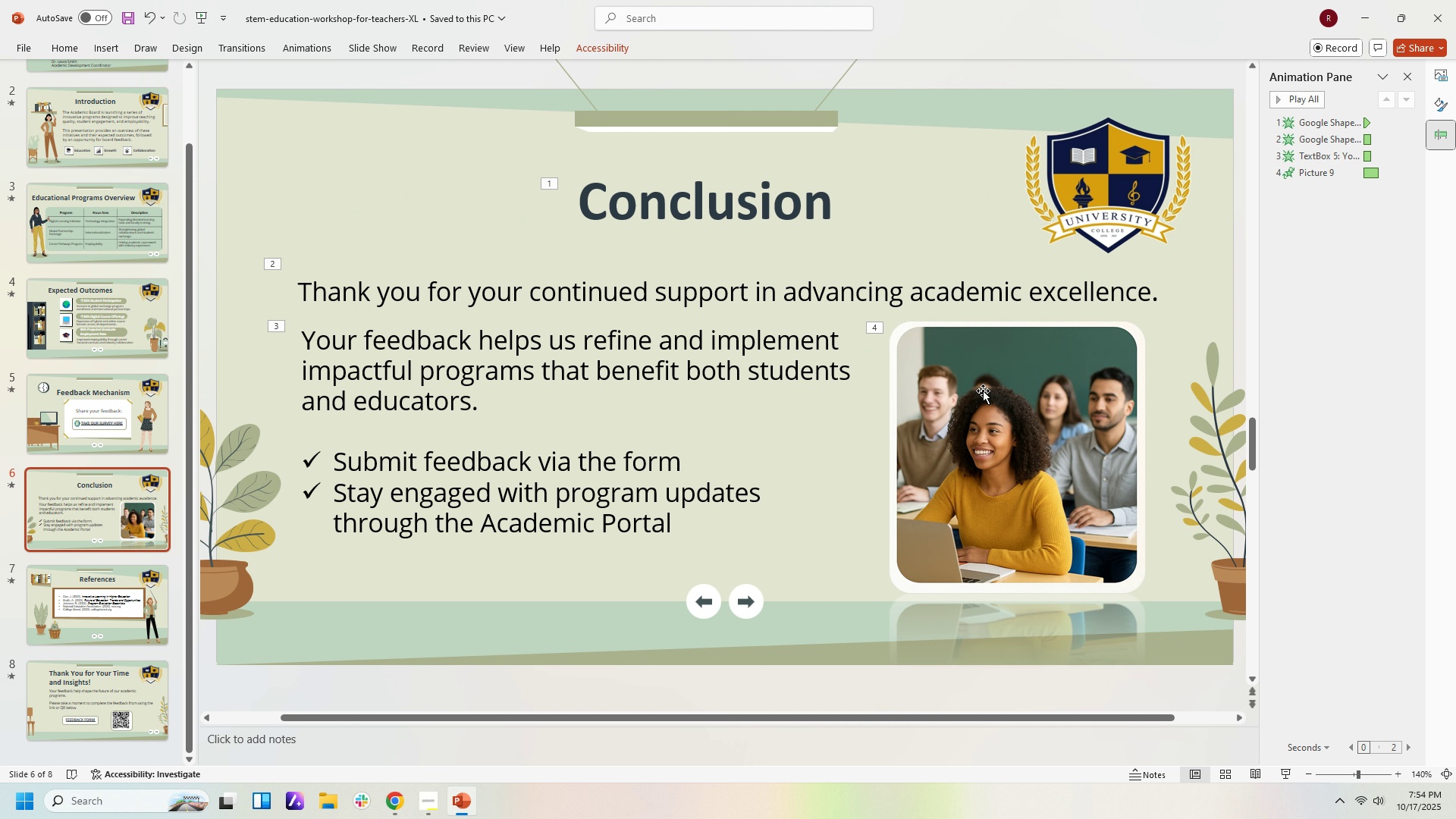 
scroll: coordinate [982, 391], scroll_direction: up, amount: 5.0
 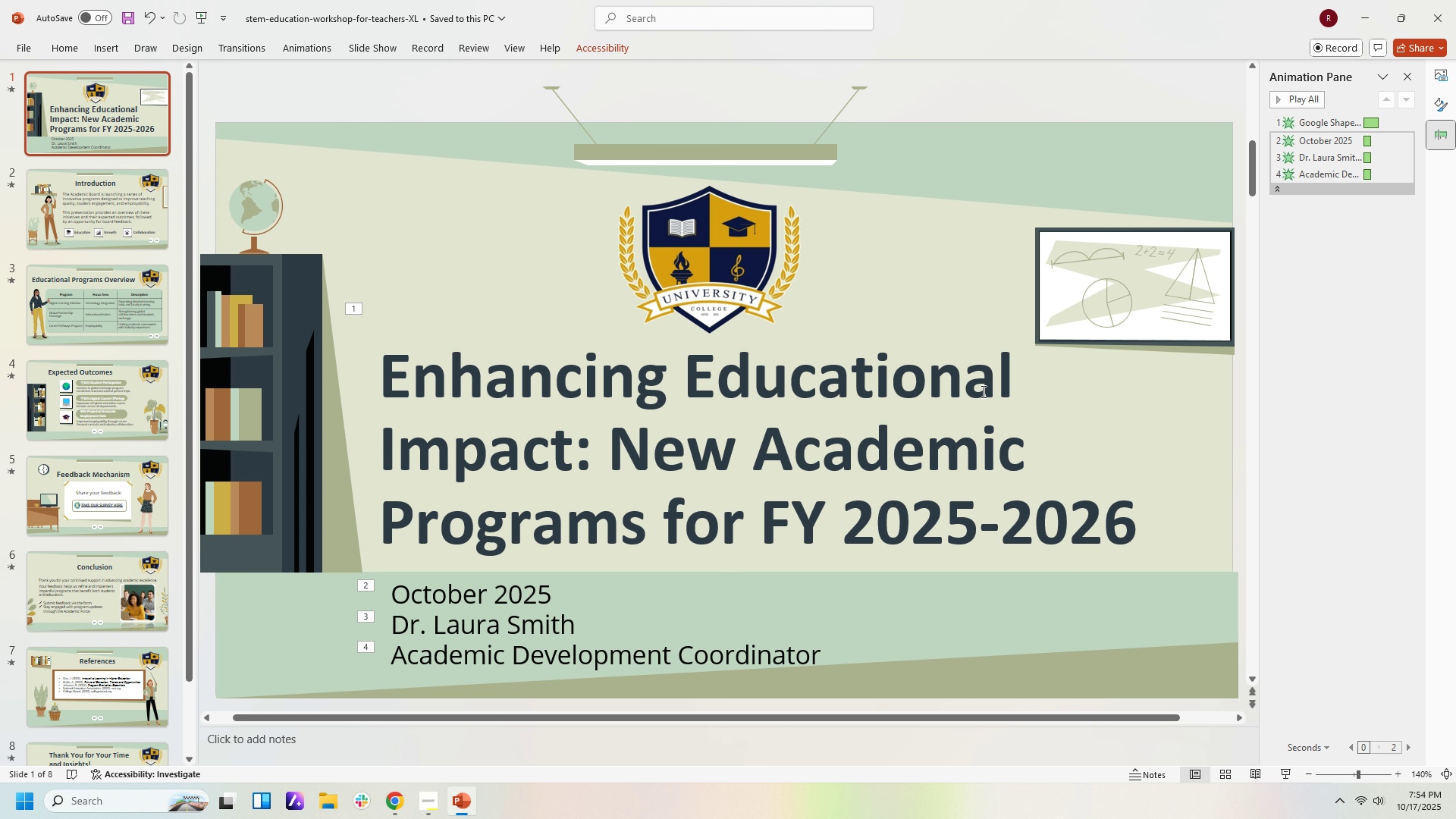 
scroll: coordinate [982, 391], scroll_direction: down, amount: 1.0
 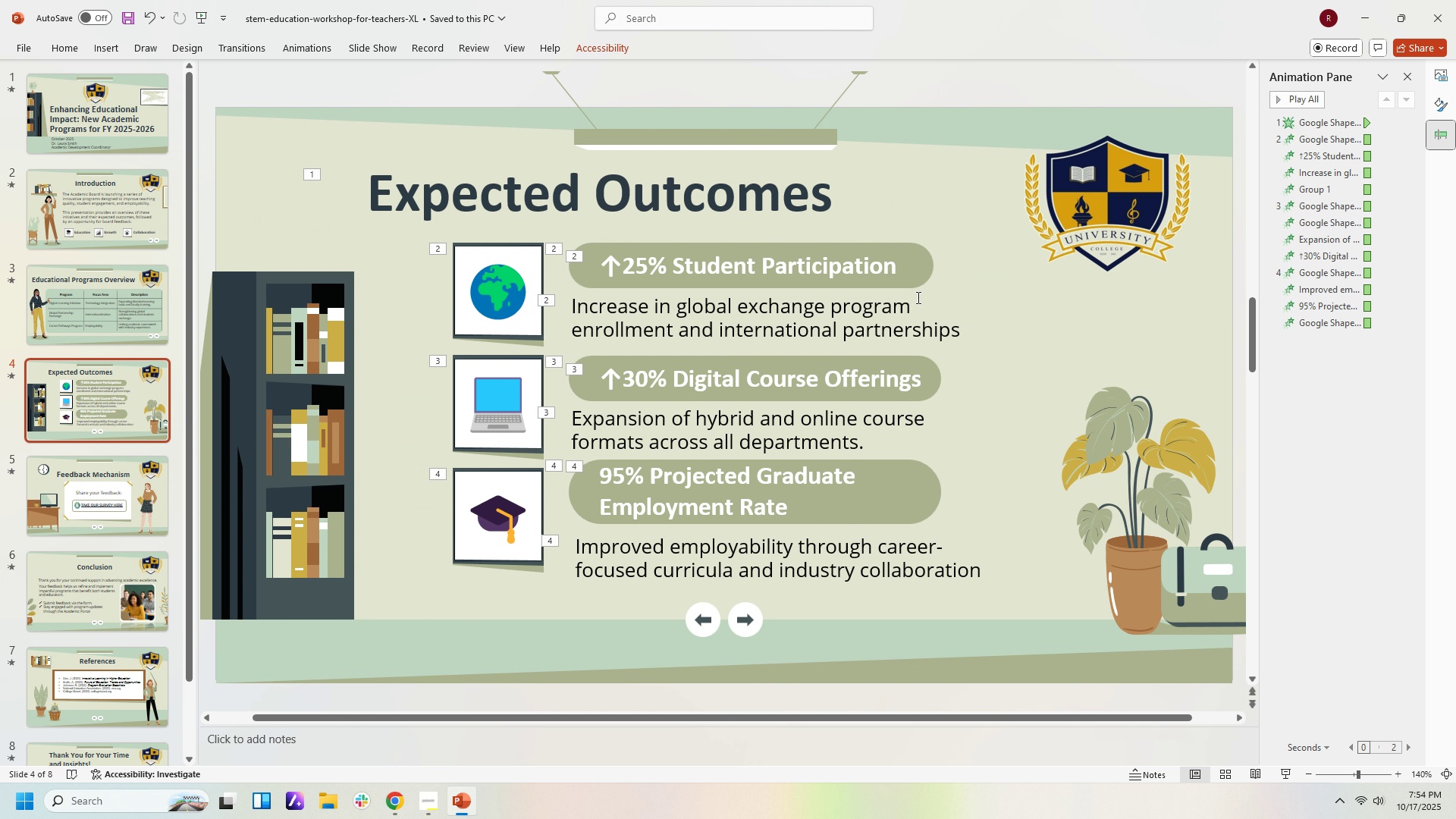 
left_click([918, 272])
 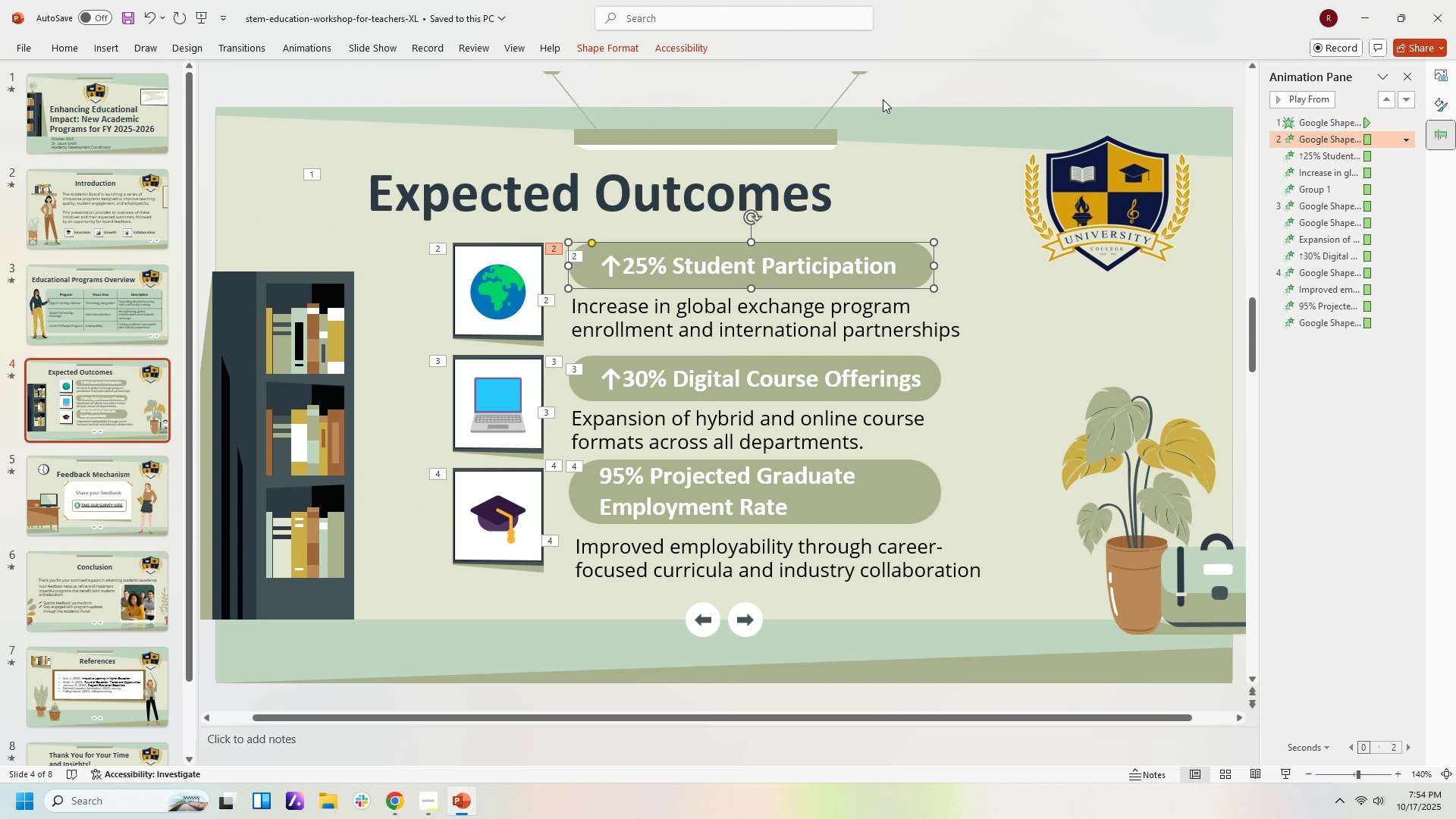 
left_click([1046, 372])
 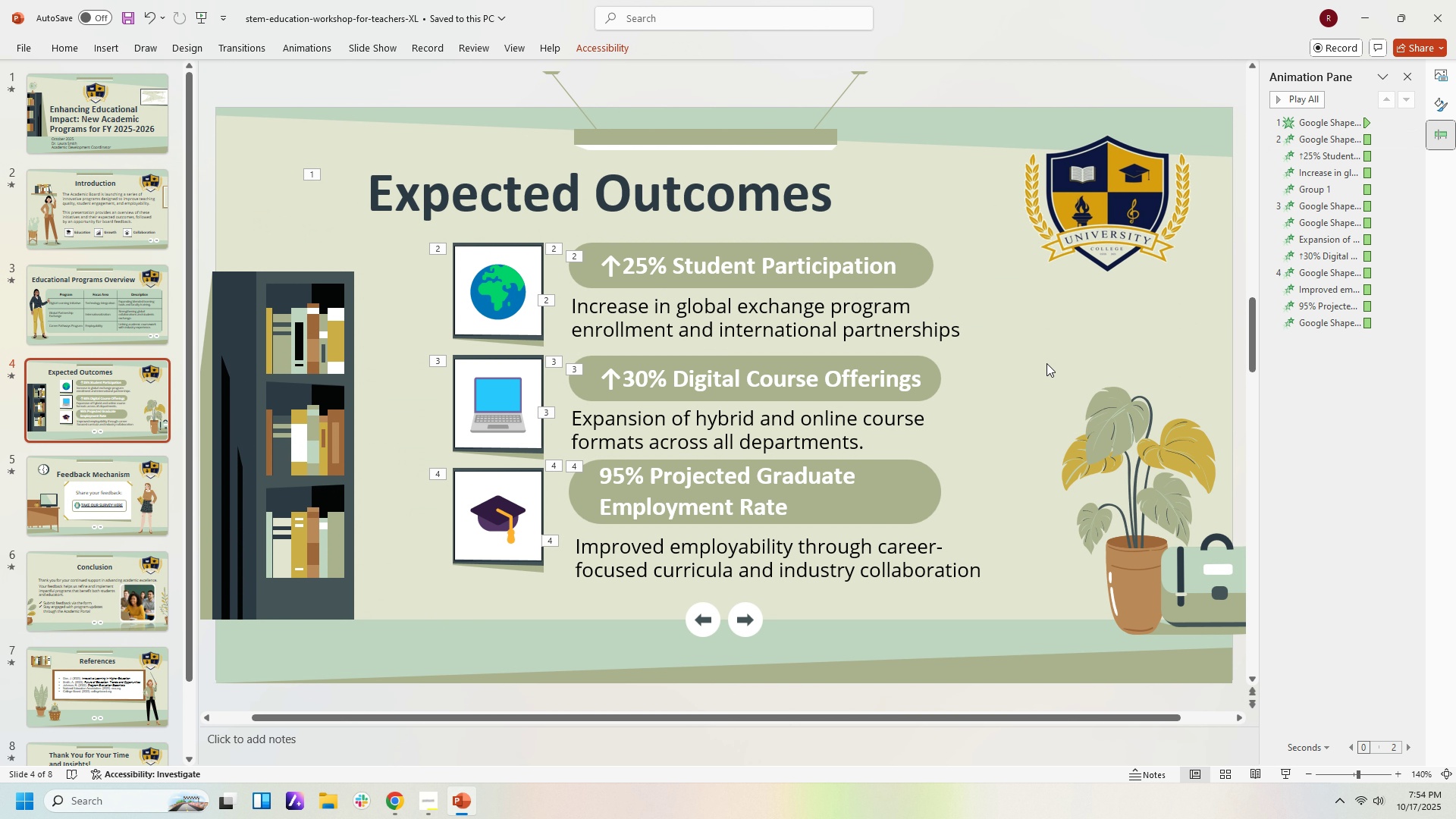 
scroll: coordinate [1046, 363], scroll_direction: down, amount: 1.0
 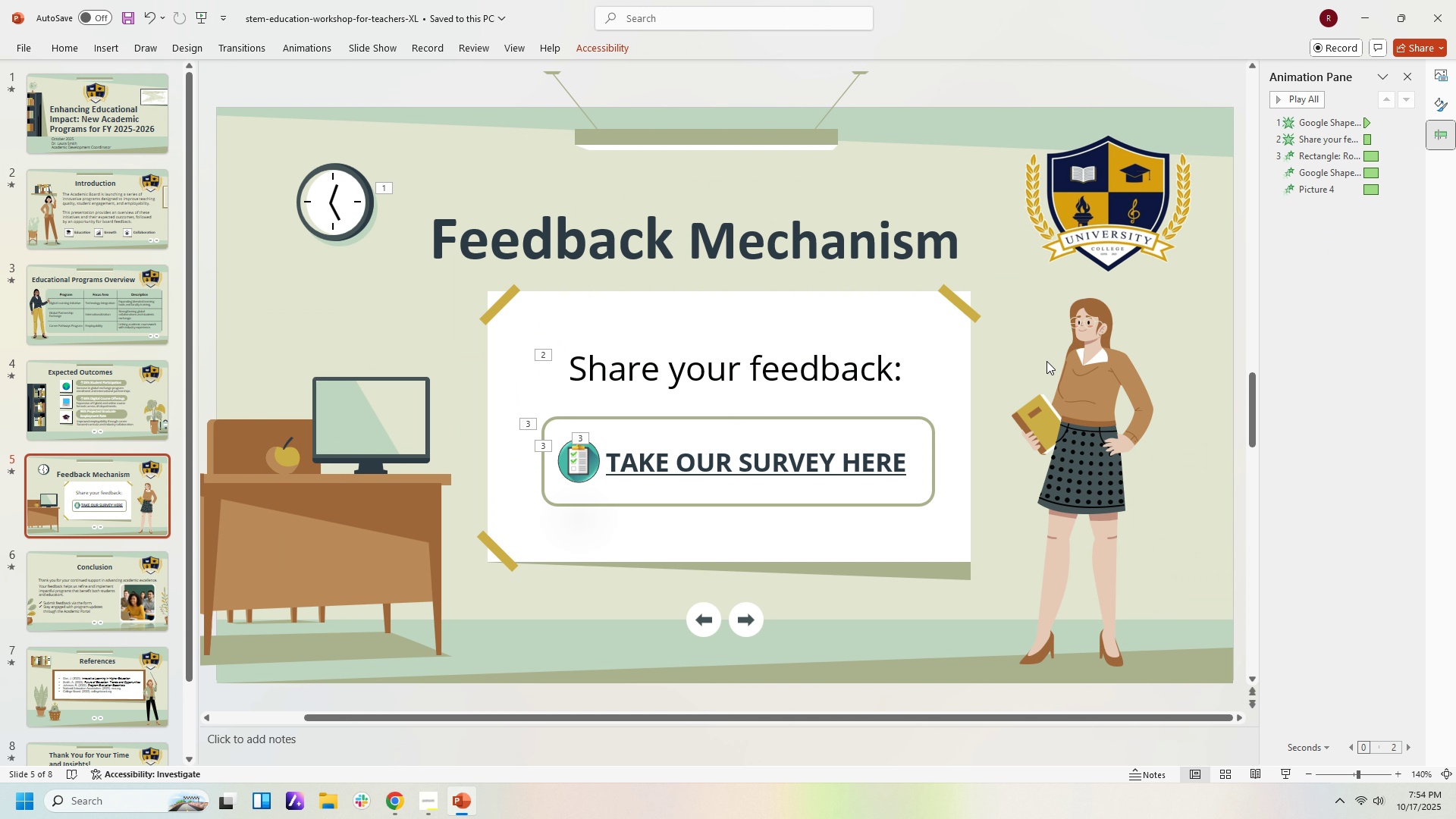 
scroll: coordinate [1046, 361], scroll_direction: up, amount: 1.0
 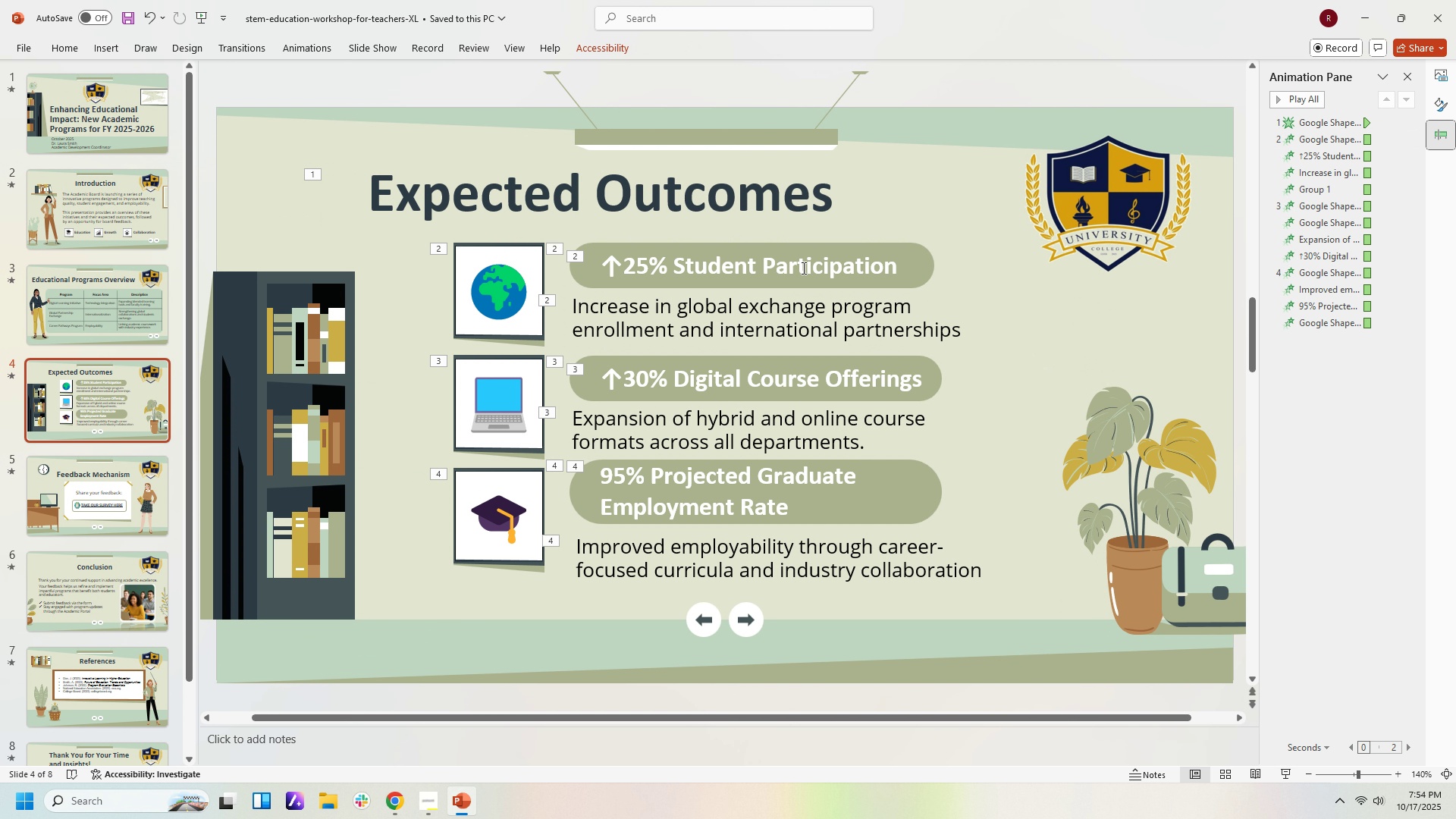 
left_click([802, 268])
 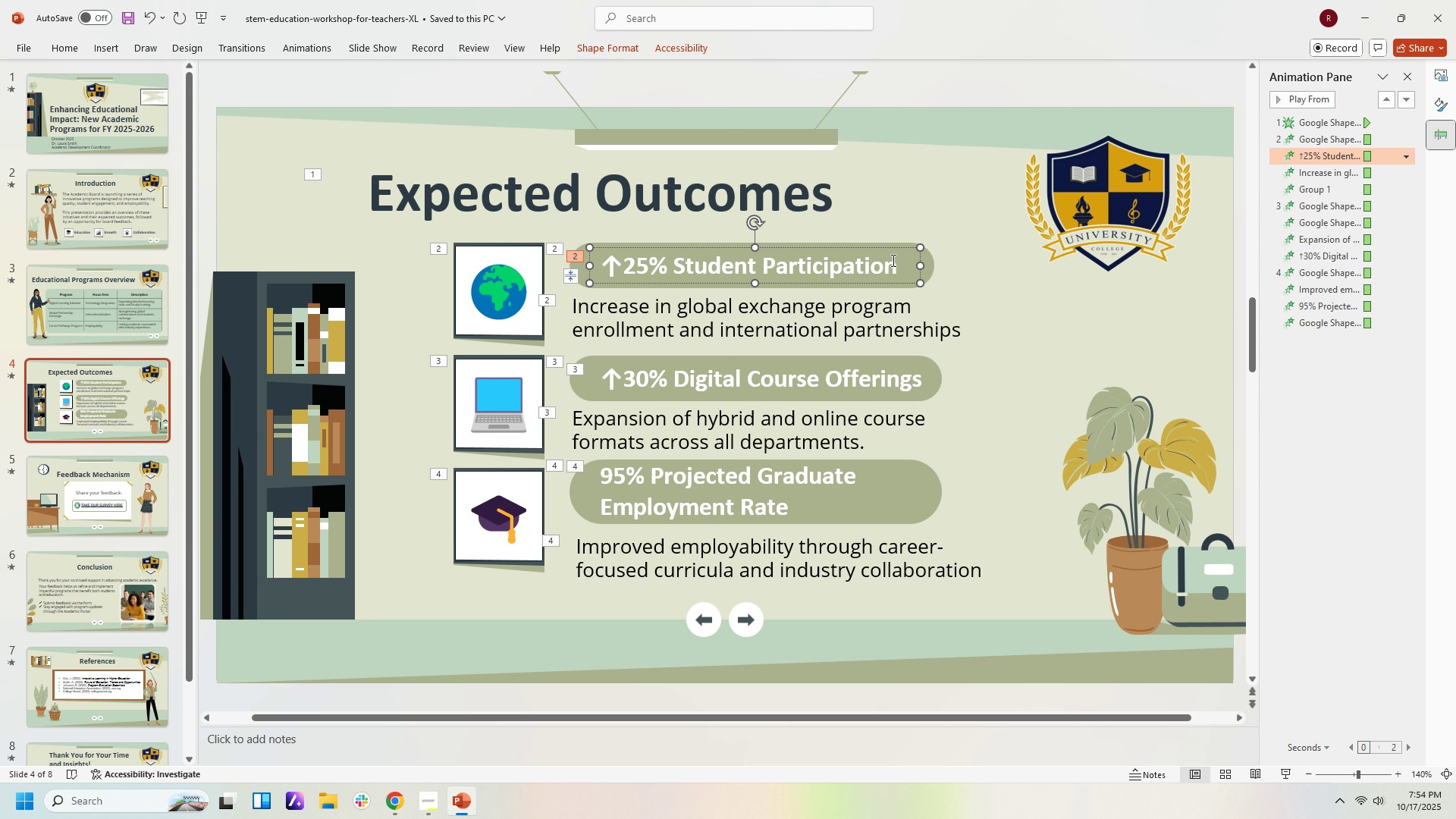 
mouse_move([913, 268])
 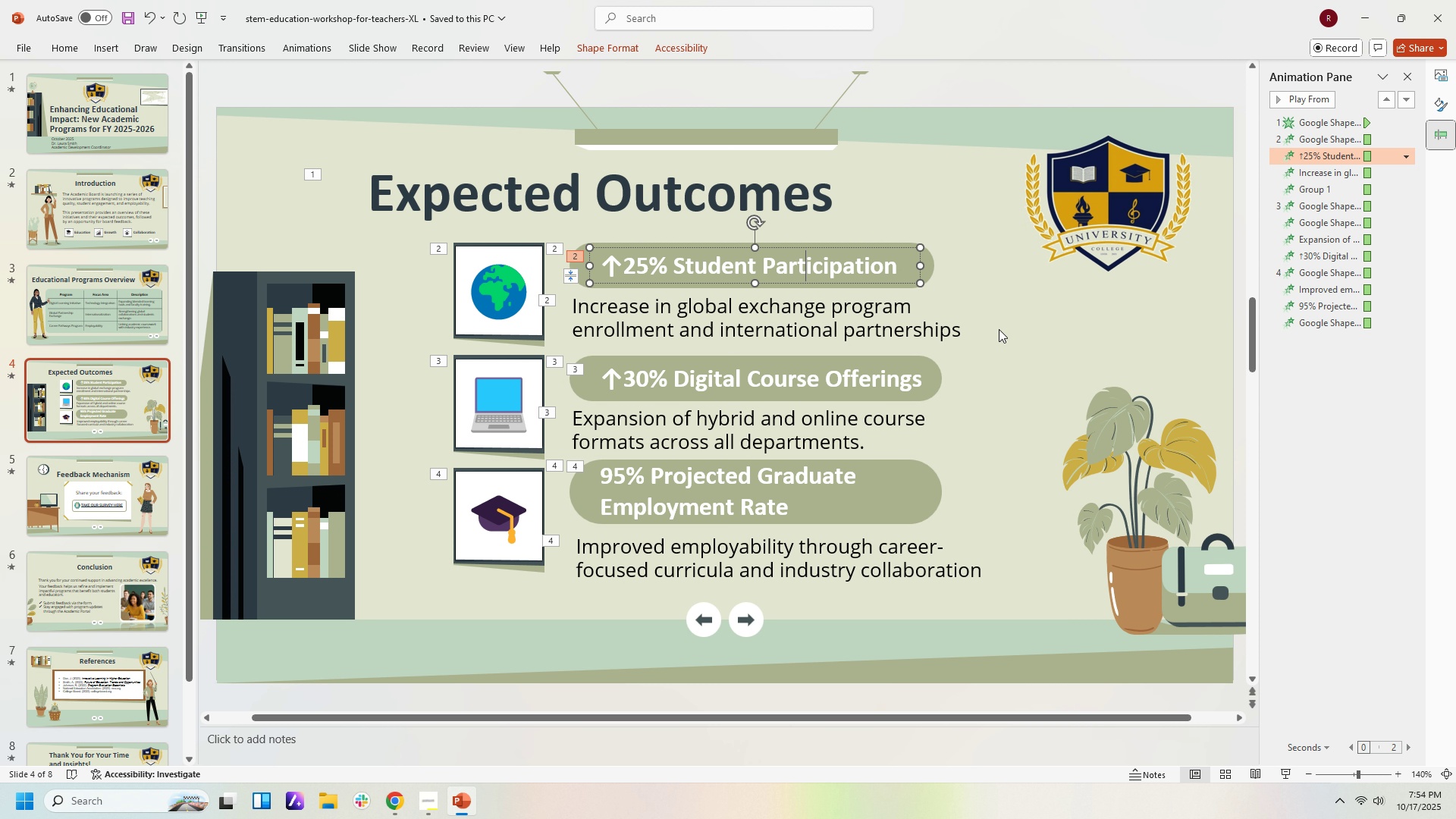 
scroll: coordinate [999, 328], scroll_direction: up, amount: 1.0
 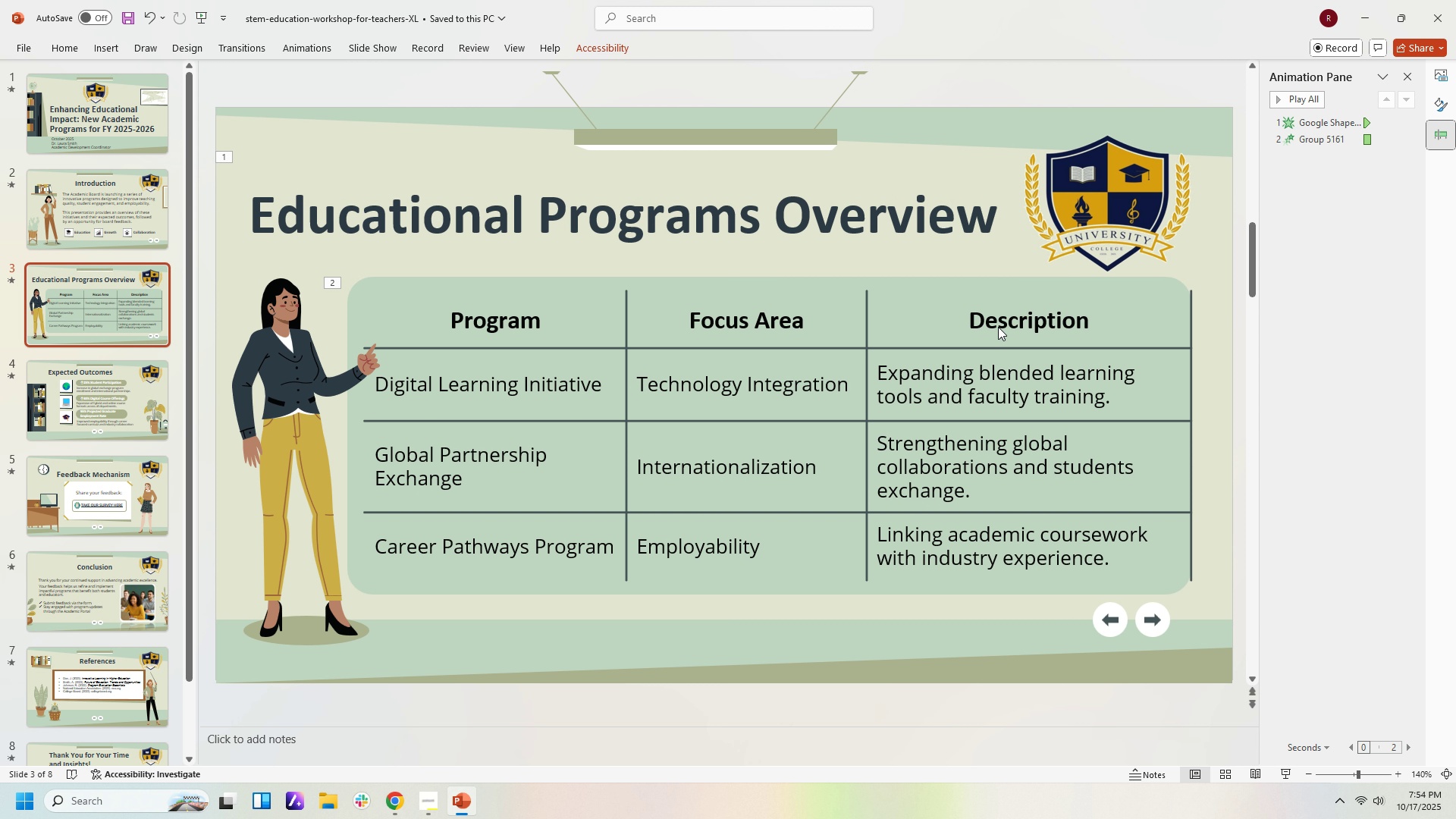 
wait(19.94)
 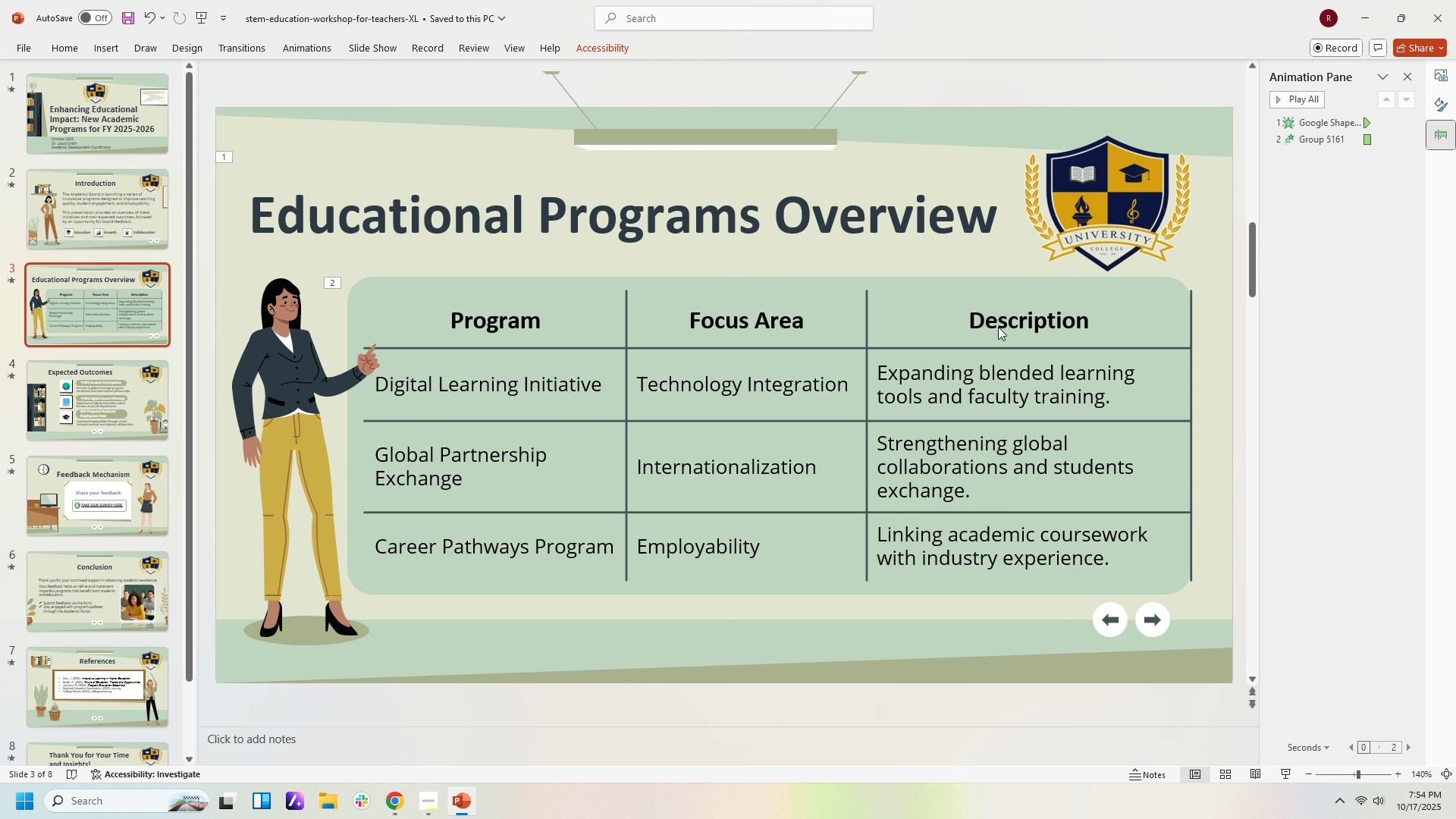 
left_click([1341, 579])
 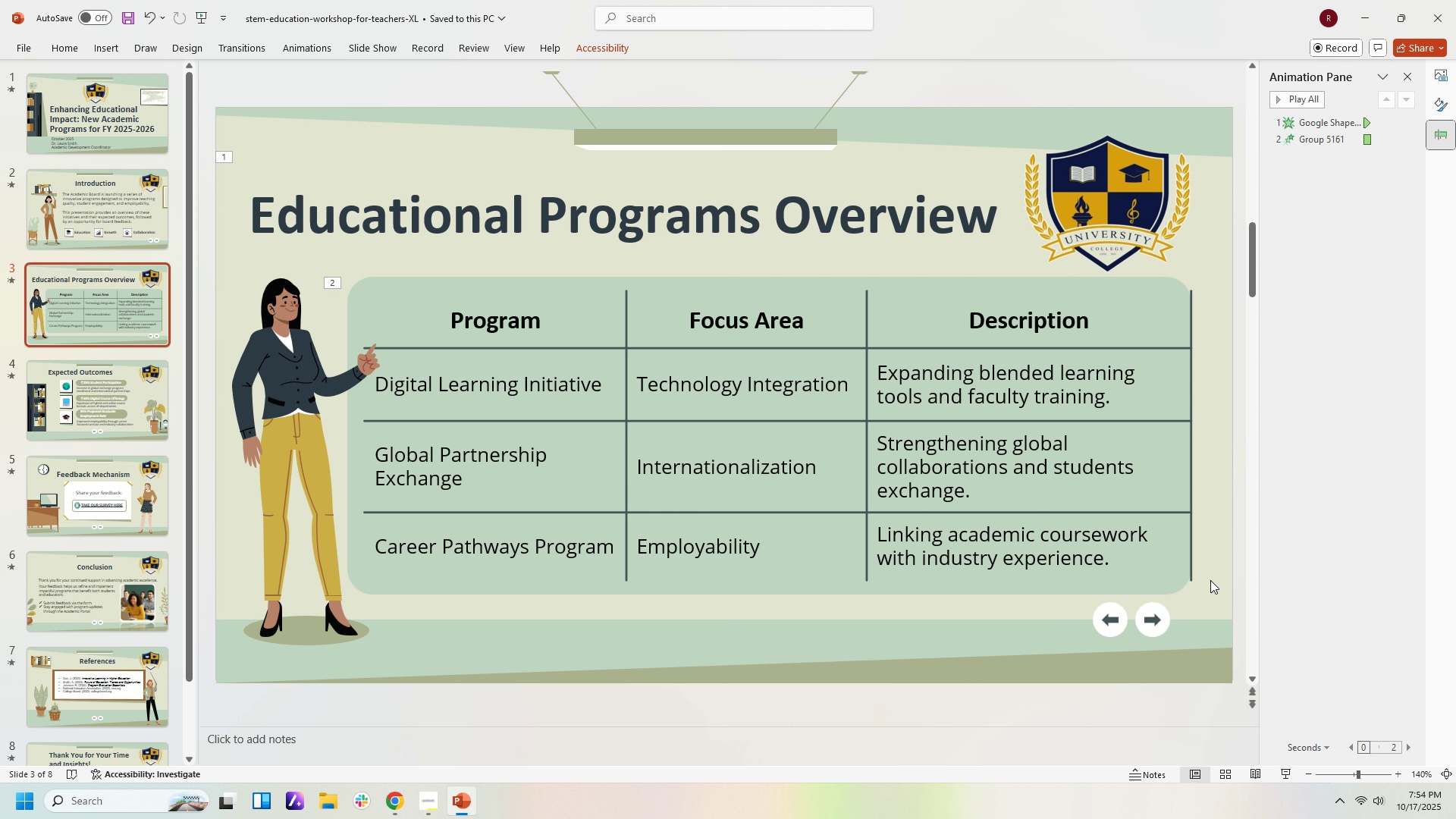 
scroll: coordinate [1212, 580], scroll_direction: down, amount: 3.0
 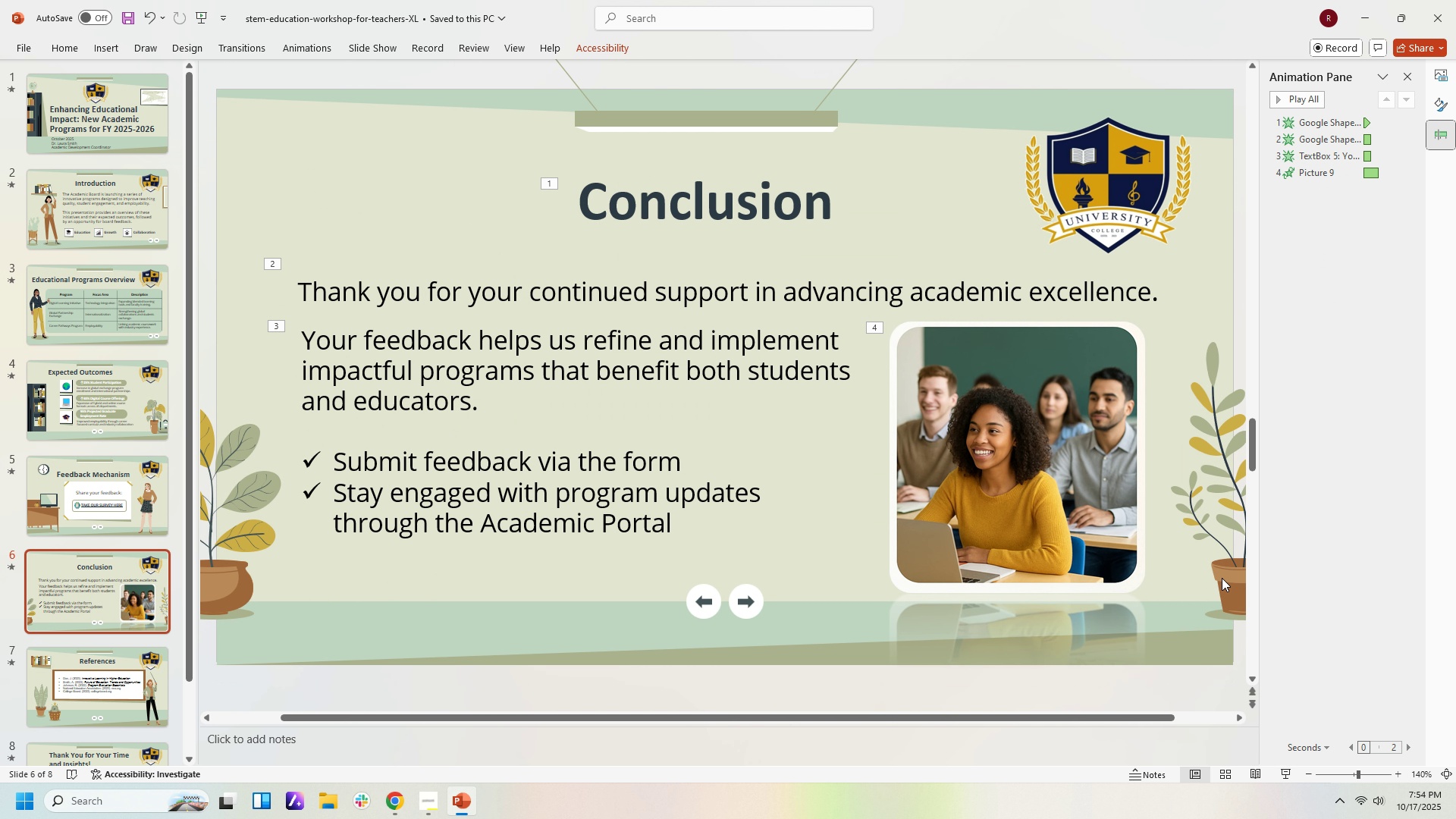 
scroll: coordinate [1254, 586], scroll_direction: up, amount: 15.0
 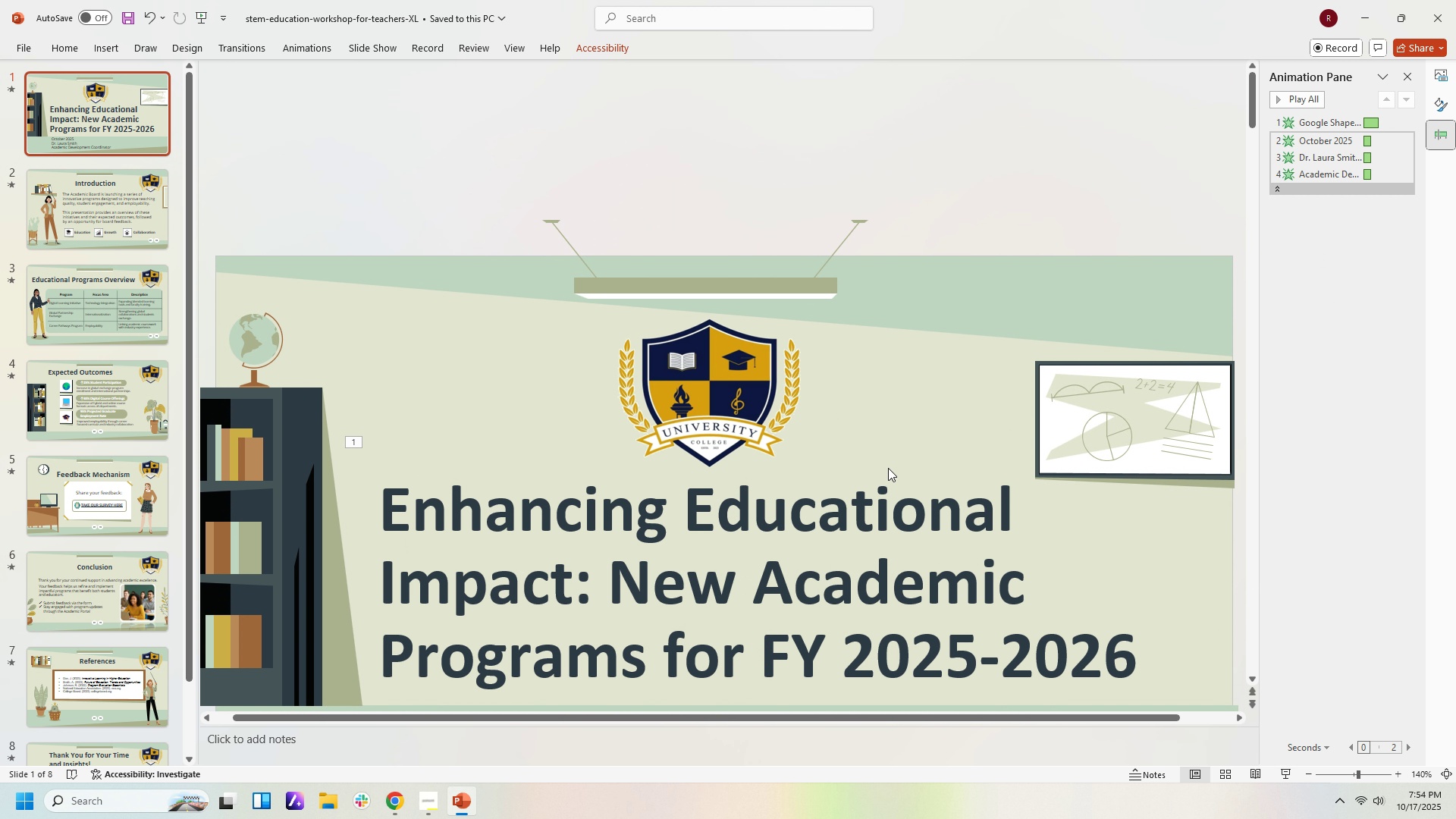 
scroll: coordinate [934, 493], scroll_direction: down, amount: 10.0
 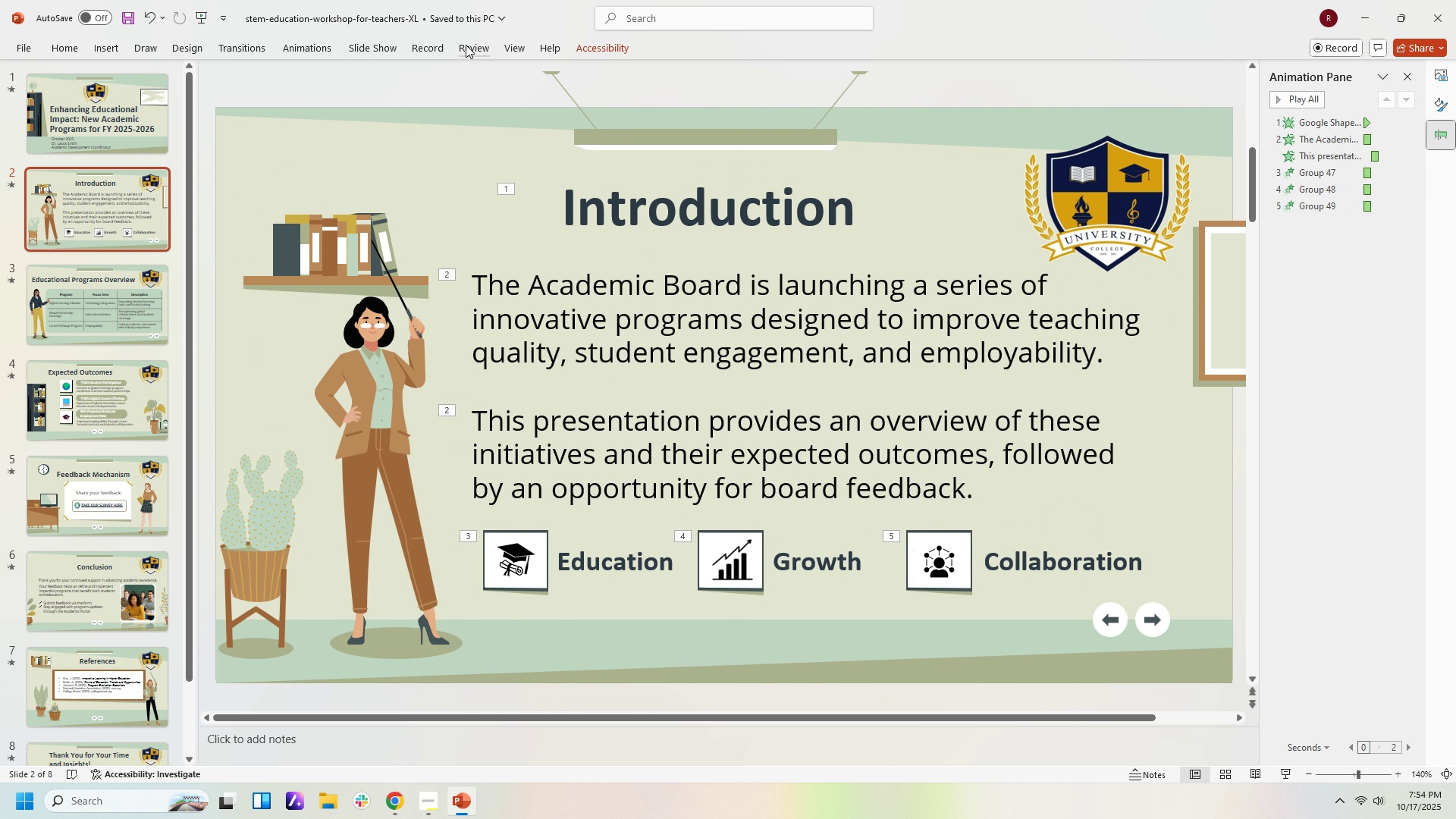 
left_click([391, 49])
 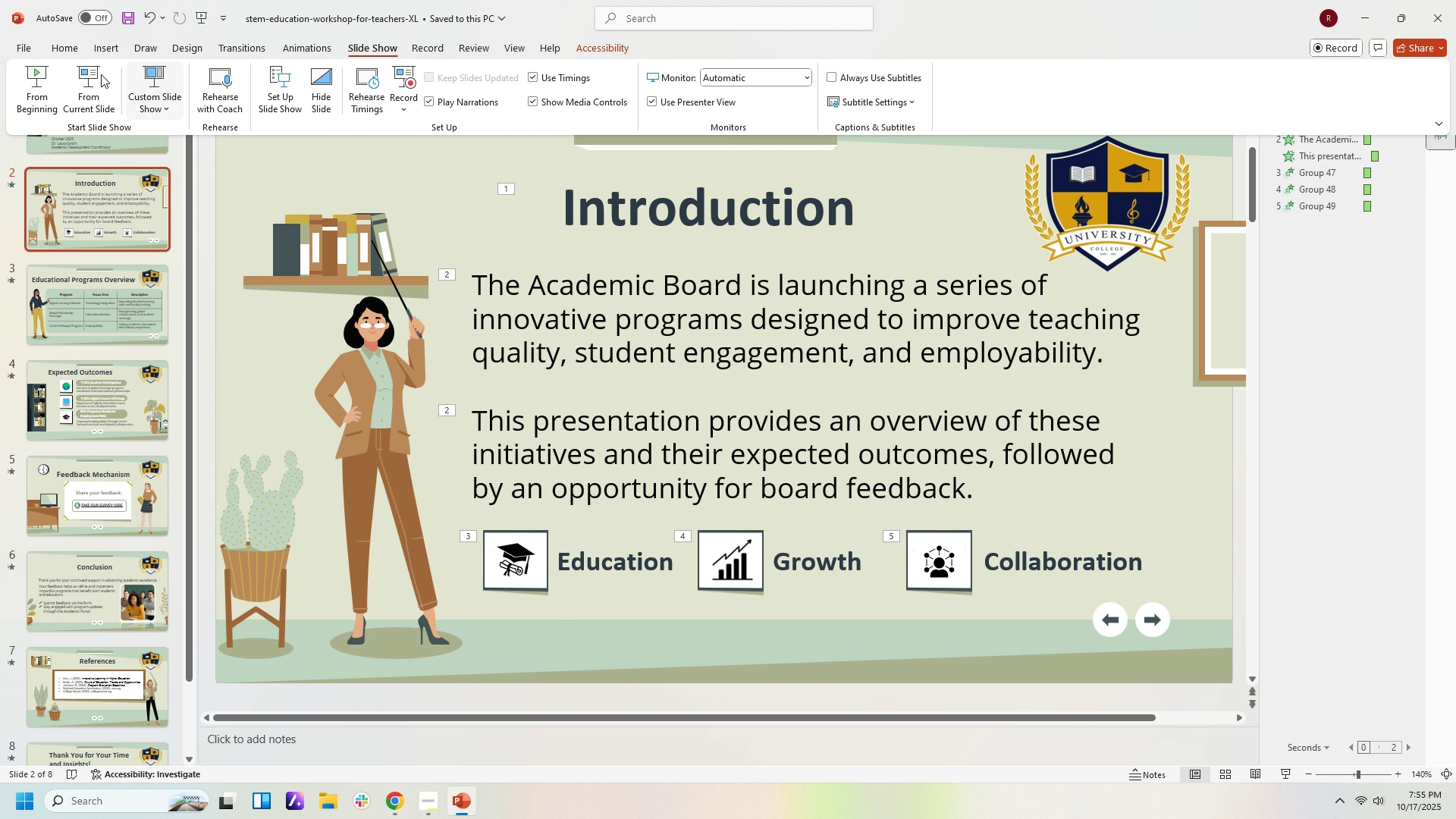 
left_click([38, 85])
 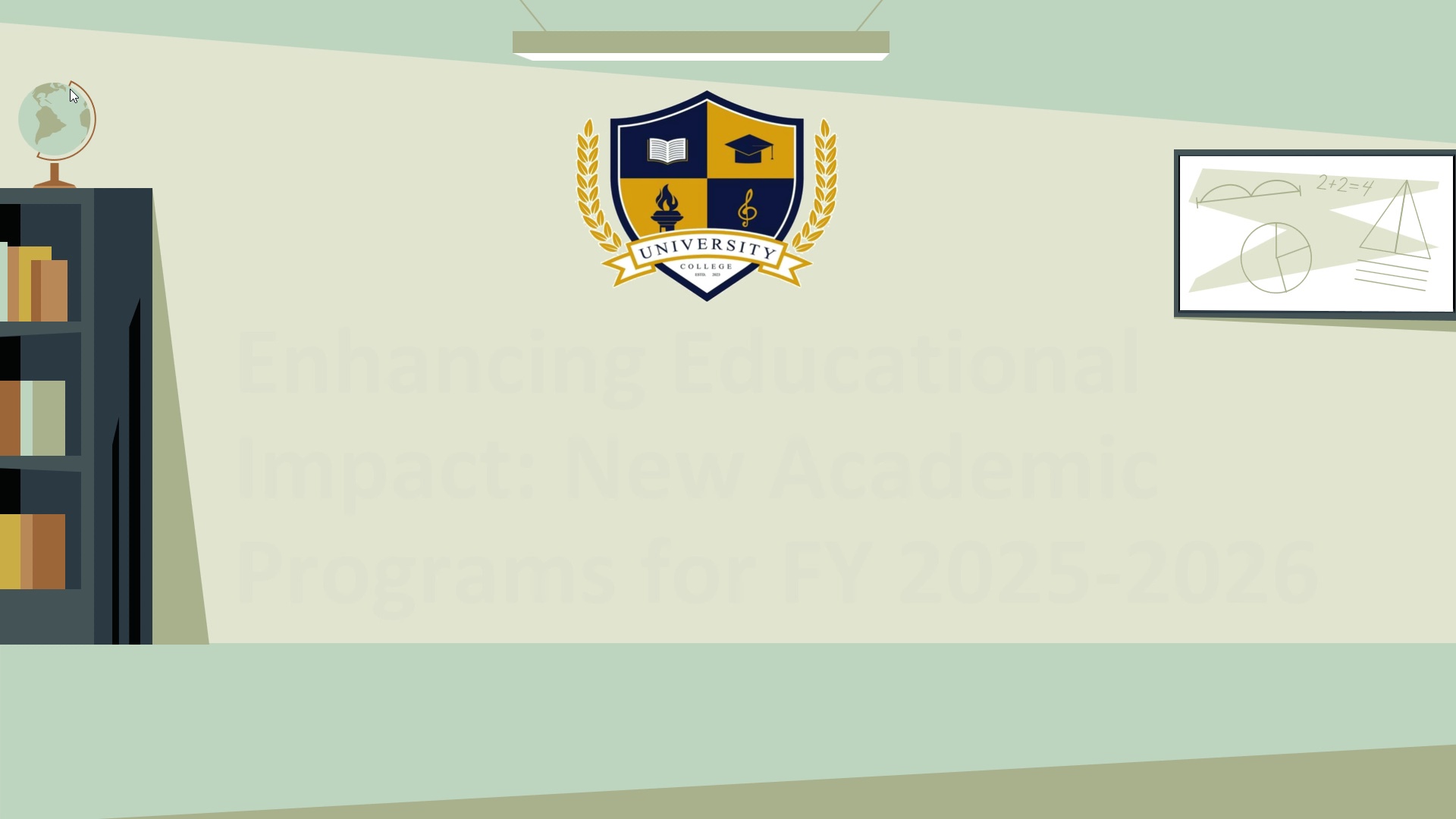 
wait(11.53)
 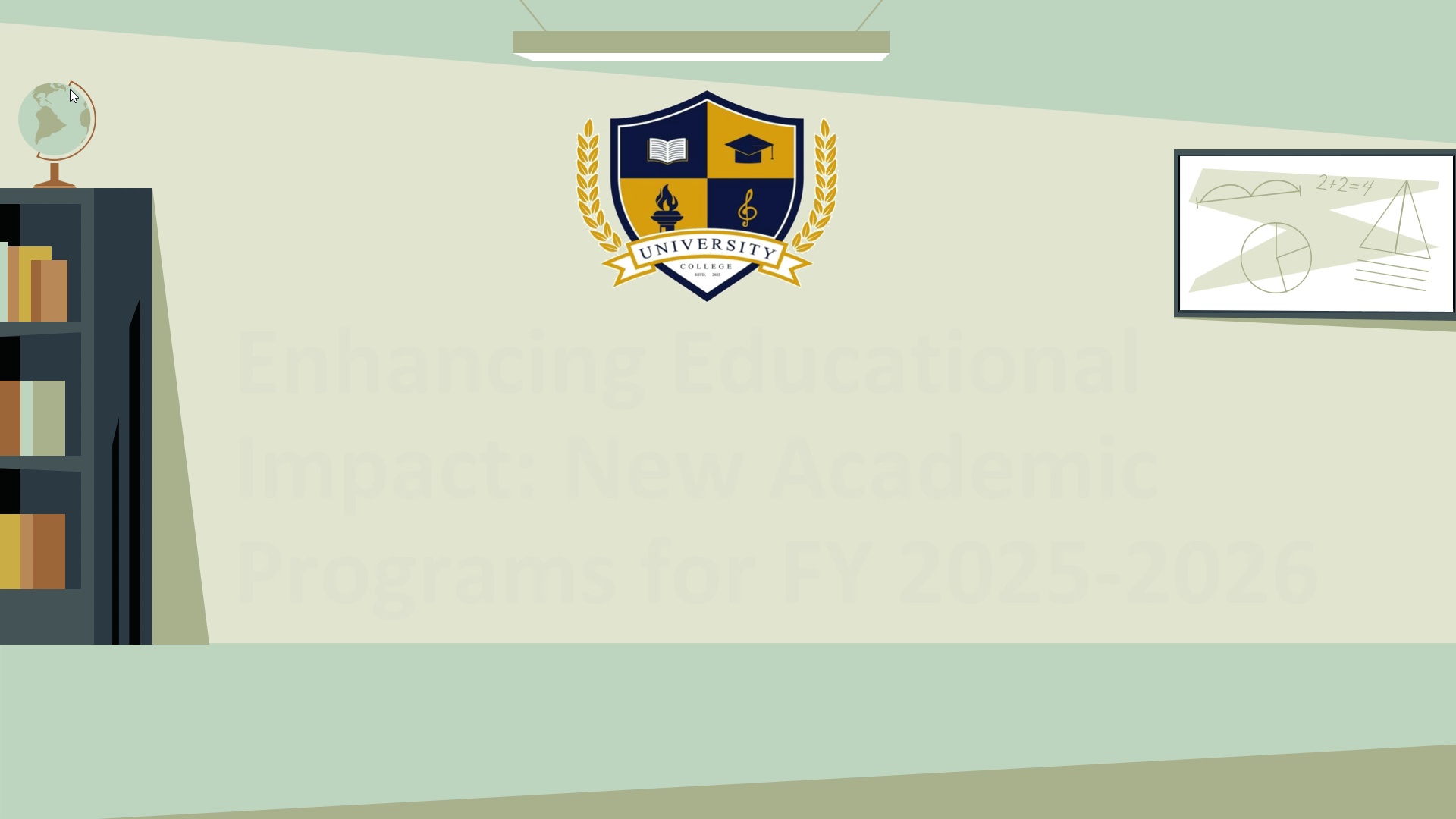 
key(ArrowDown)
 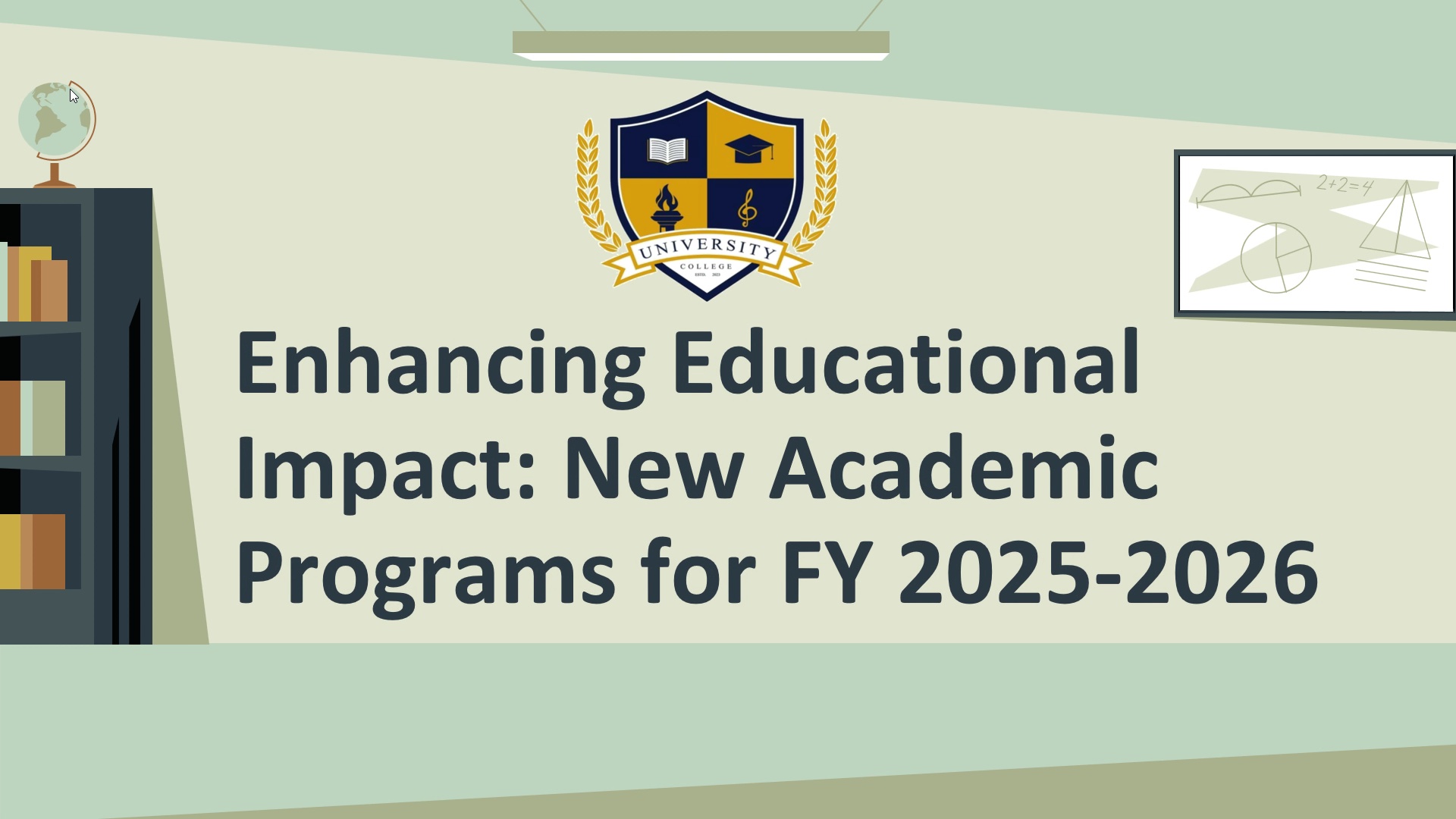 
key(ArrowRight)
 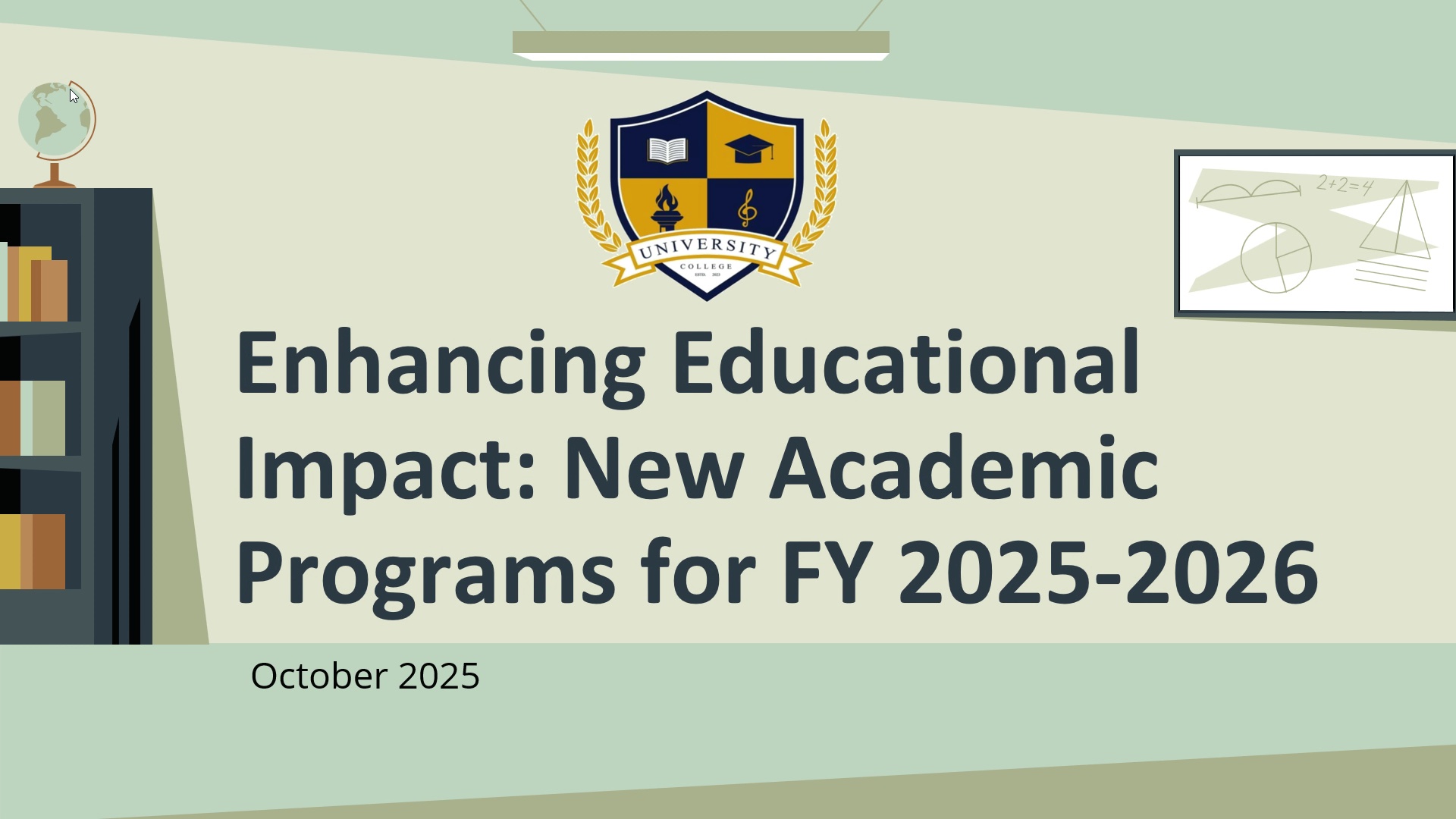 
key(ArrowRight)
 